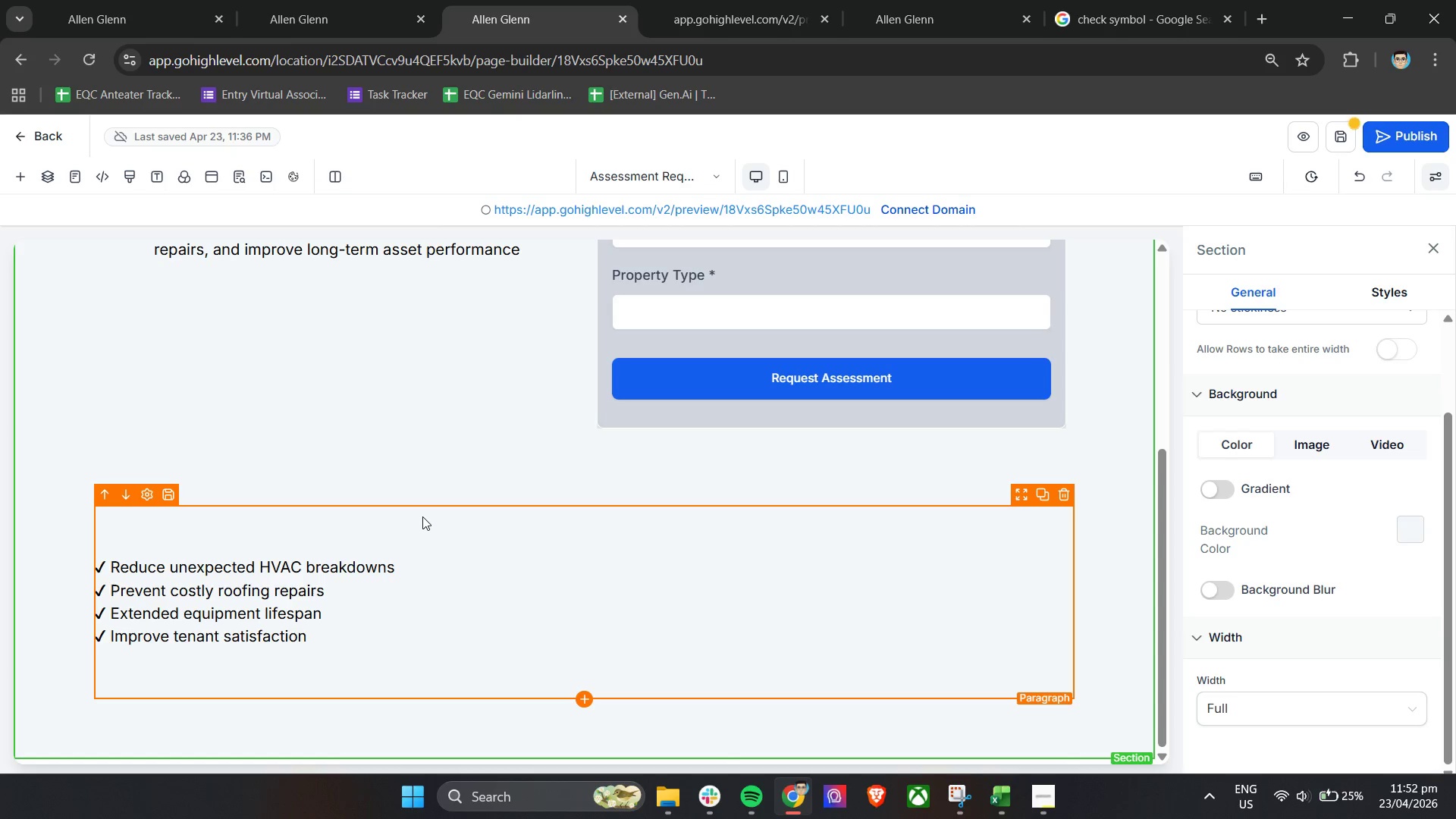 
left_click([441, 439])
 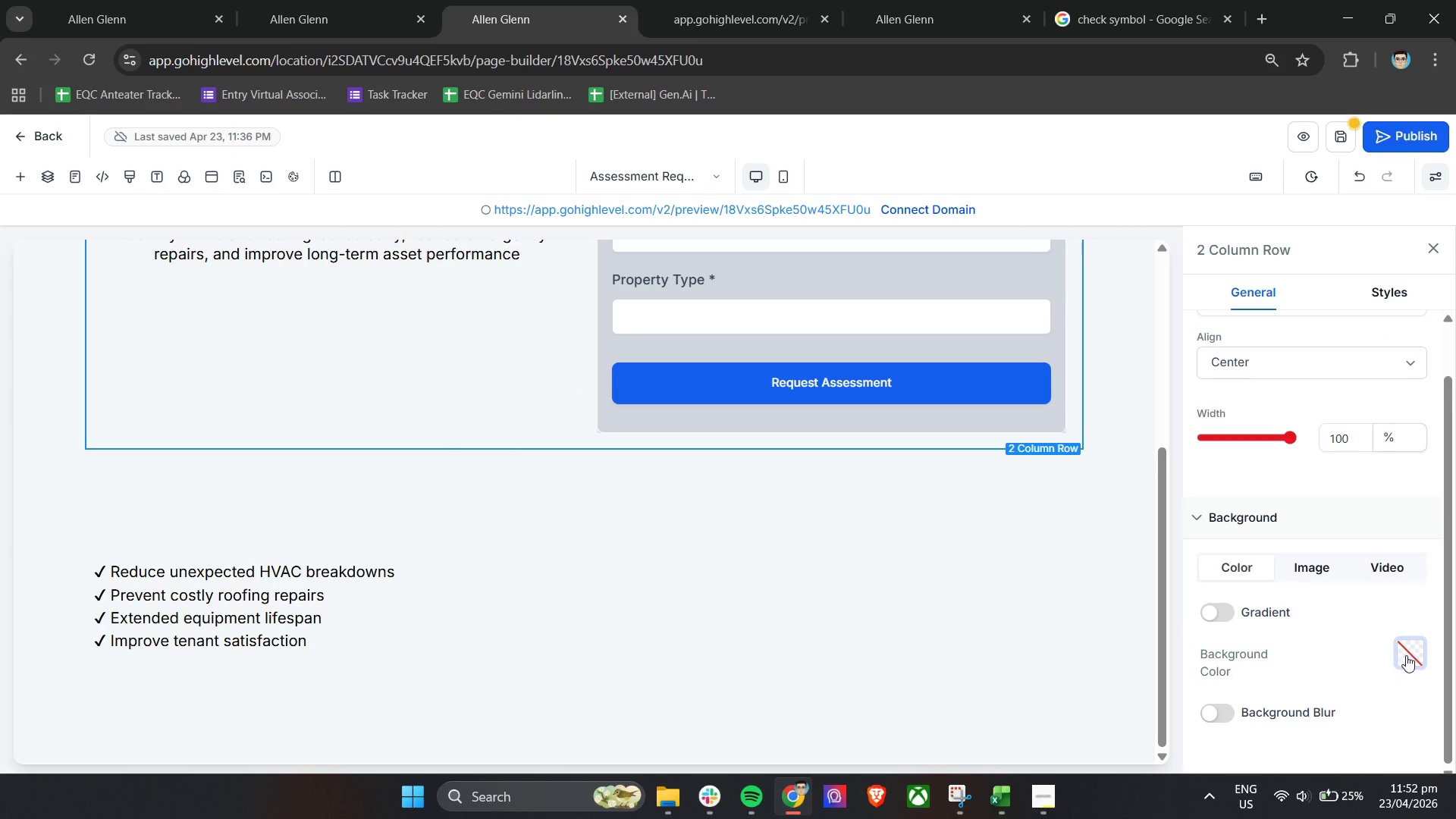 
left_click([1404, 657])
 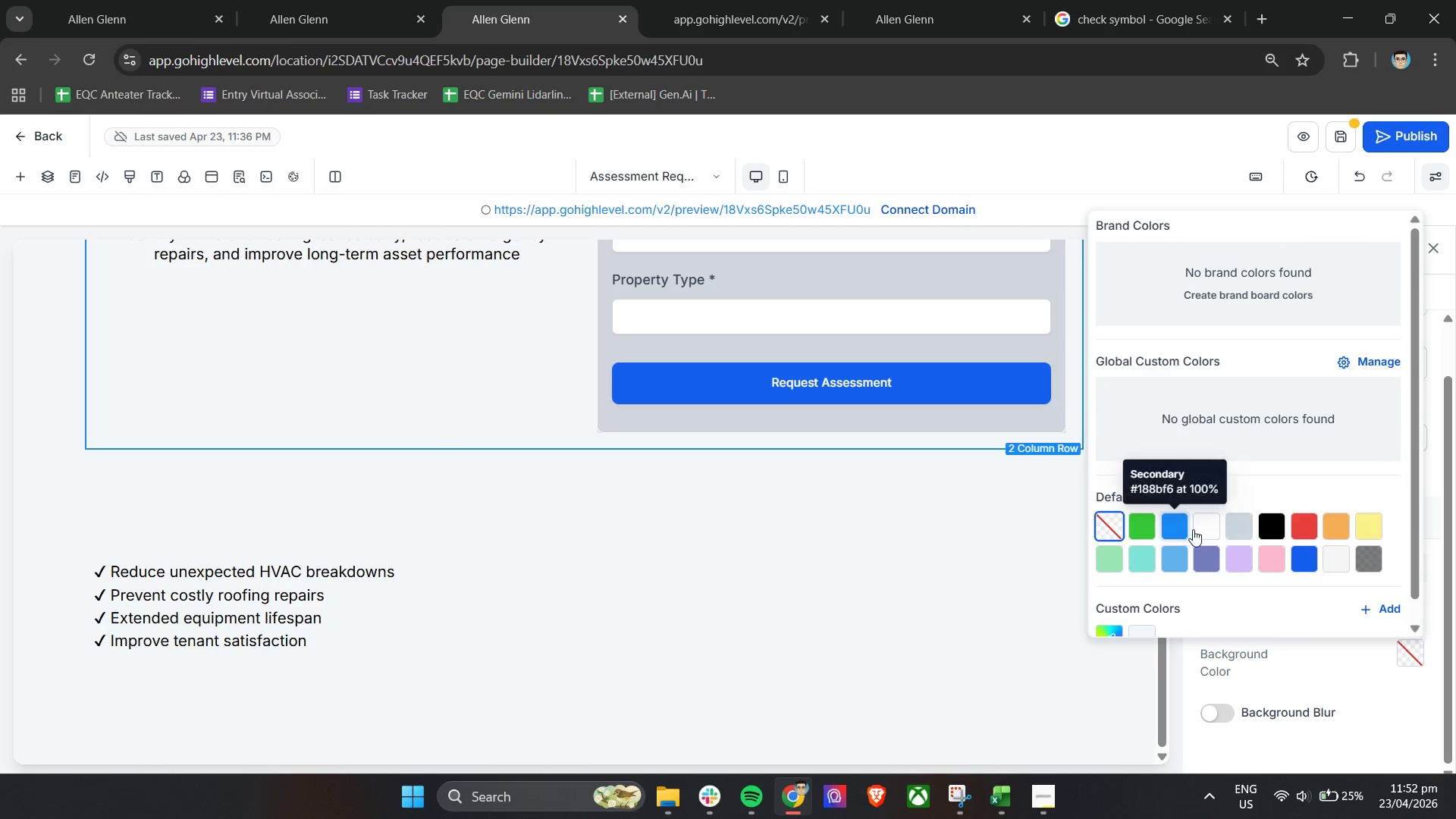 
left_click([1197, 530])
 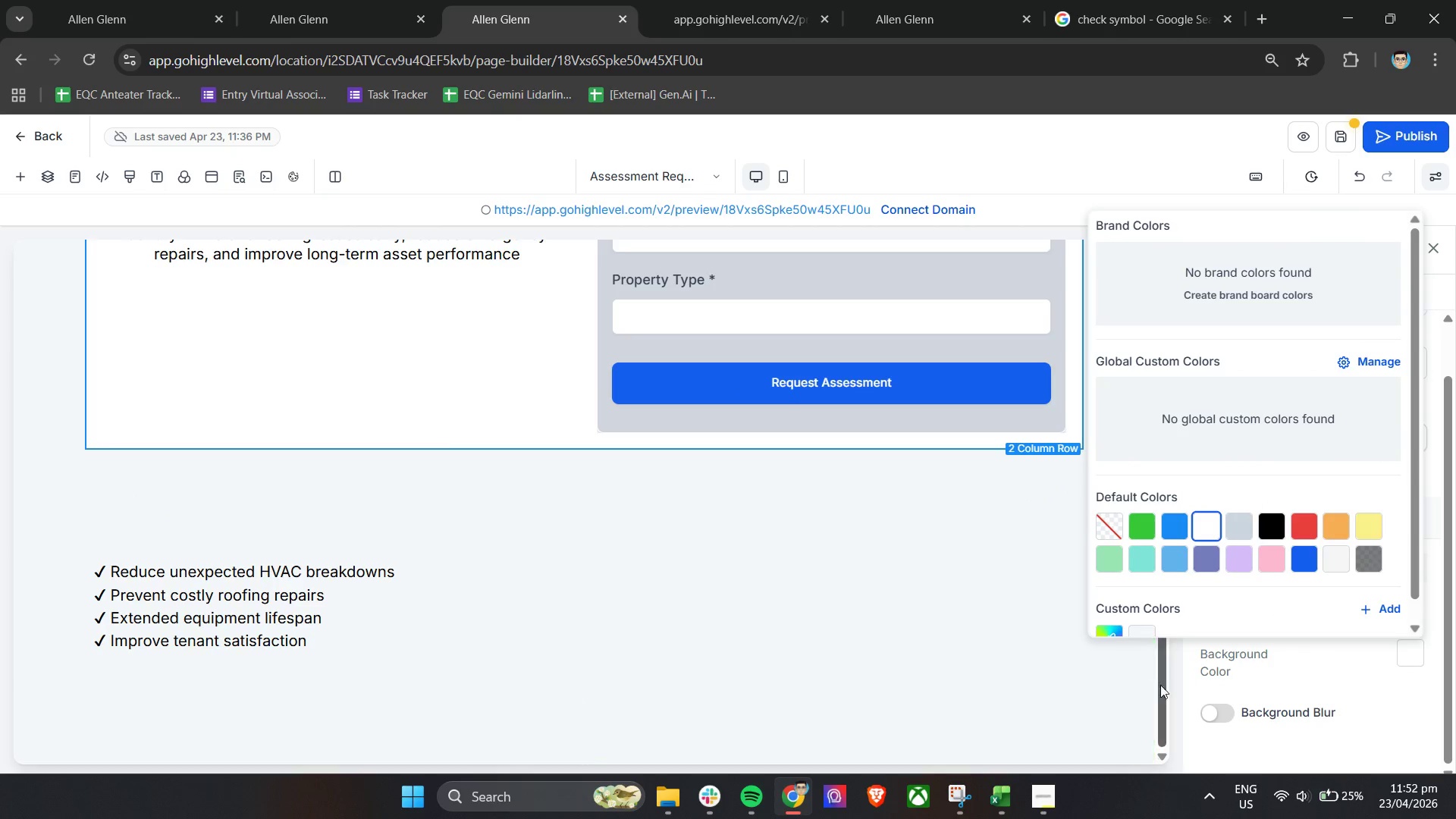 
left_click([1142, 708])
 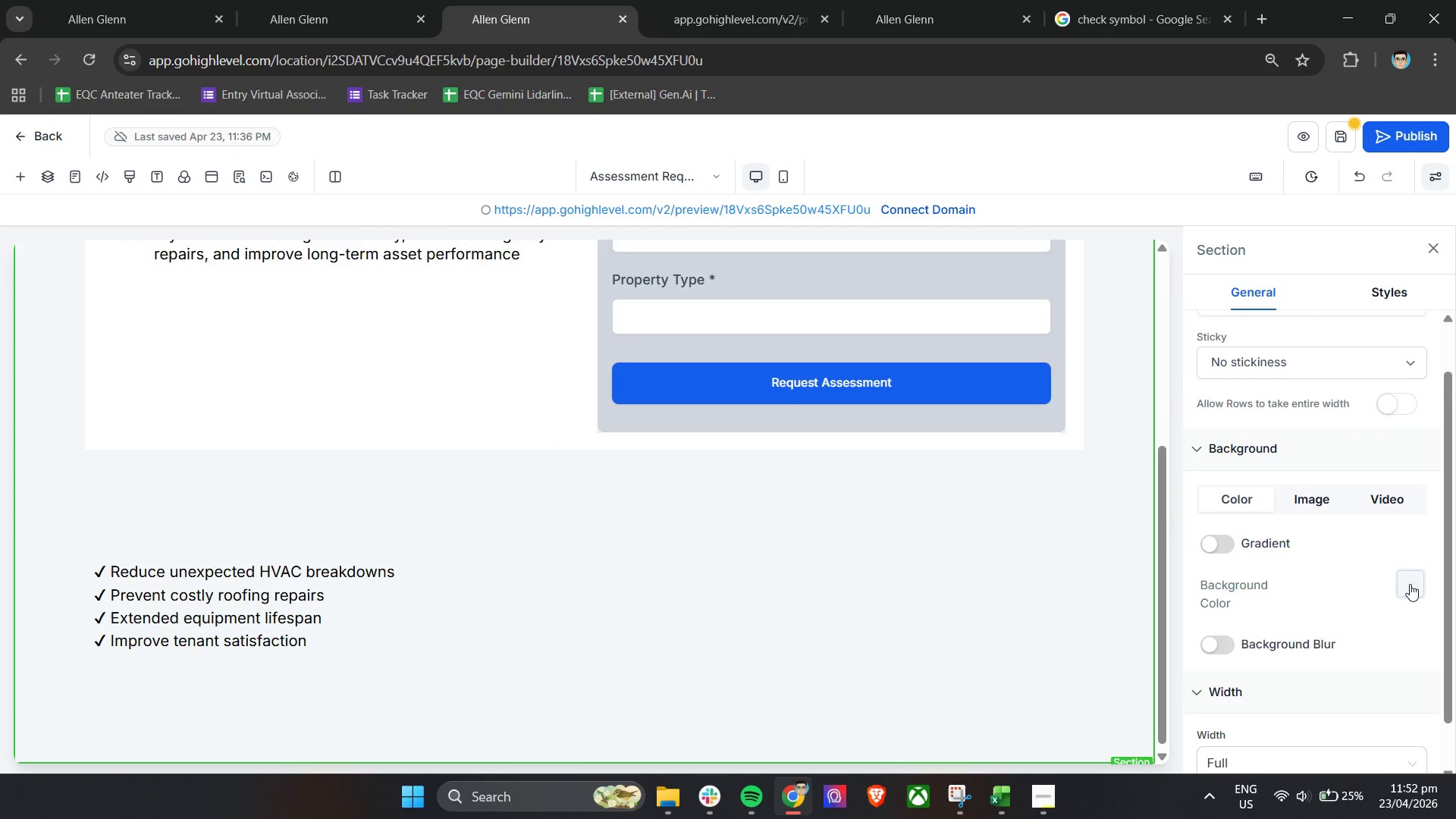 
left_click([1410, 584])
 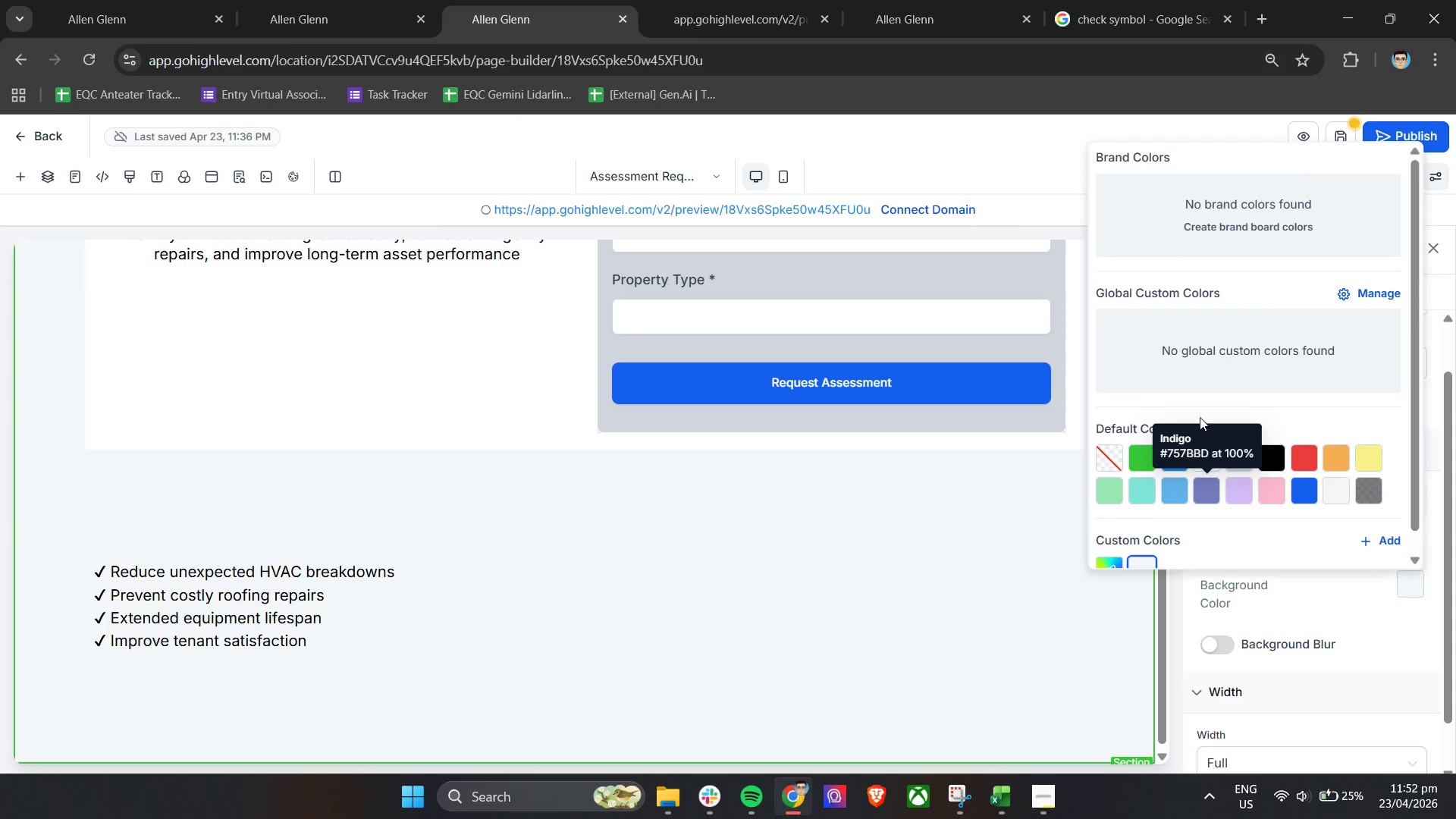 
double_click([1207, 452])
 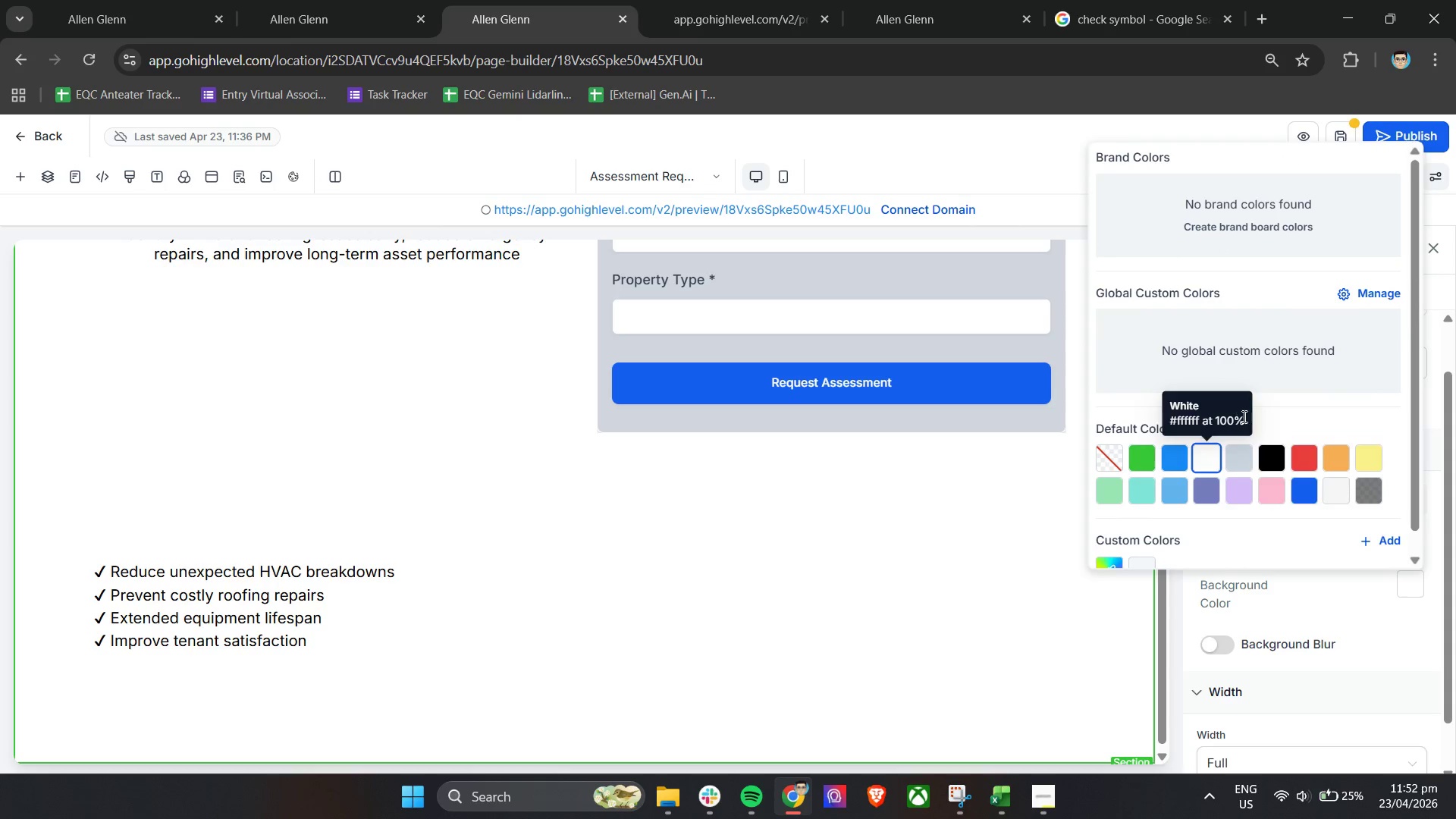 
left_click([1291, 409])
 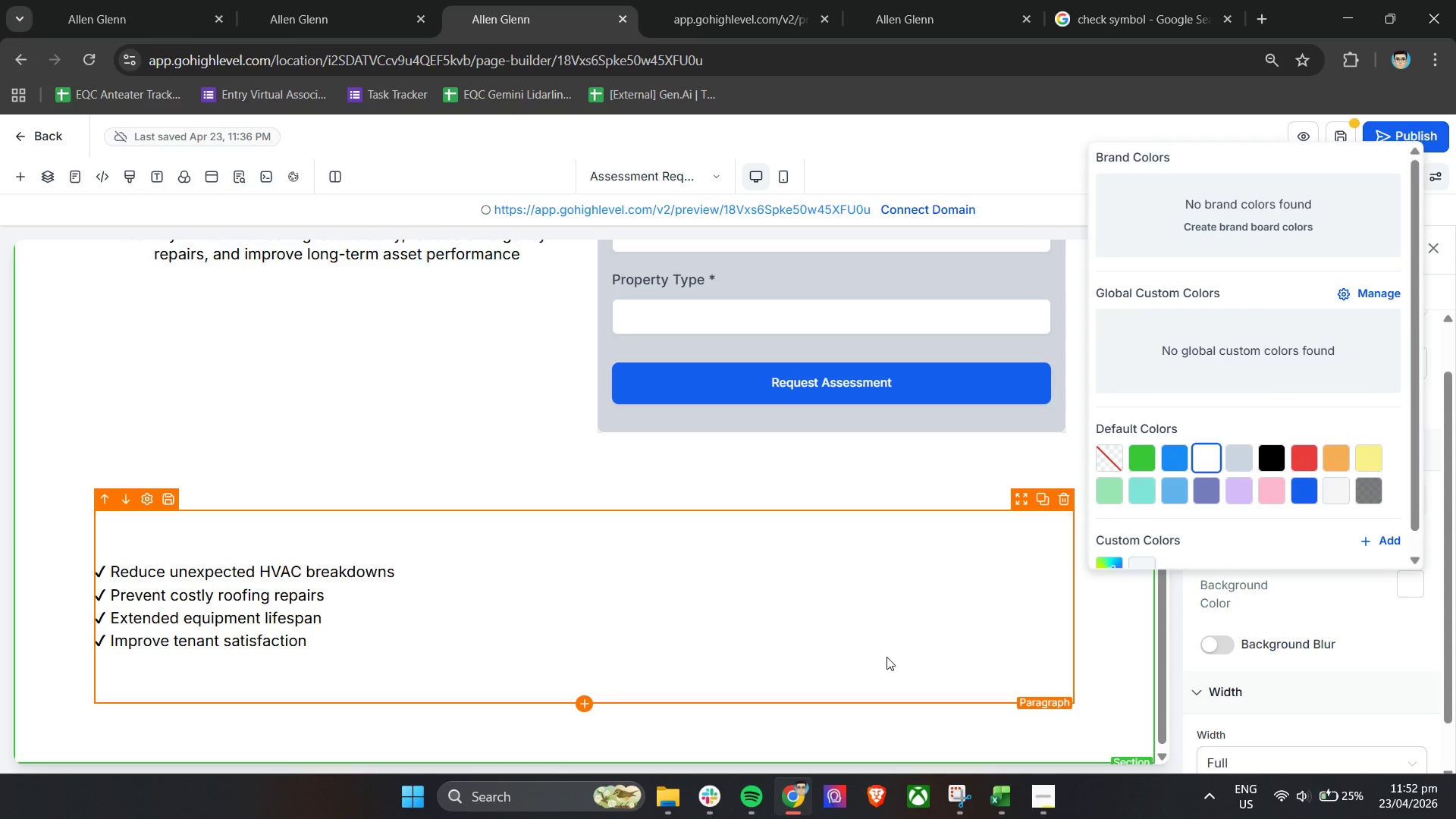 
left_click([887, 648])
 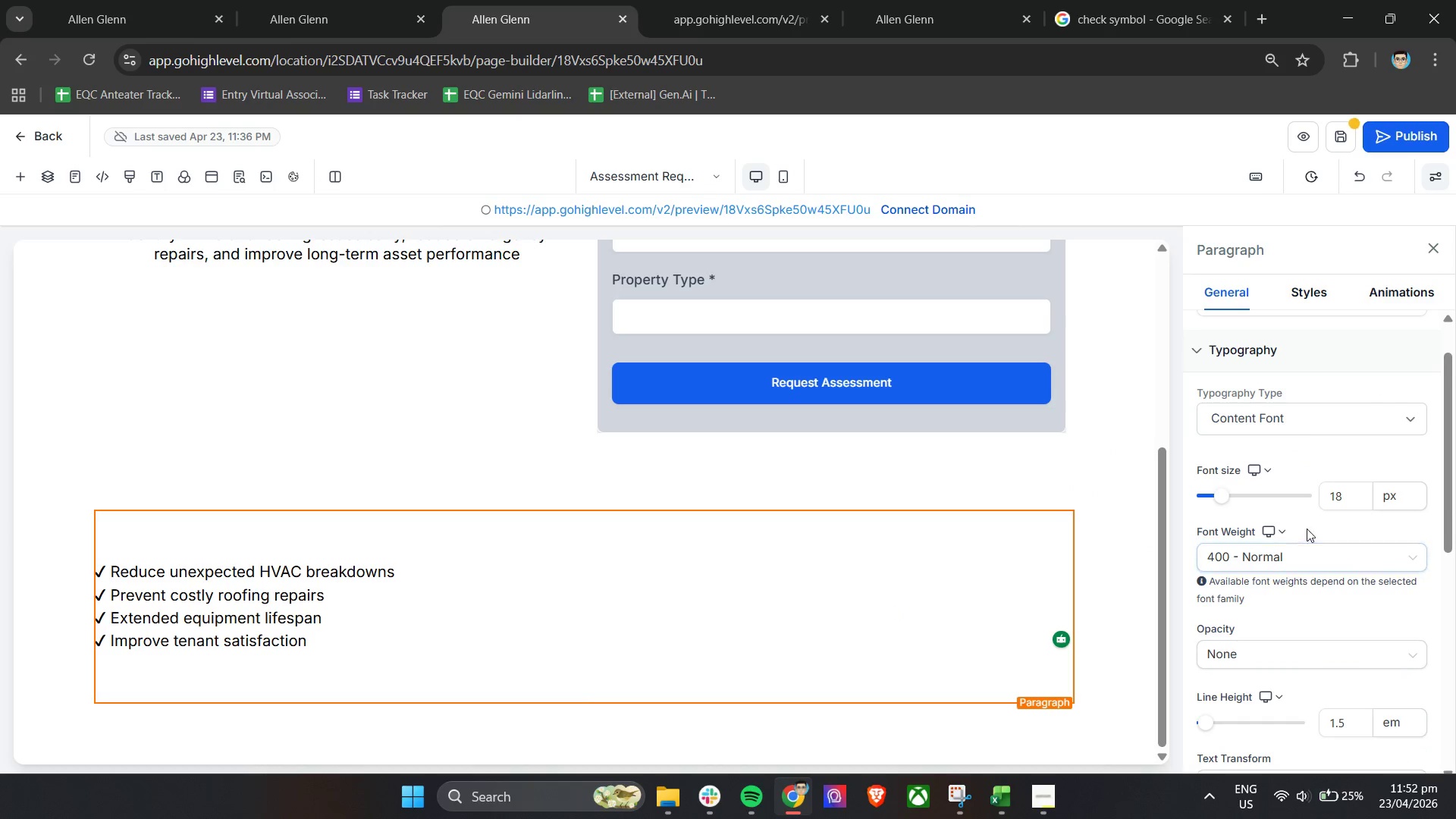 
scroll: coordinate [1272, 662], scroll_direction: down, amount: 6.0
 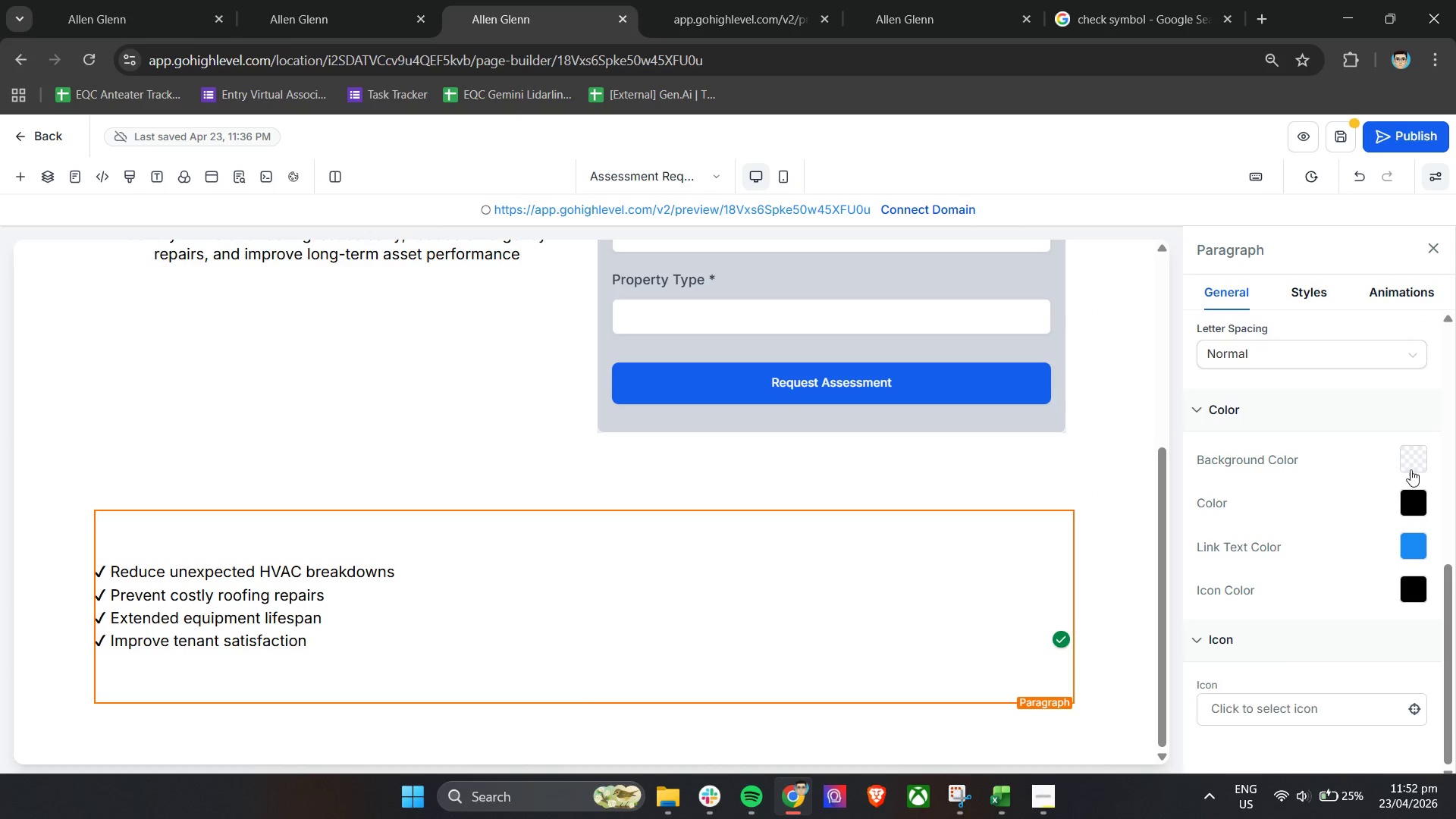 
left_click([1413, 463])
 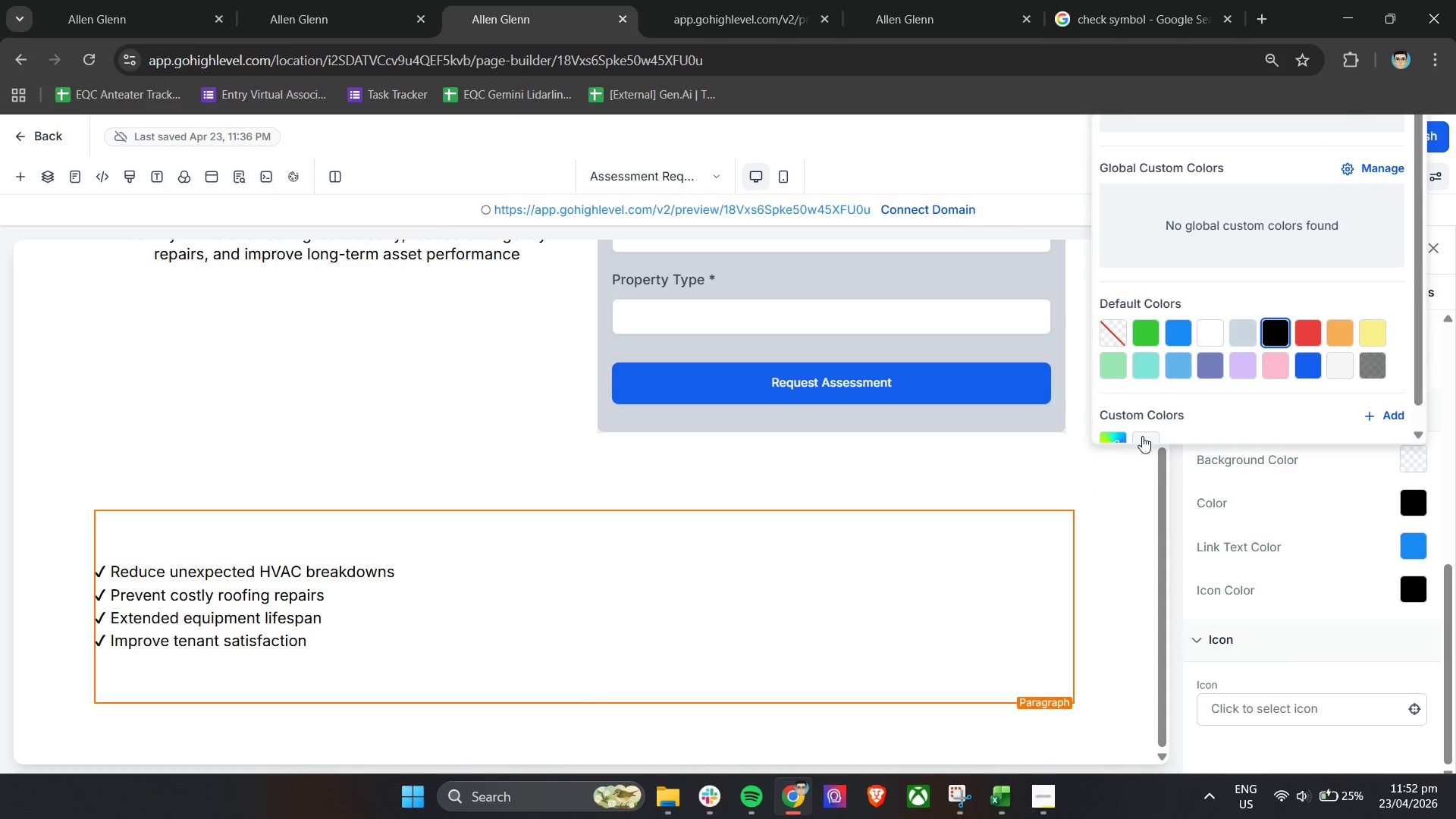 
scroll: coordinate [1282, 391], scroll_direction: down, amount: 7.0
 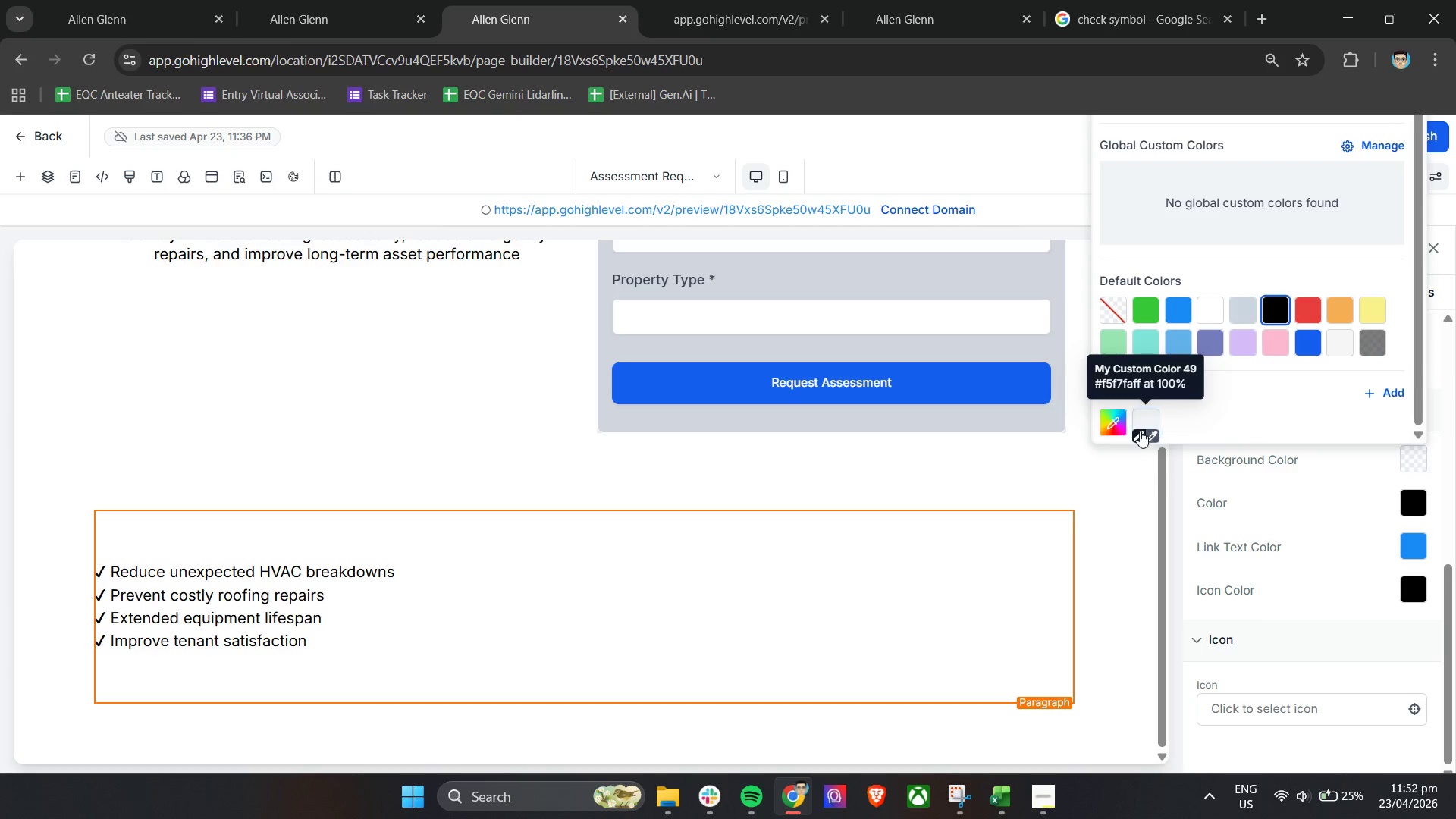 
left_click([1140, 432])
 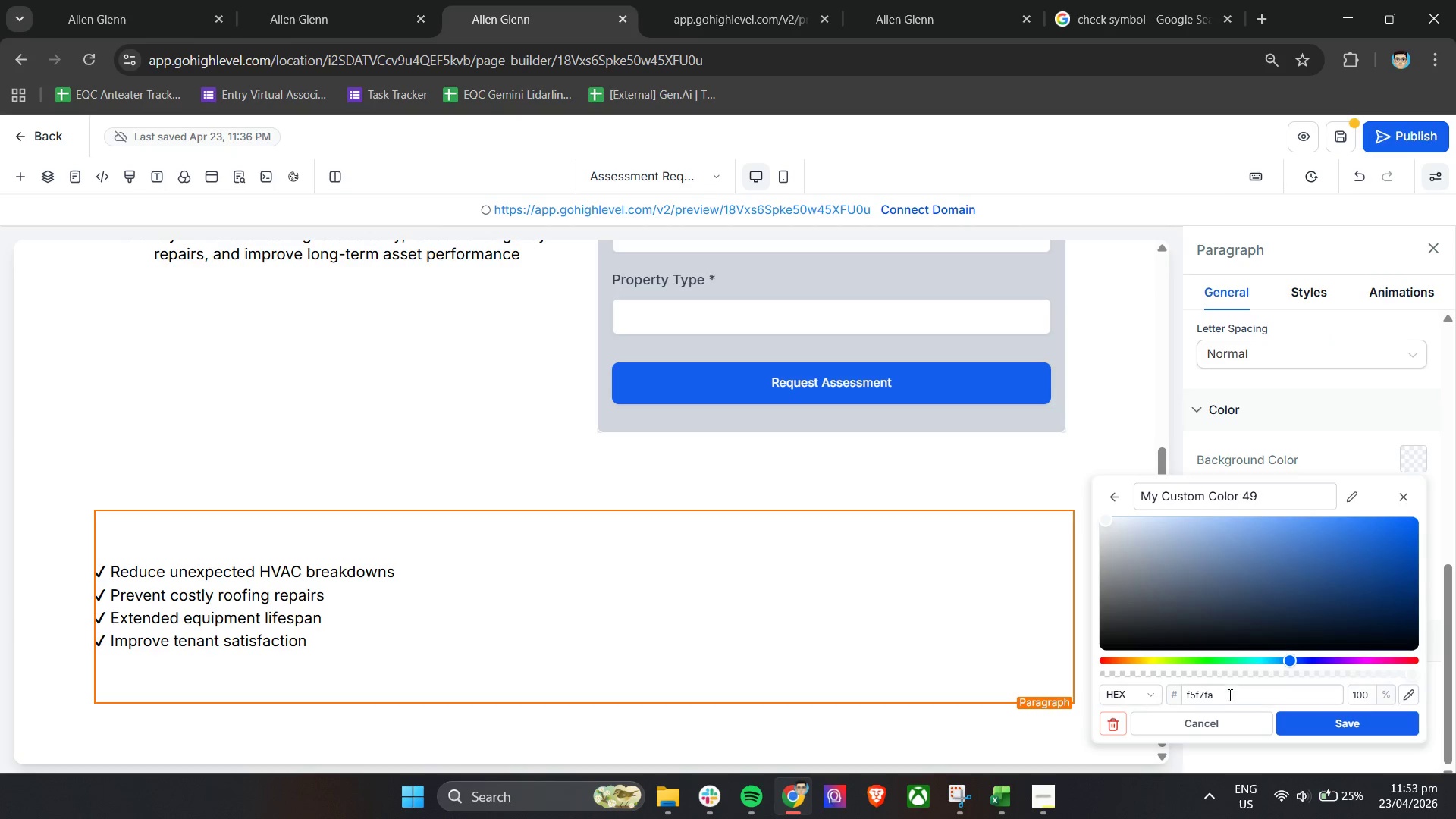 
left_click_drag(start_coordinate=[1228, 699], to_coordinate=[1169, 699])
 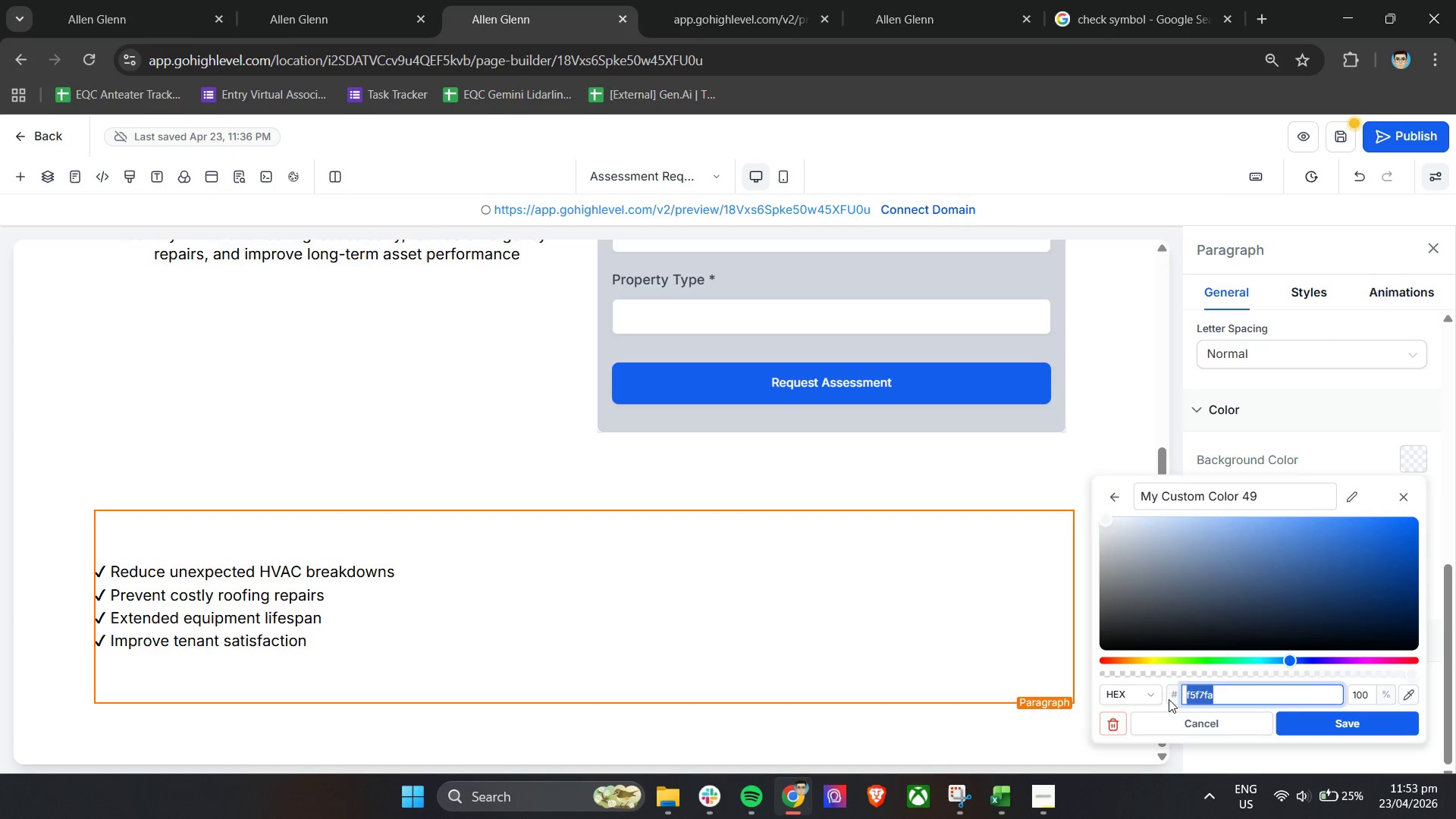 
type(f5f7fa)
 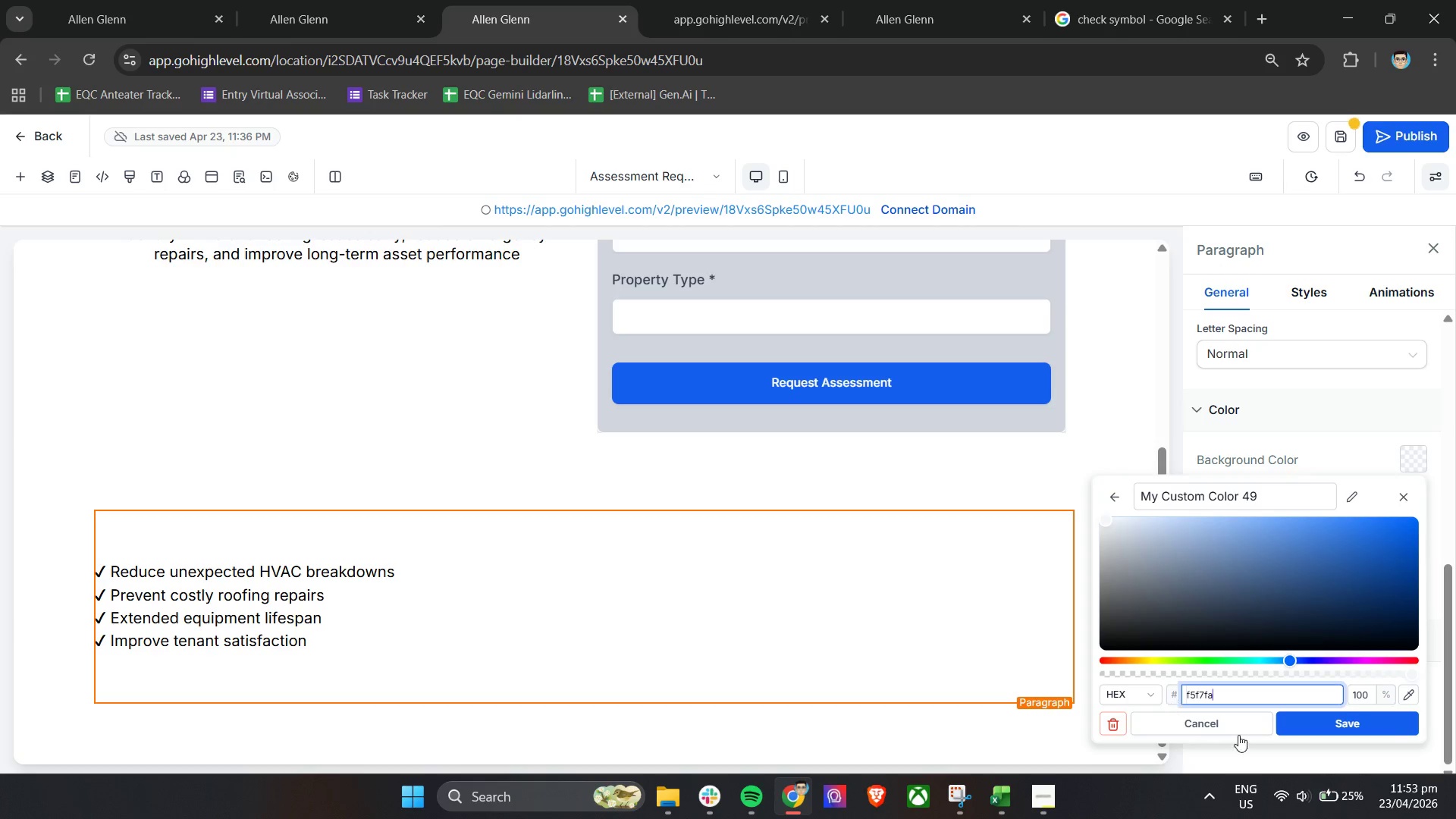 
left_click([1367, 720])
 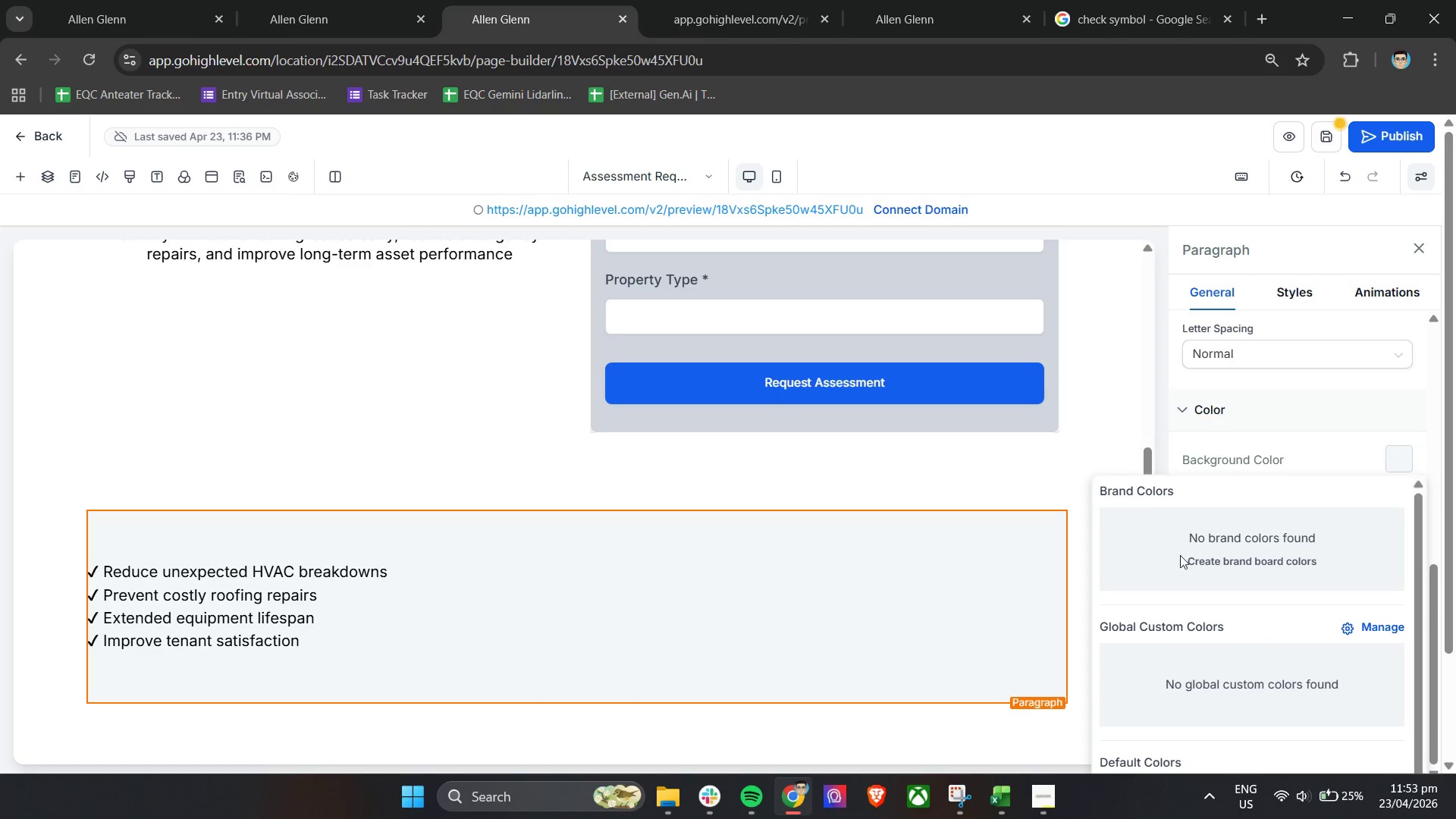 
left_click([1171, 440])
 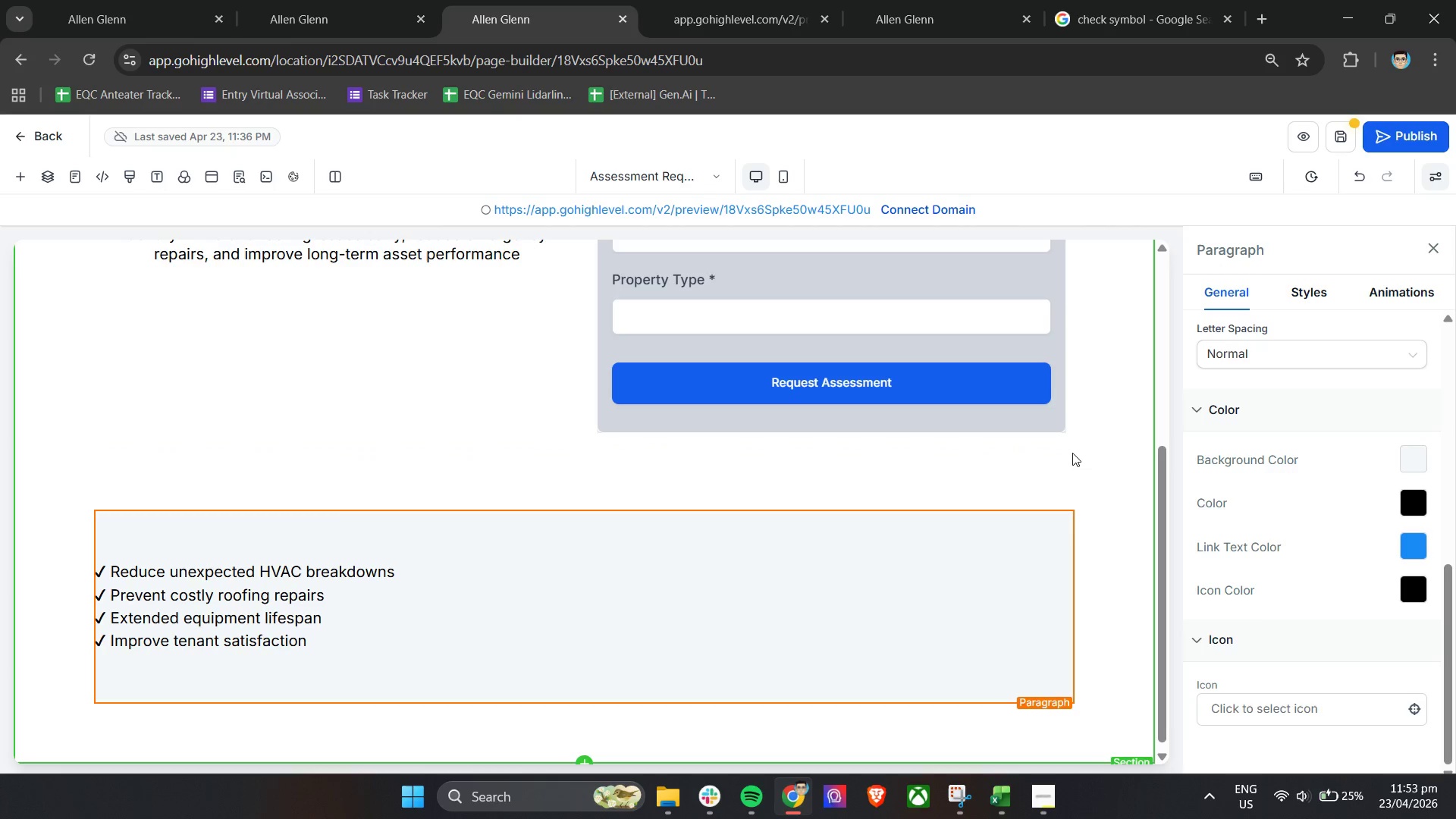 
wait(13.48)
 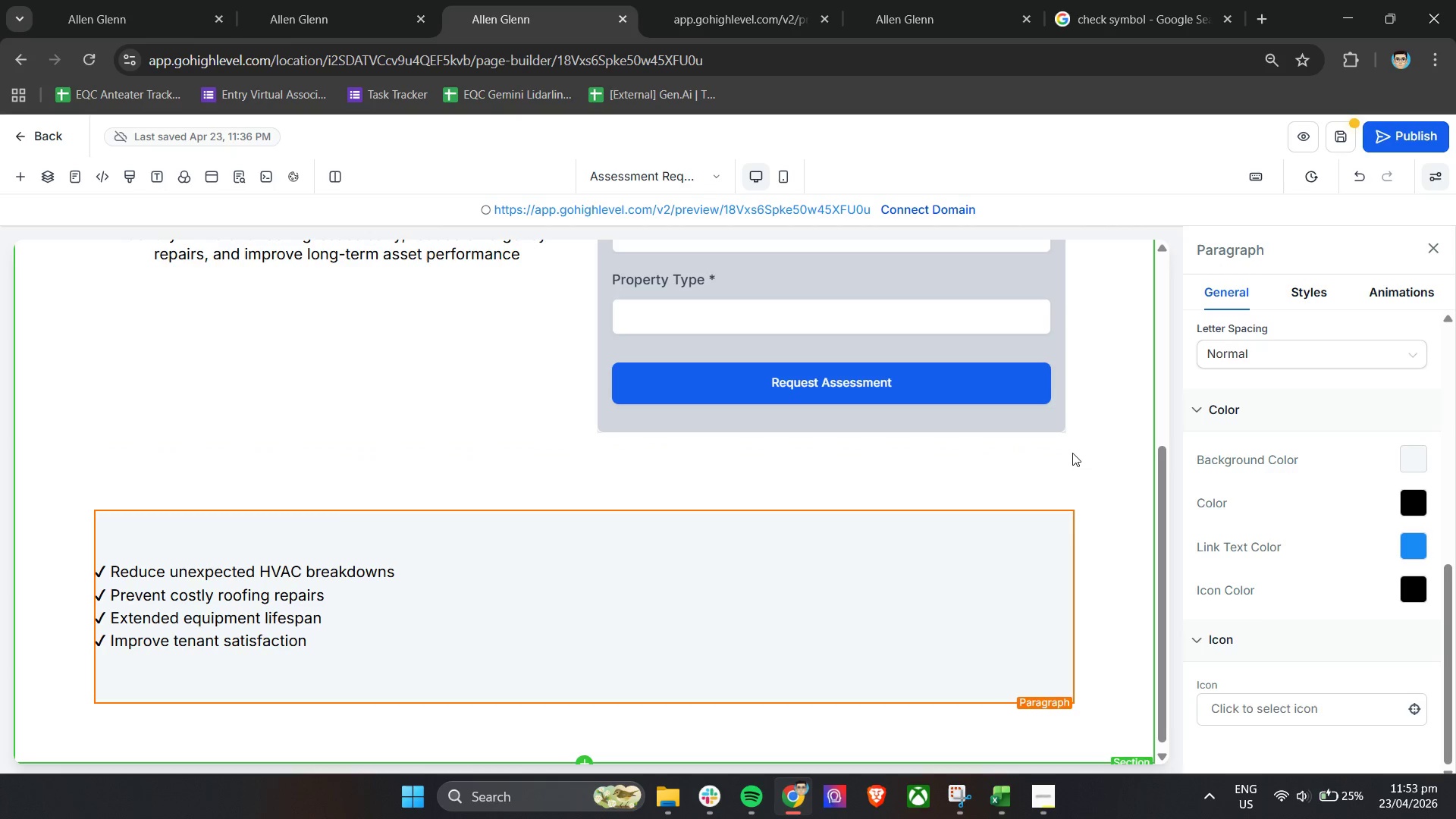 
left_click([871, 548])
 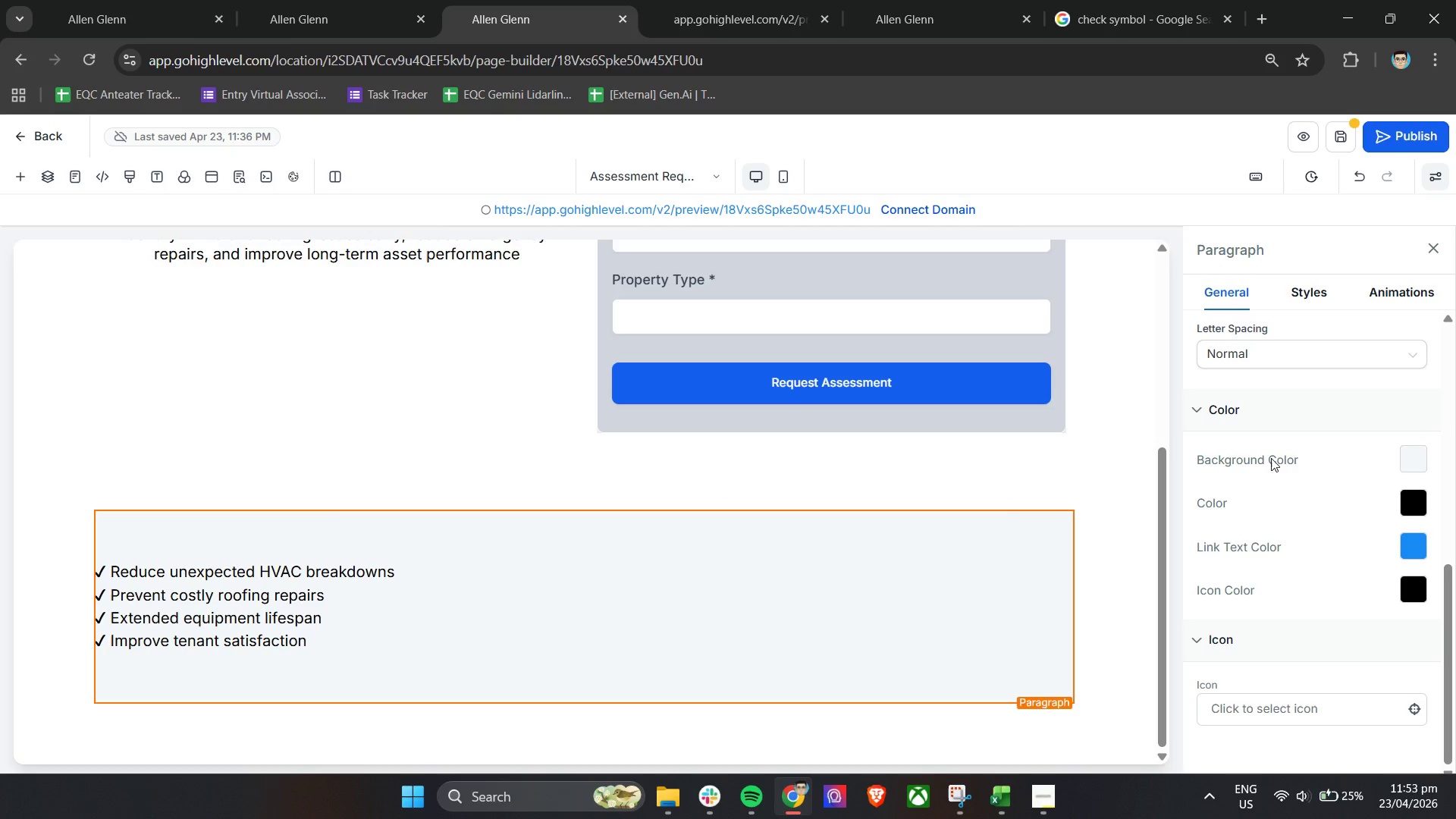 
left_click([780, 582])
 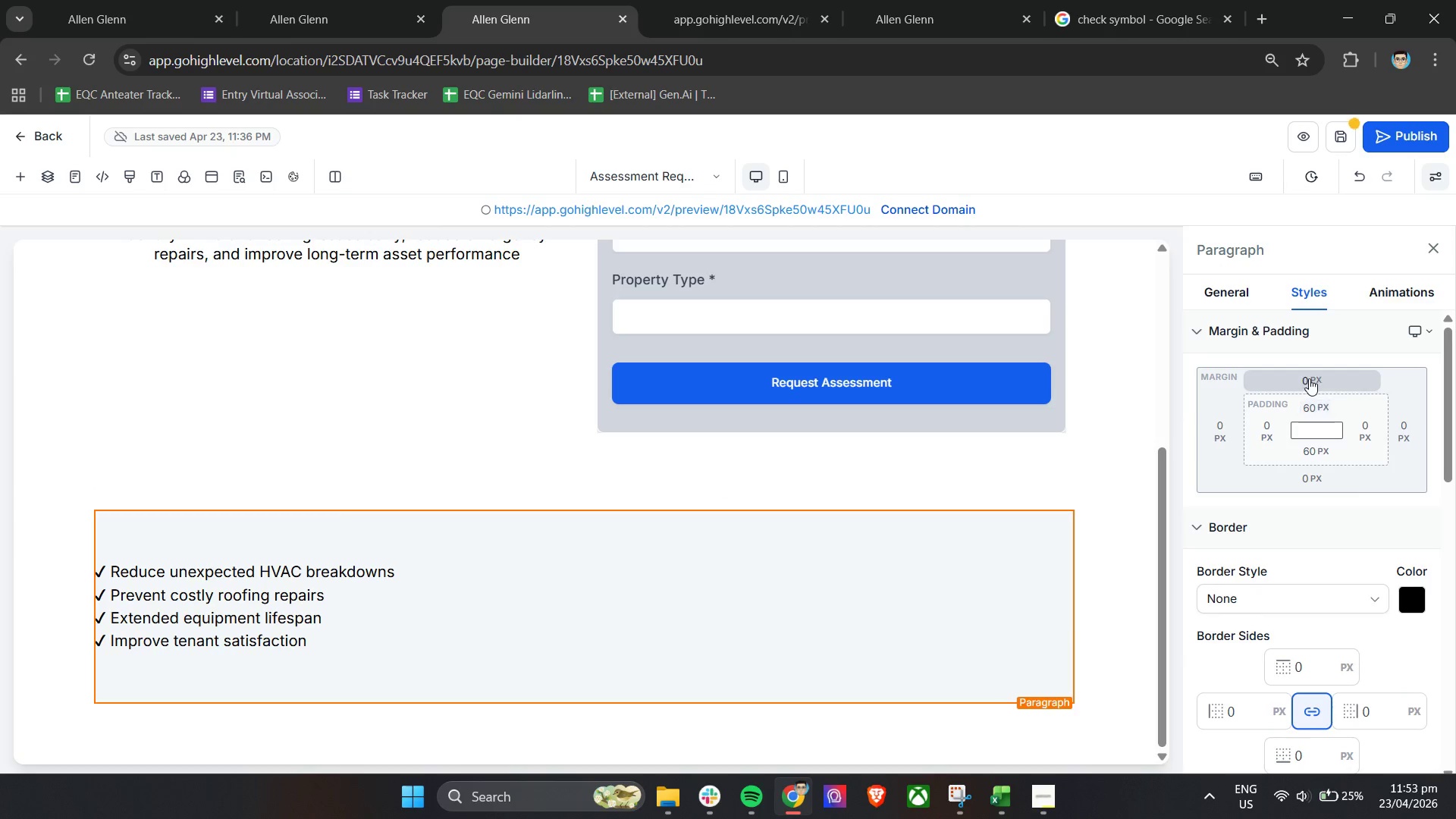 
left_click([1314, 380])
 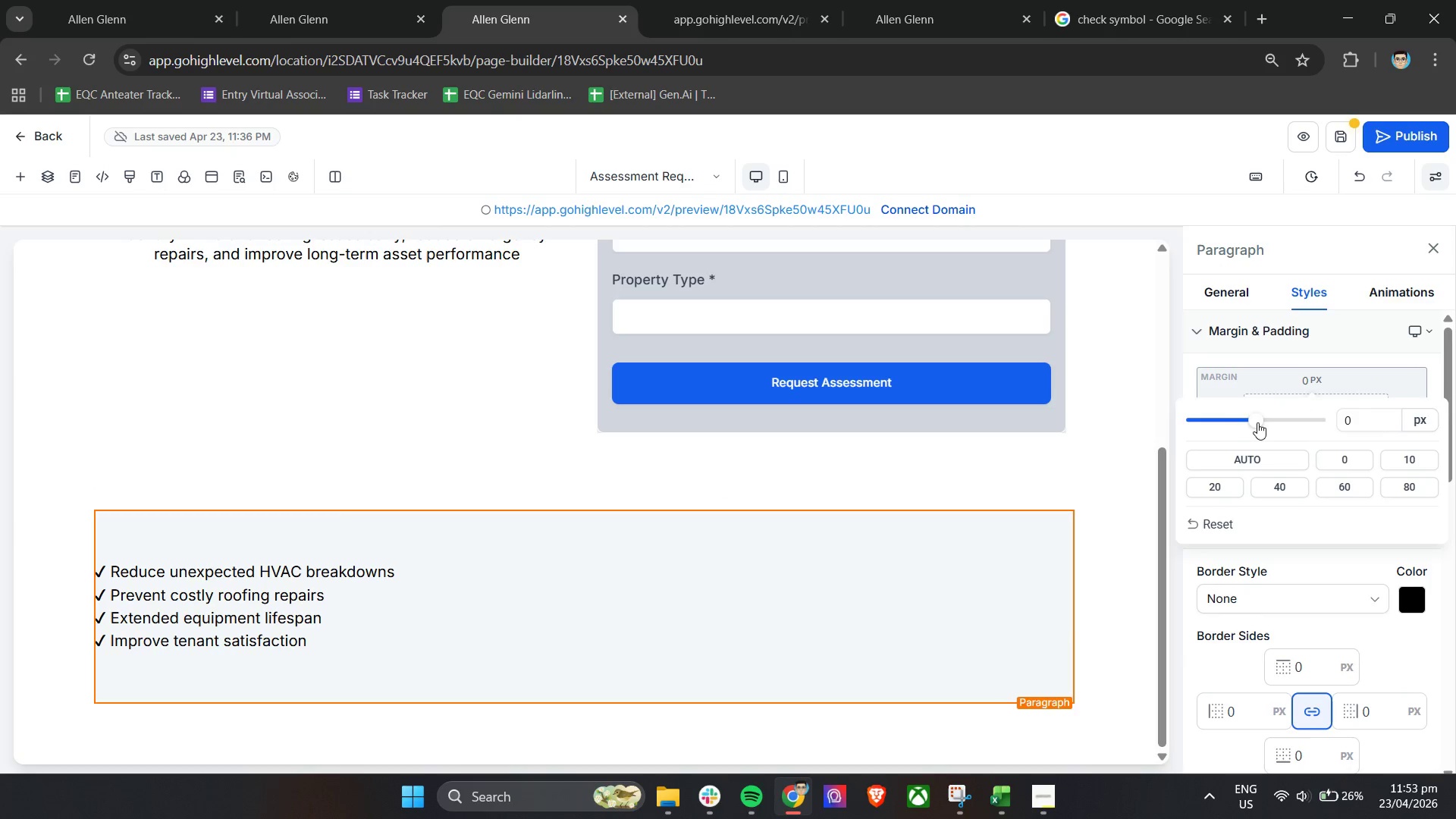 
left_click_drag(start_coordinate=[1259, 421], to_coordinate=[1179, 425])
 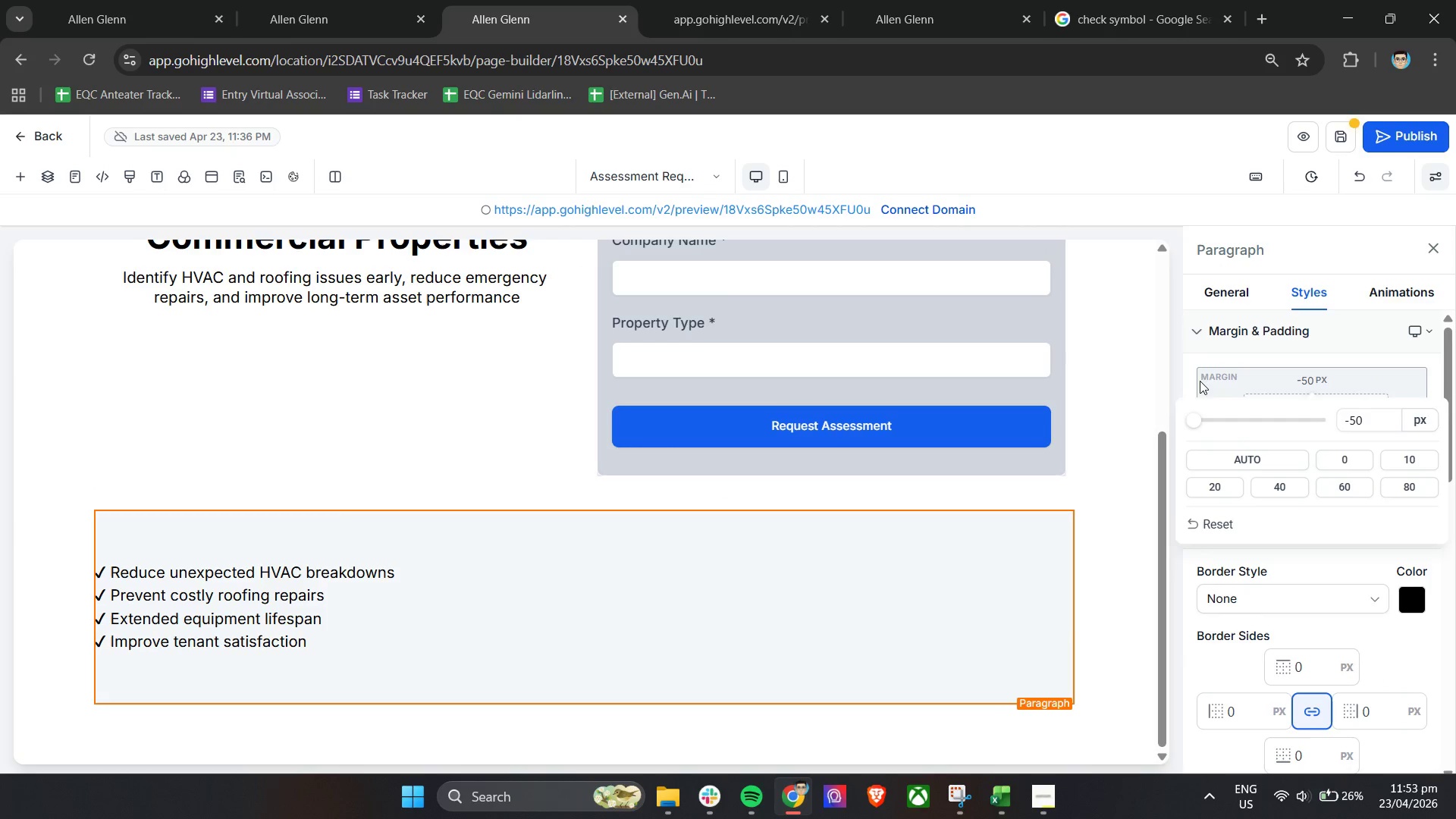 
left_click([1195, 353])
 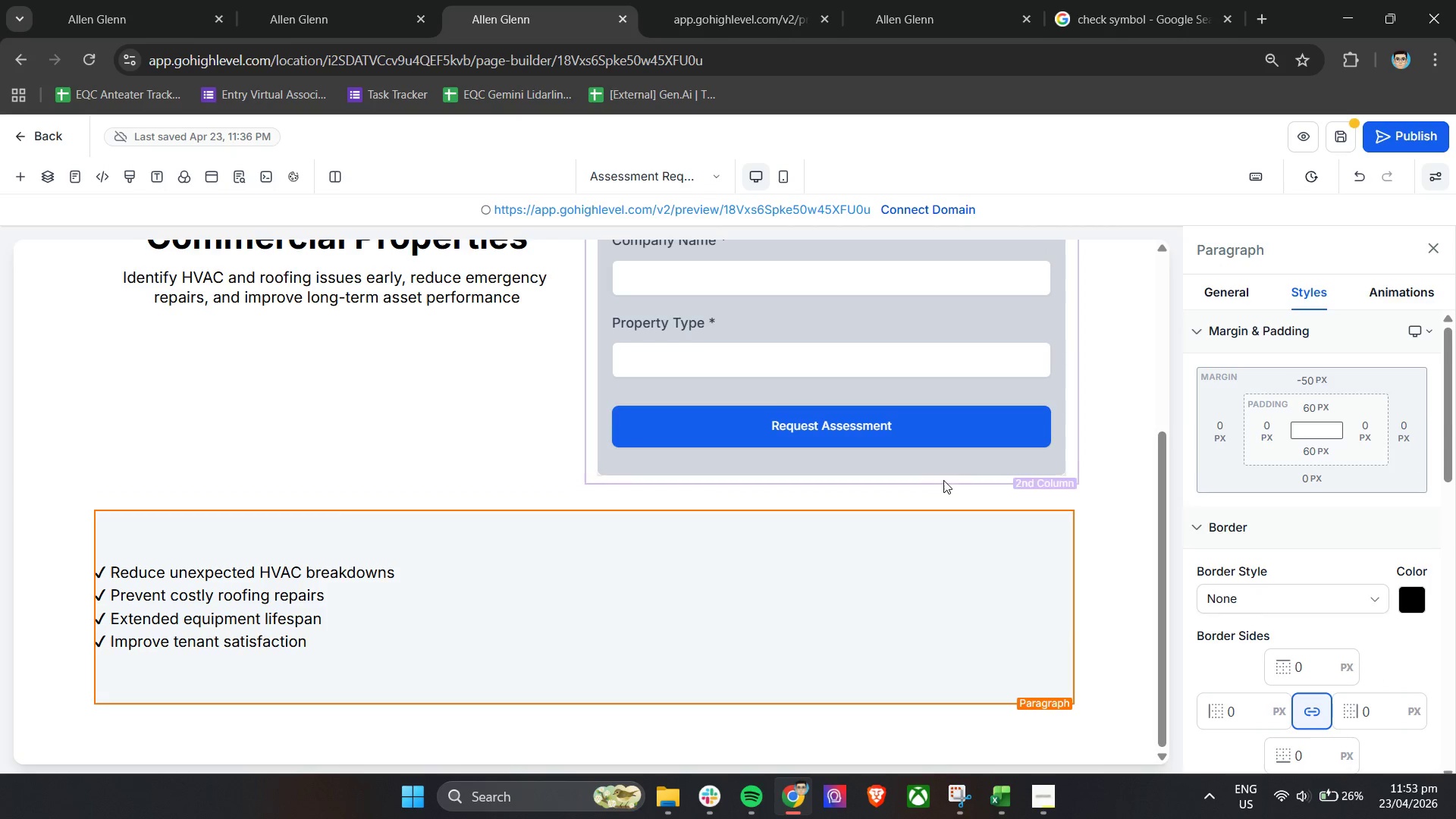 
left_click([947, 469])
 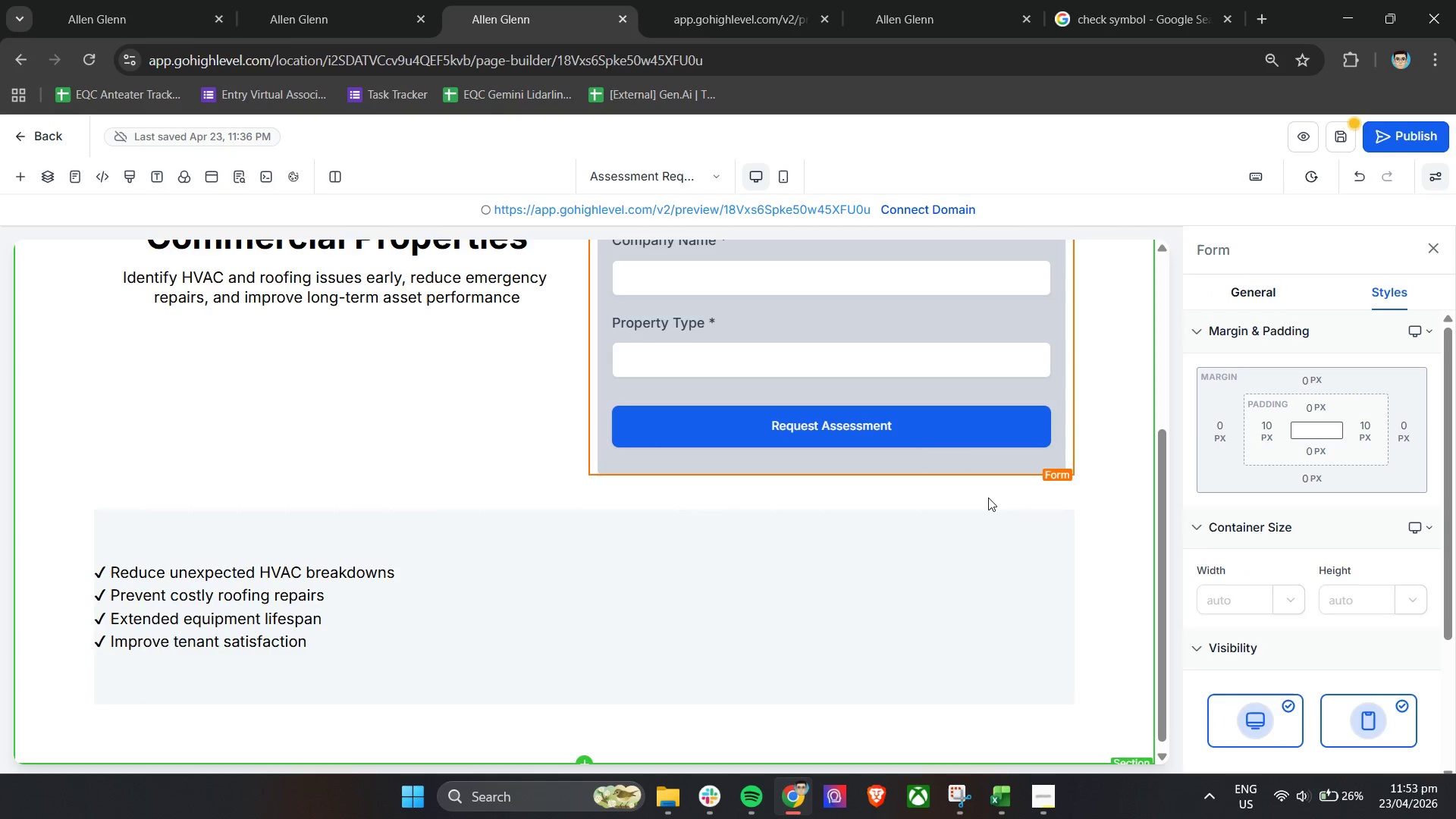 
left_click([939, 500])
 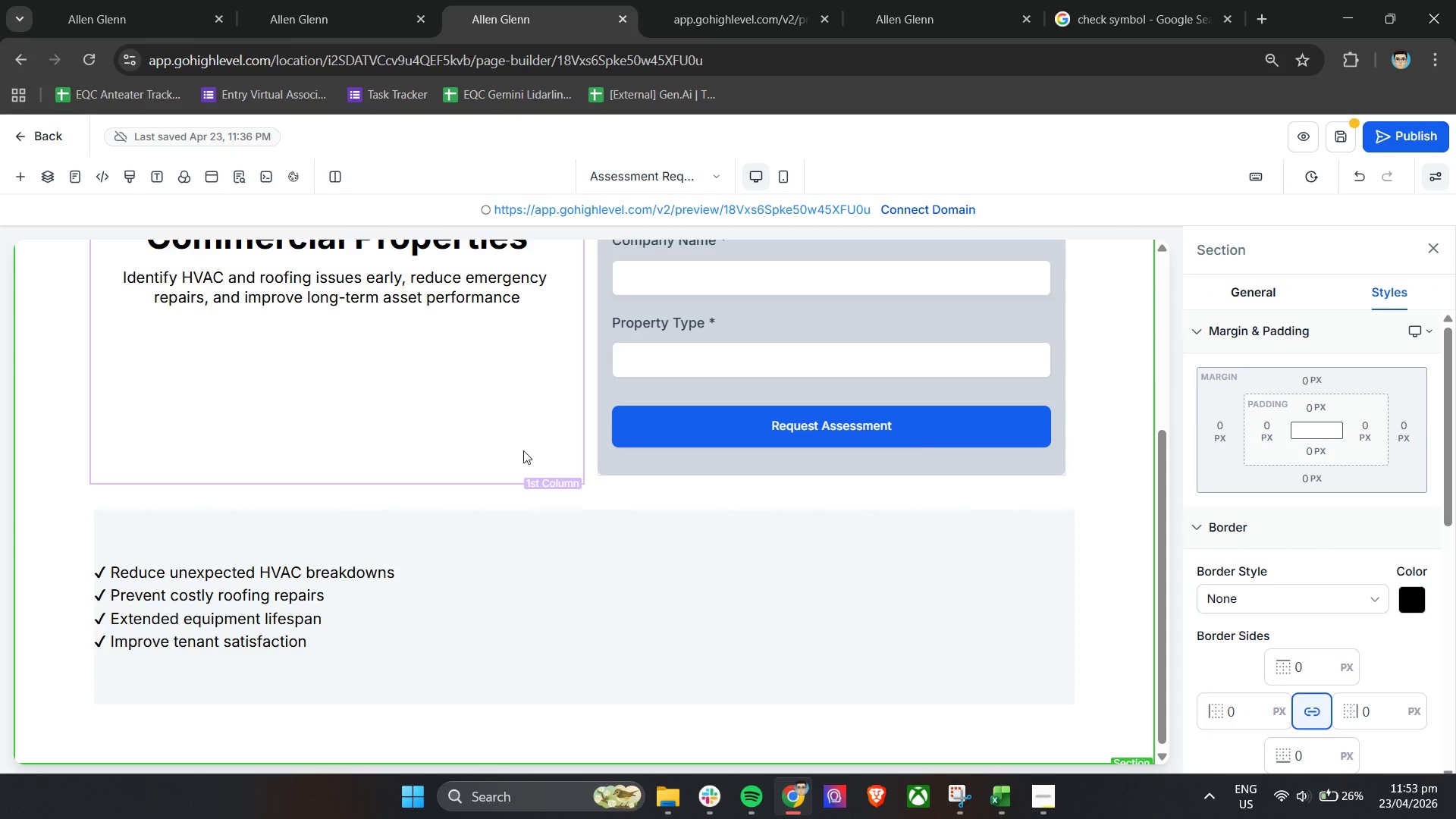 
left_click([523, 450])
 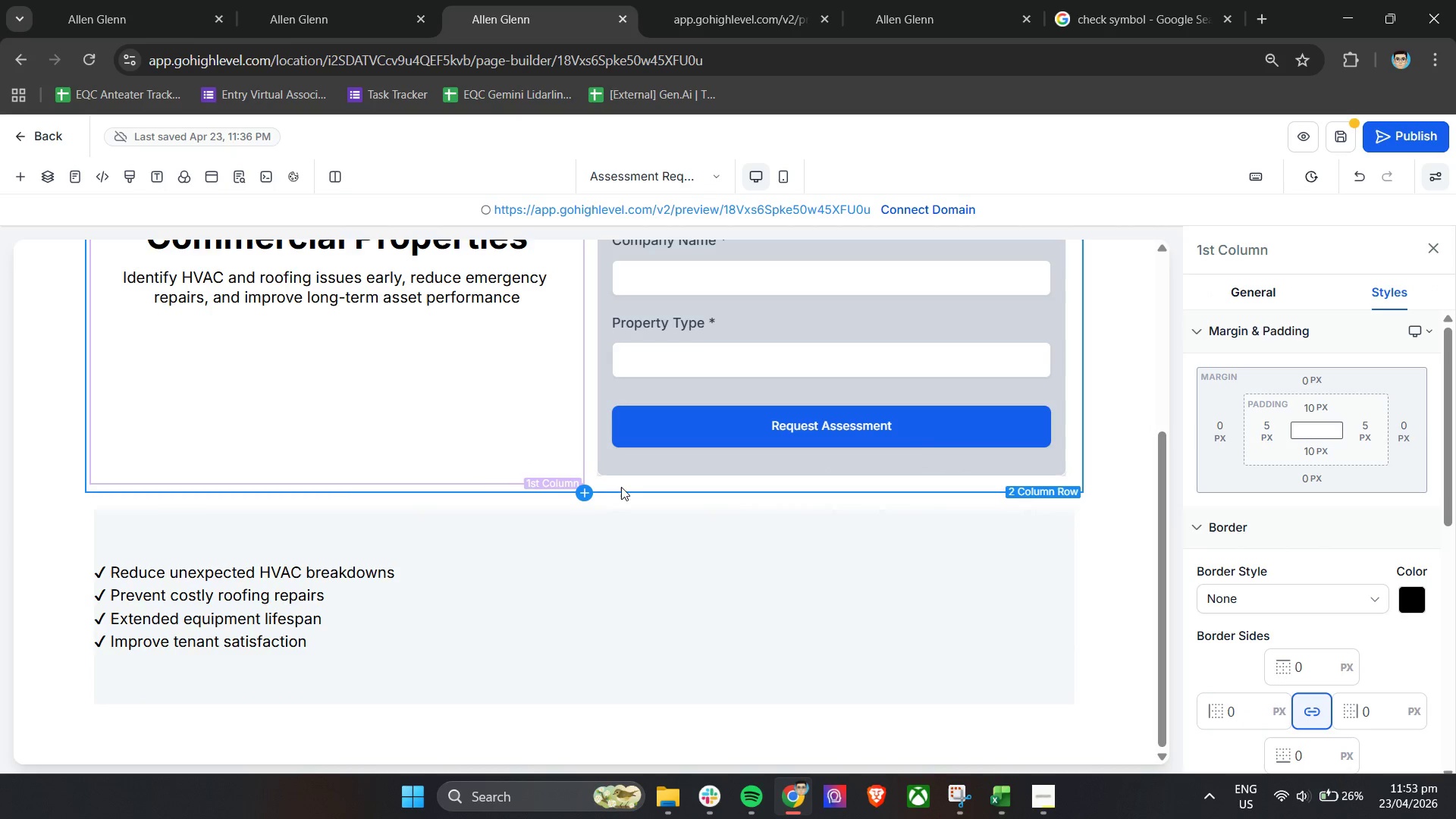 
left_click([622, 485])
 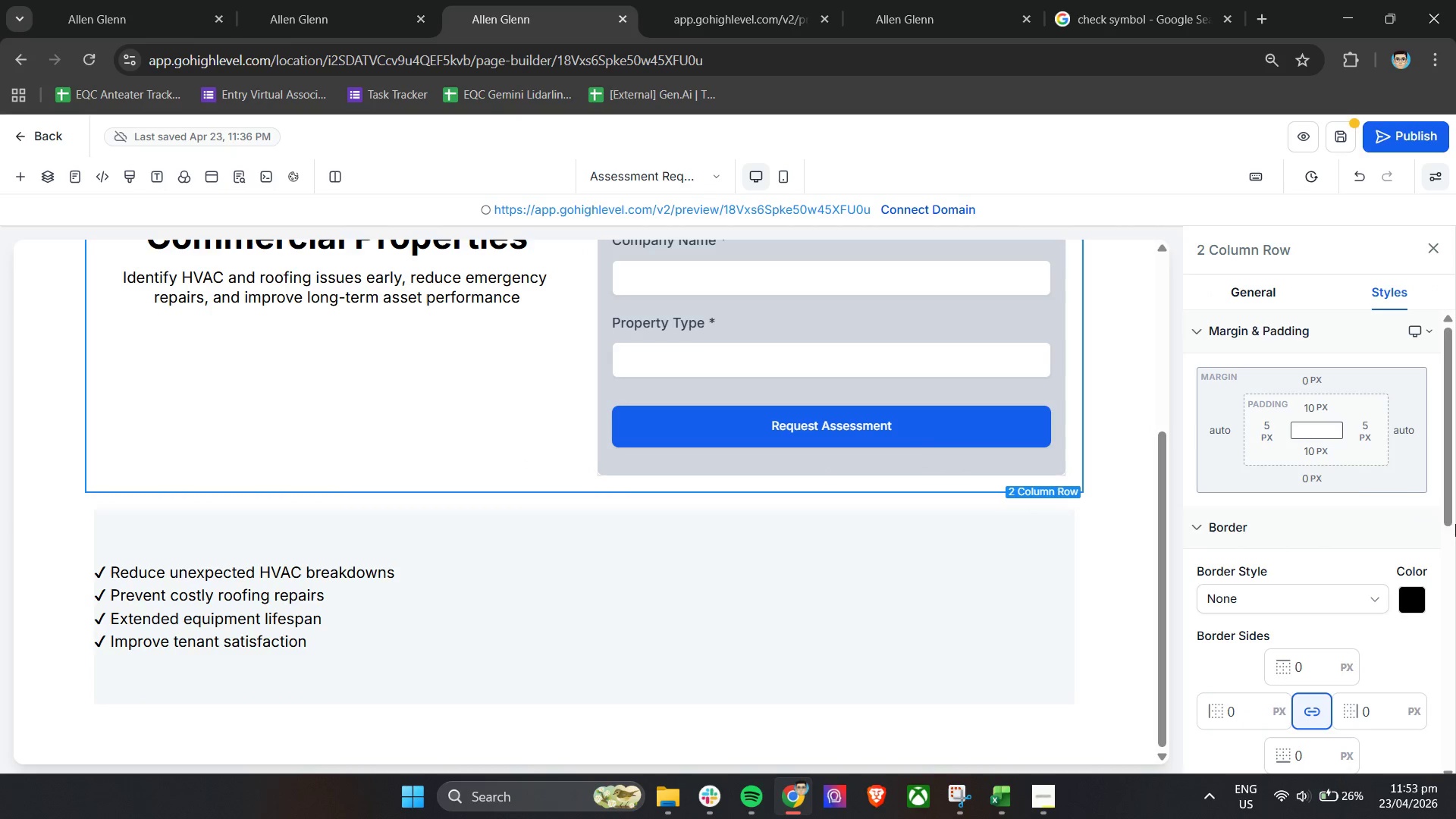 
left_click([1338, 479])
 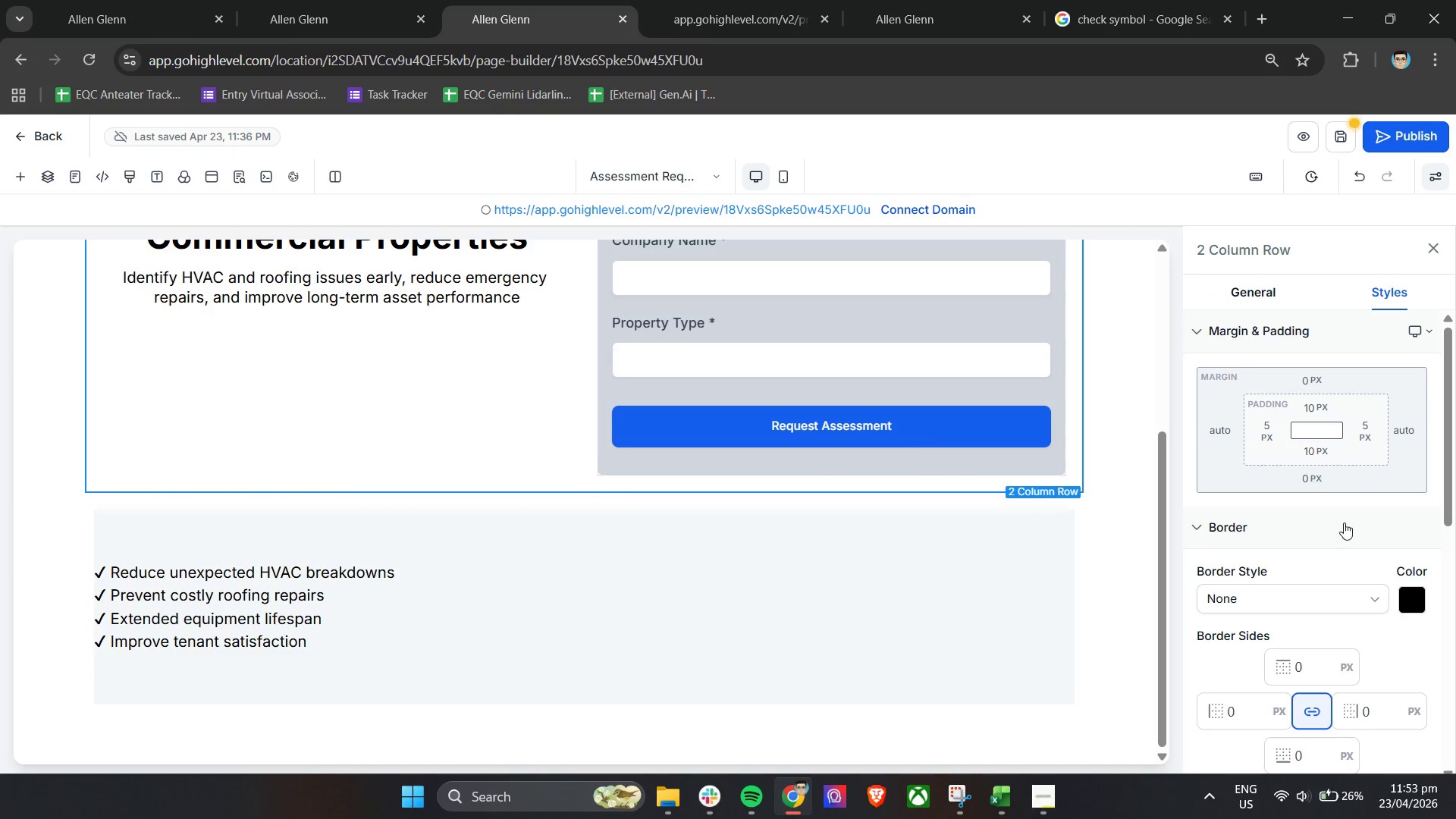 
left_click([1302, 487])
 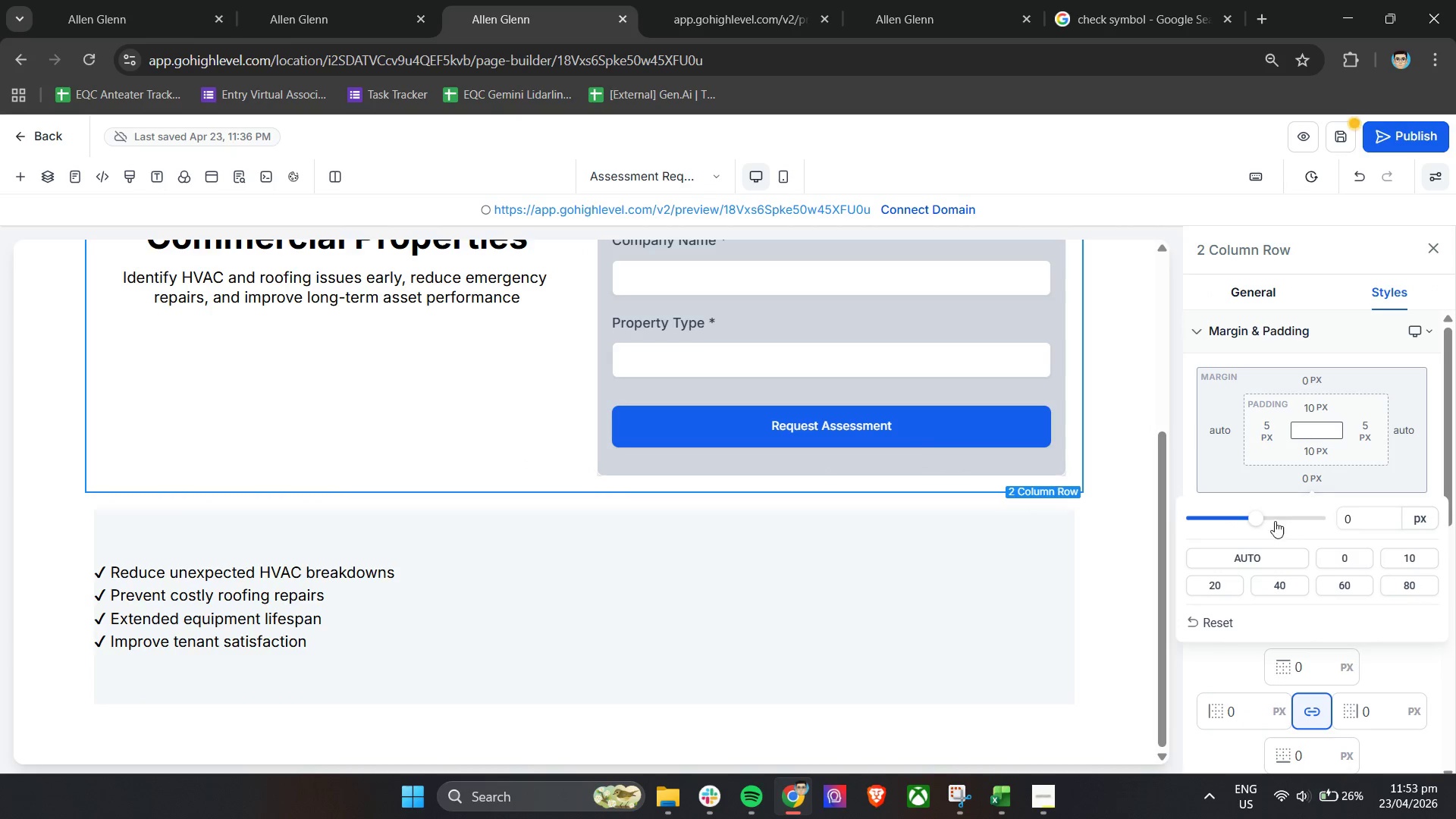 
left_click_drag(start_coordinate=[1260, 521], to_coordinate=[1219, 522])
 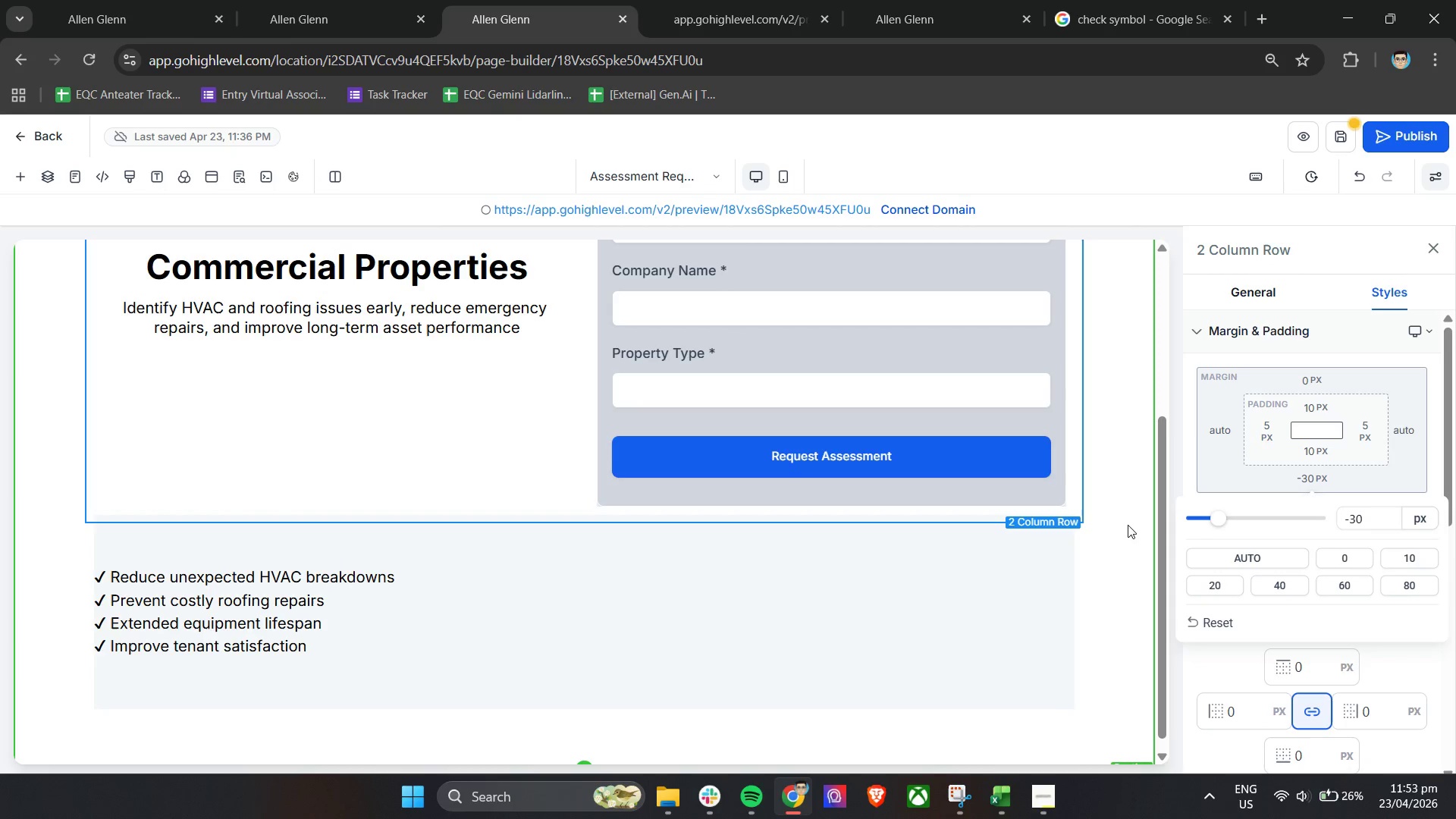 
left_click([1123, 524])
 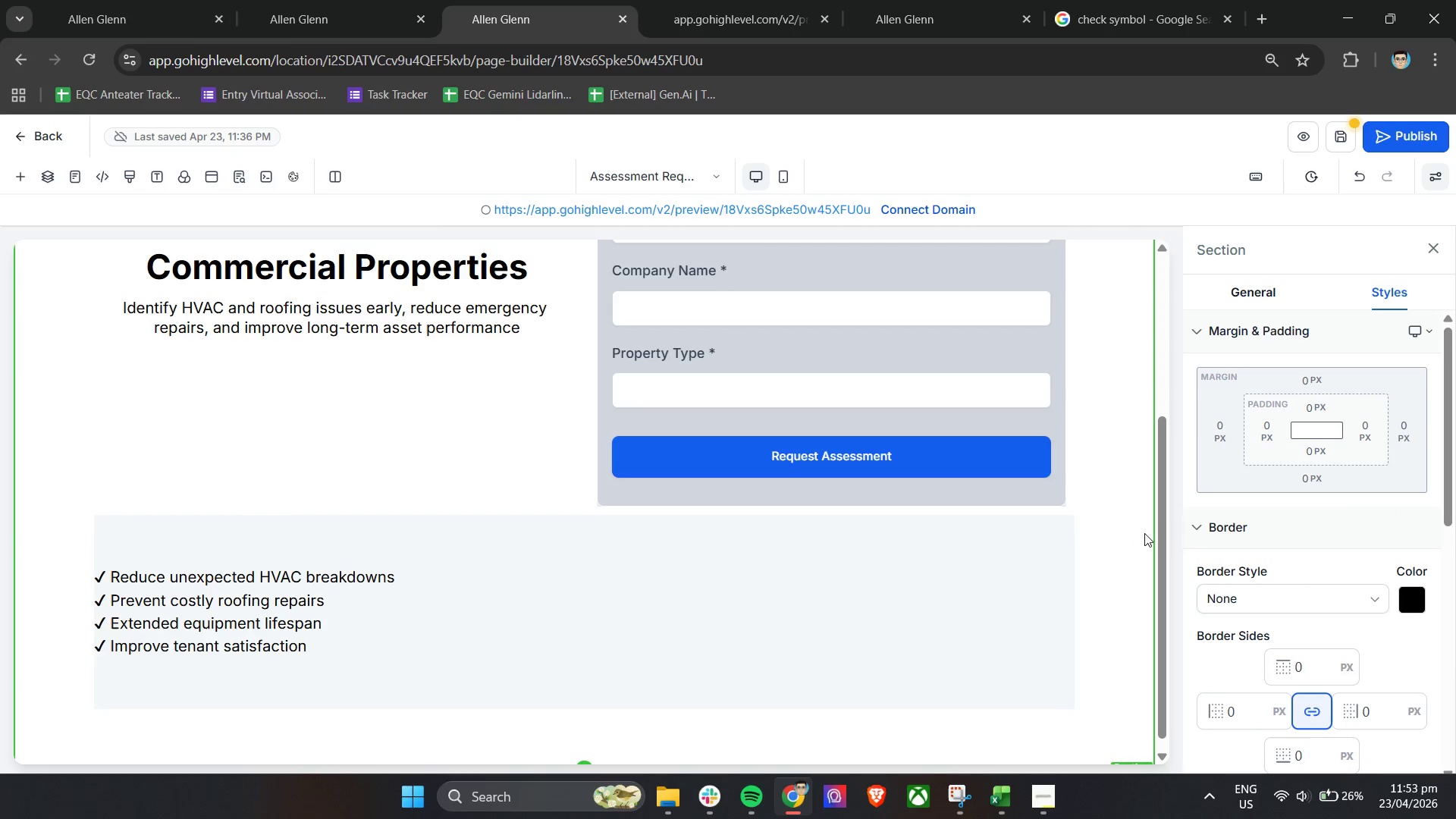 
scroll: coordinate [1144, 533], scroll_direction: down, amount: 5.0
 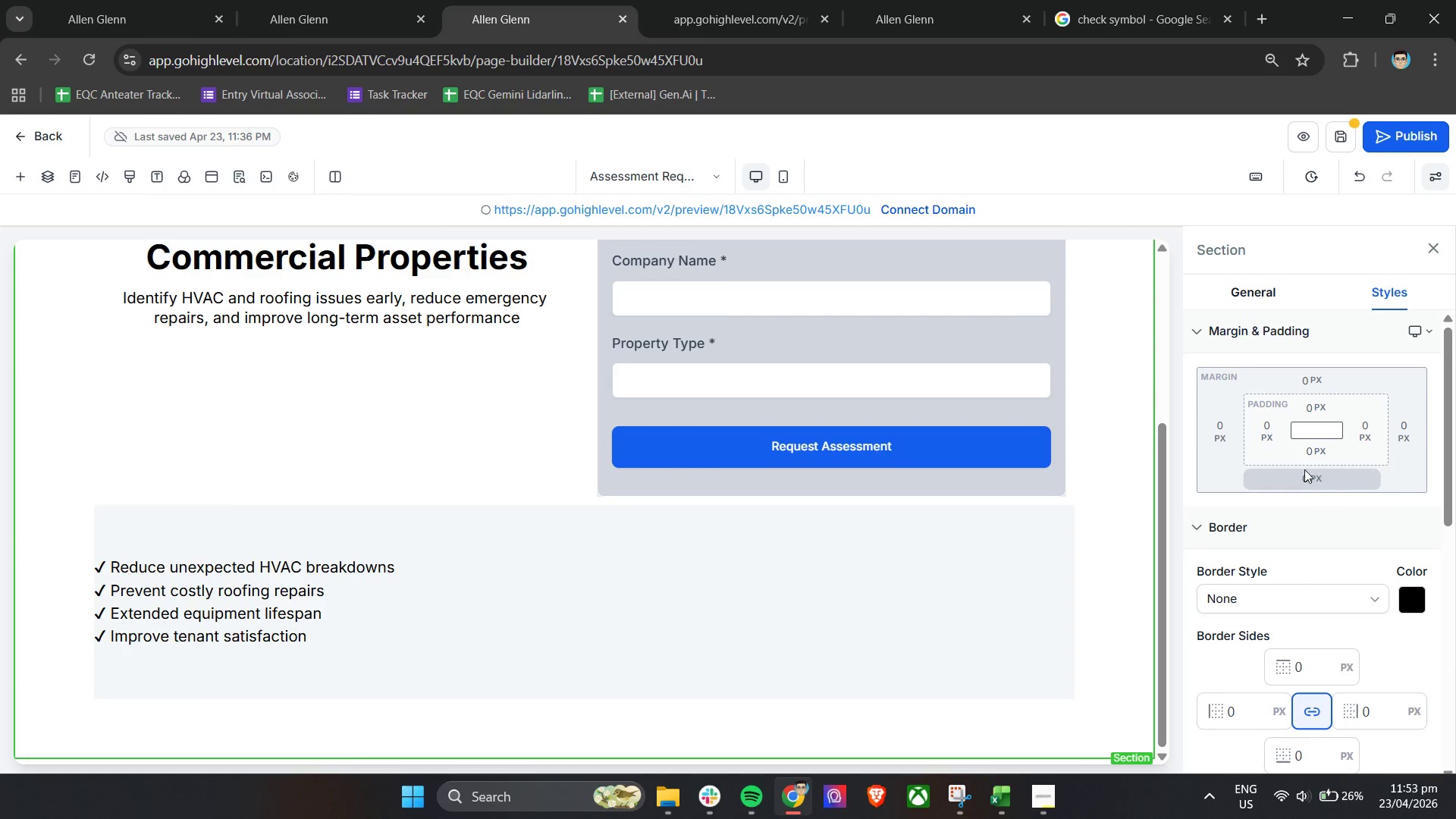 
left_click([877, 611])
 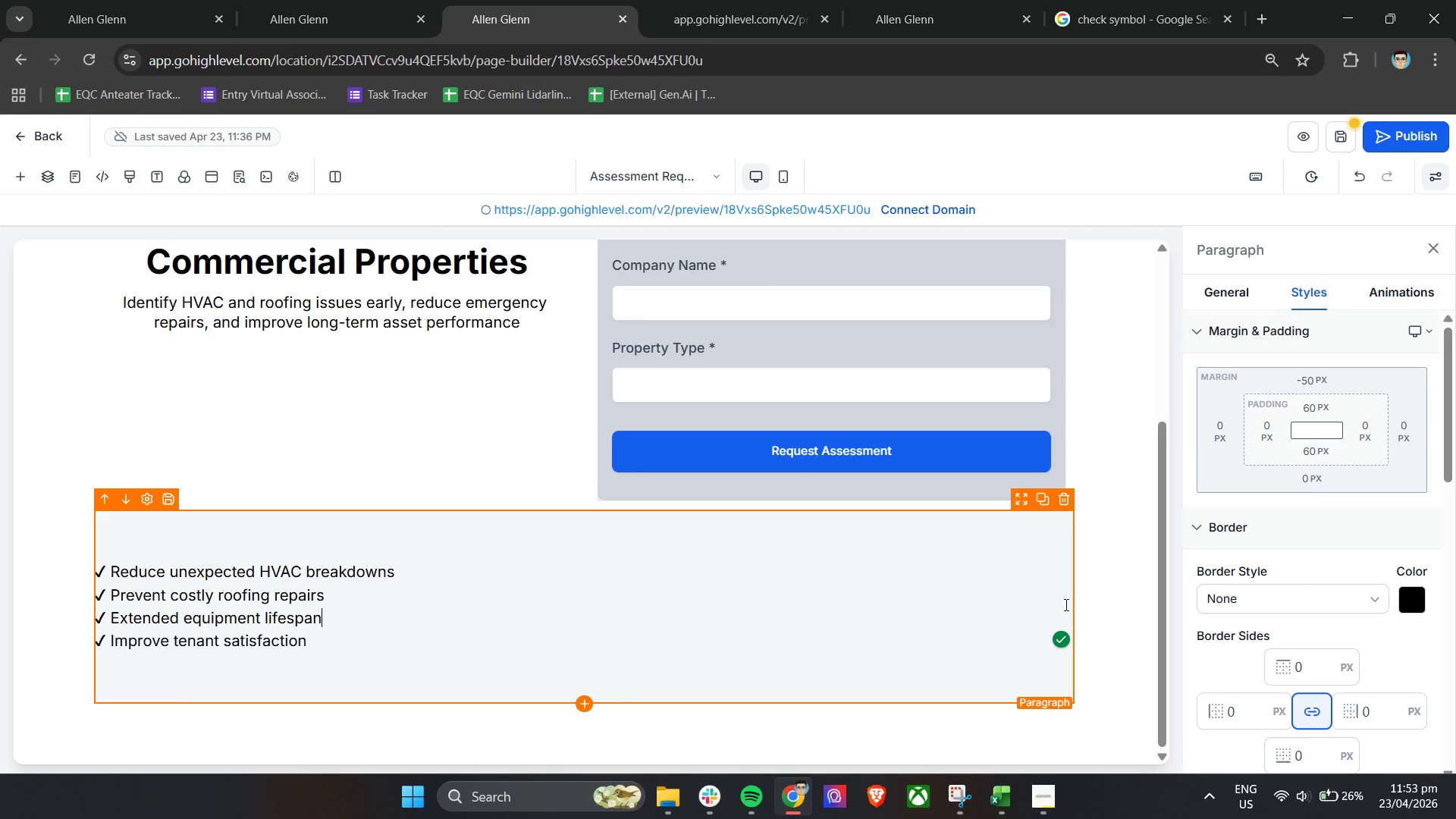 
left_click([1105, 582])
 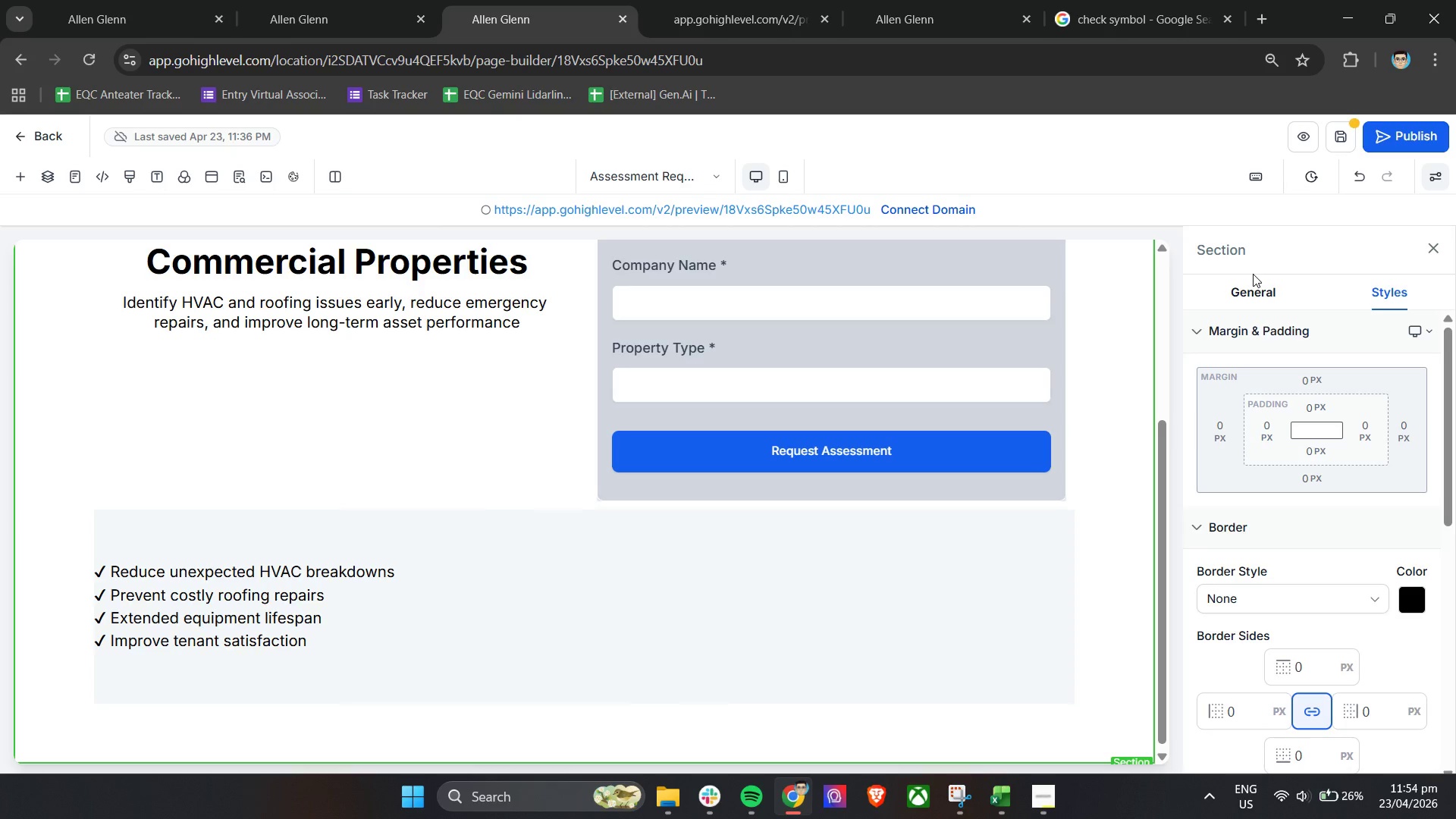 
left_click([1021, 596])
 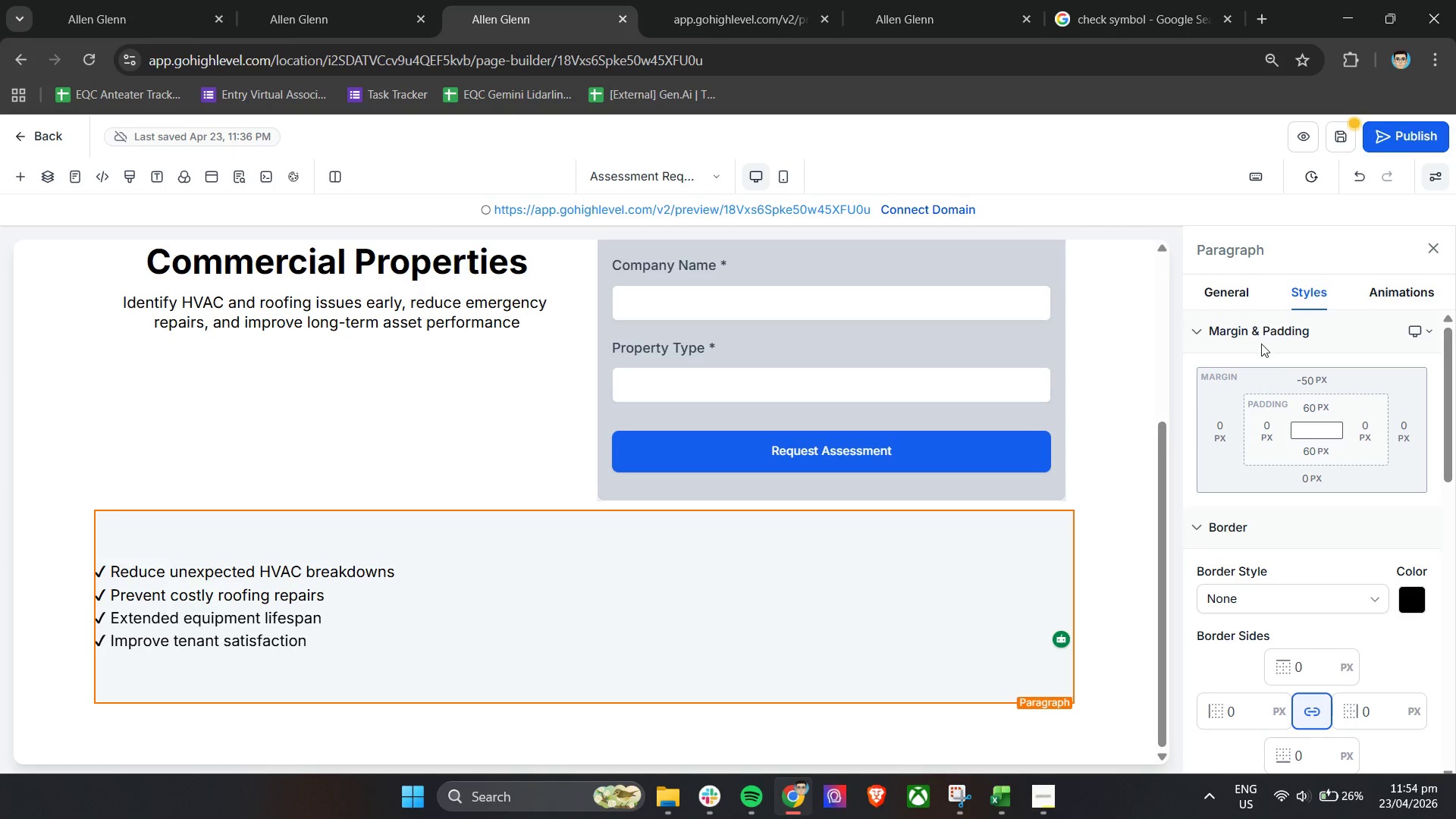 
left_click([1231, 288])
 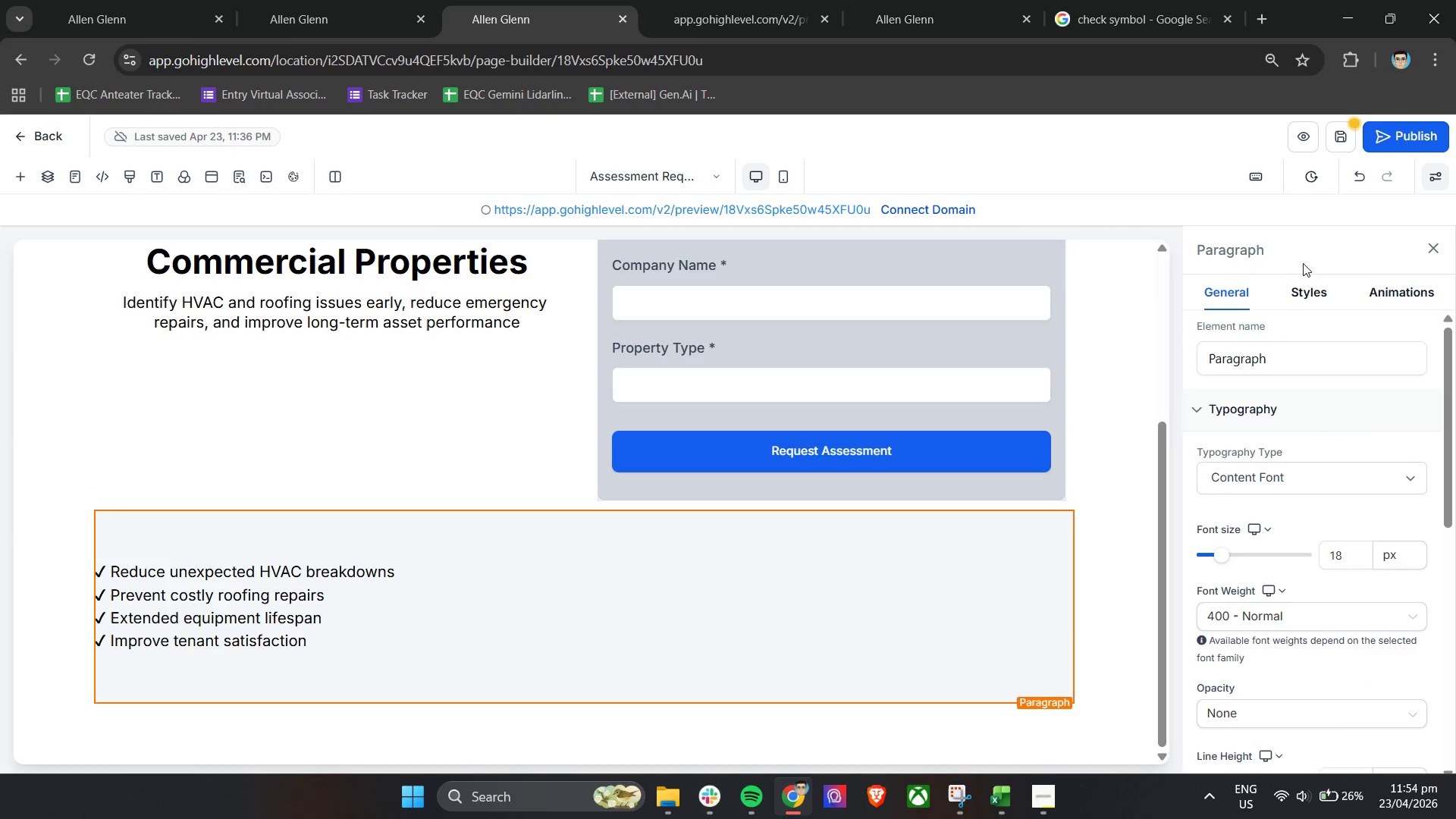 
left_click([1309, 257])
 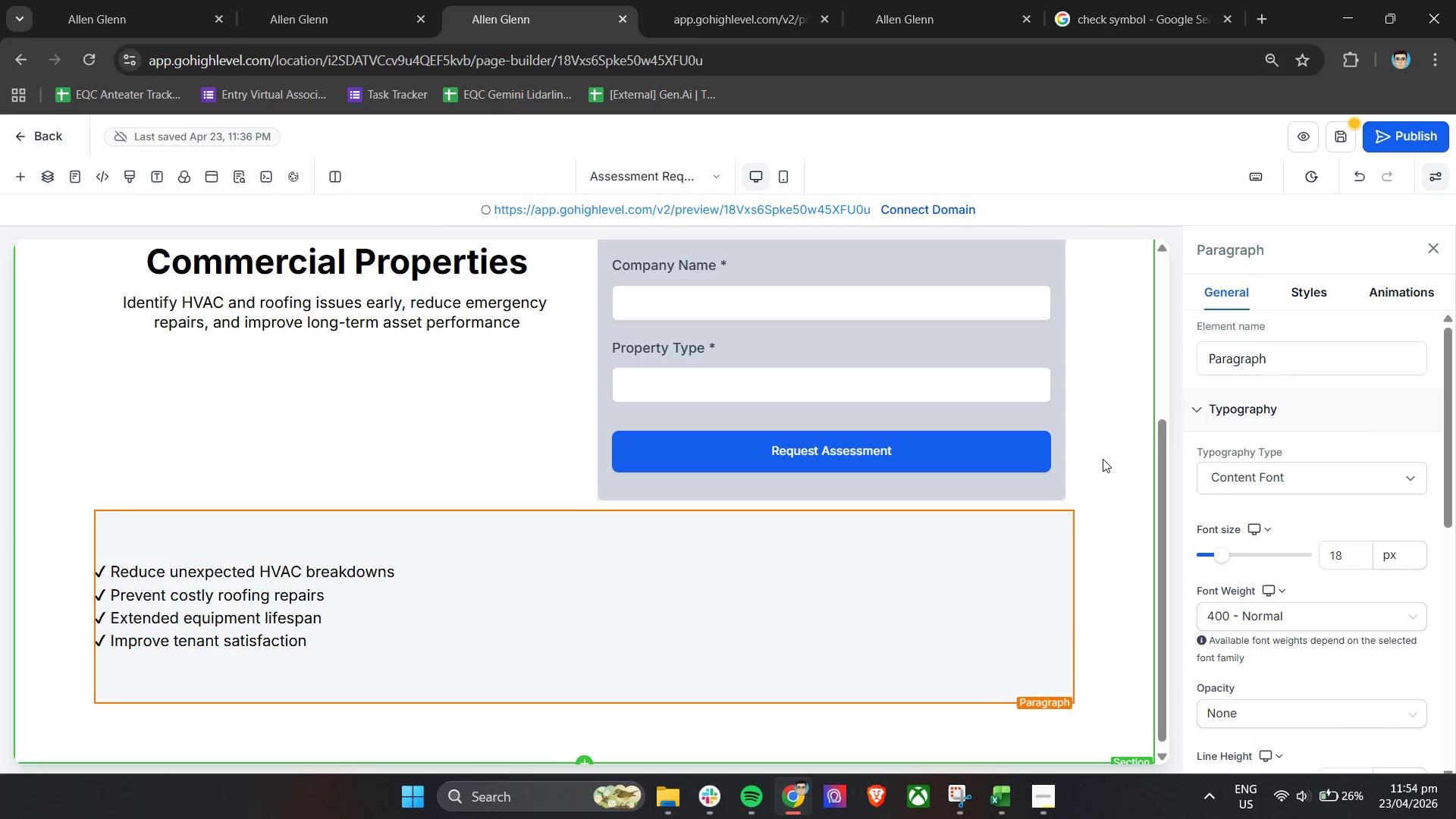 
left_click([1103, 459])
 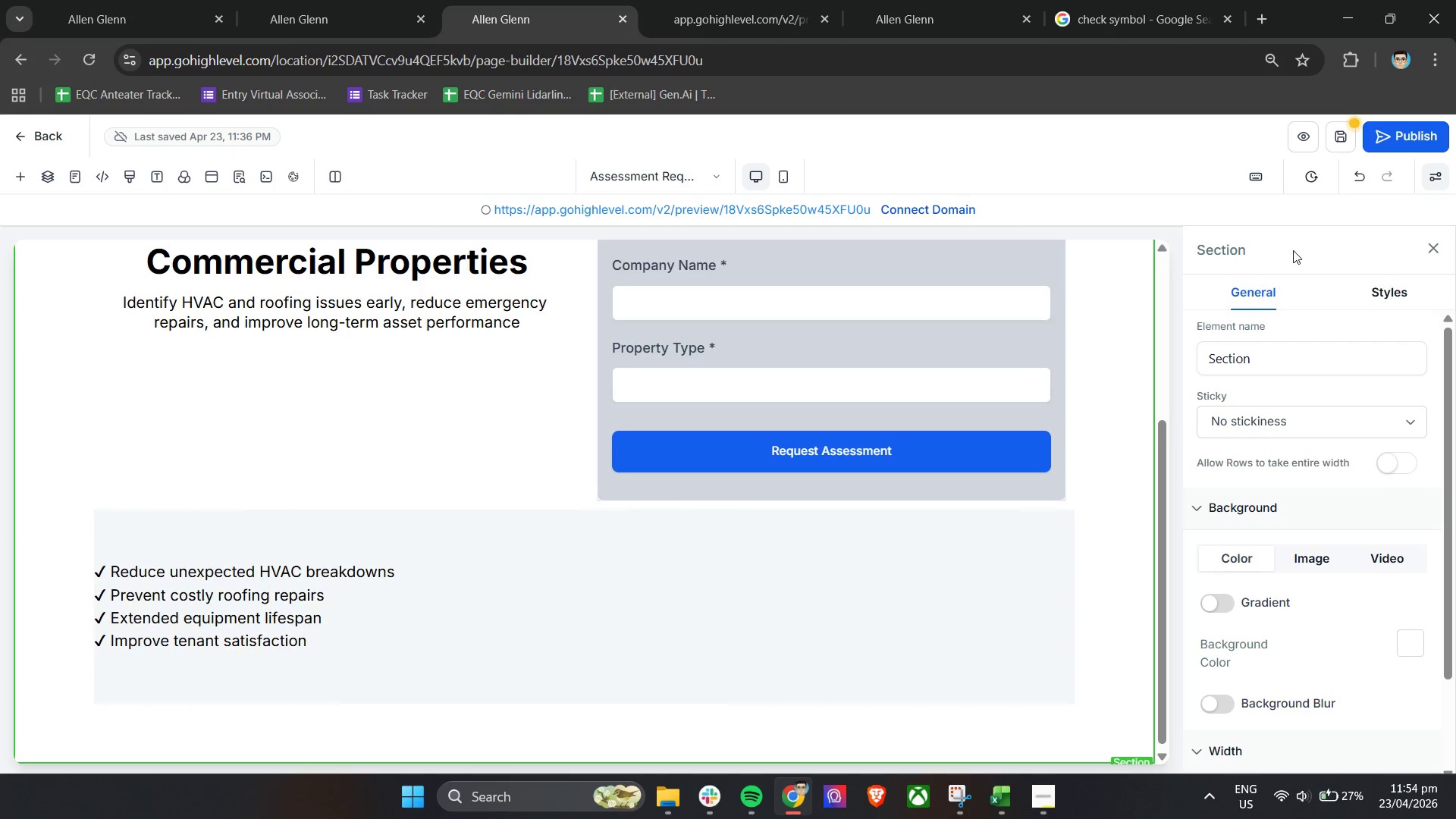 
wait(43.89)
 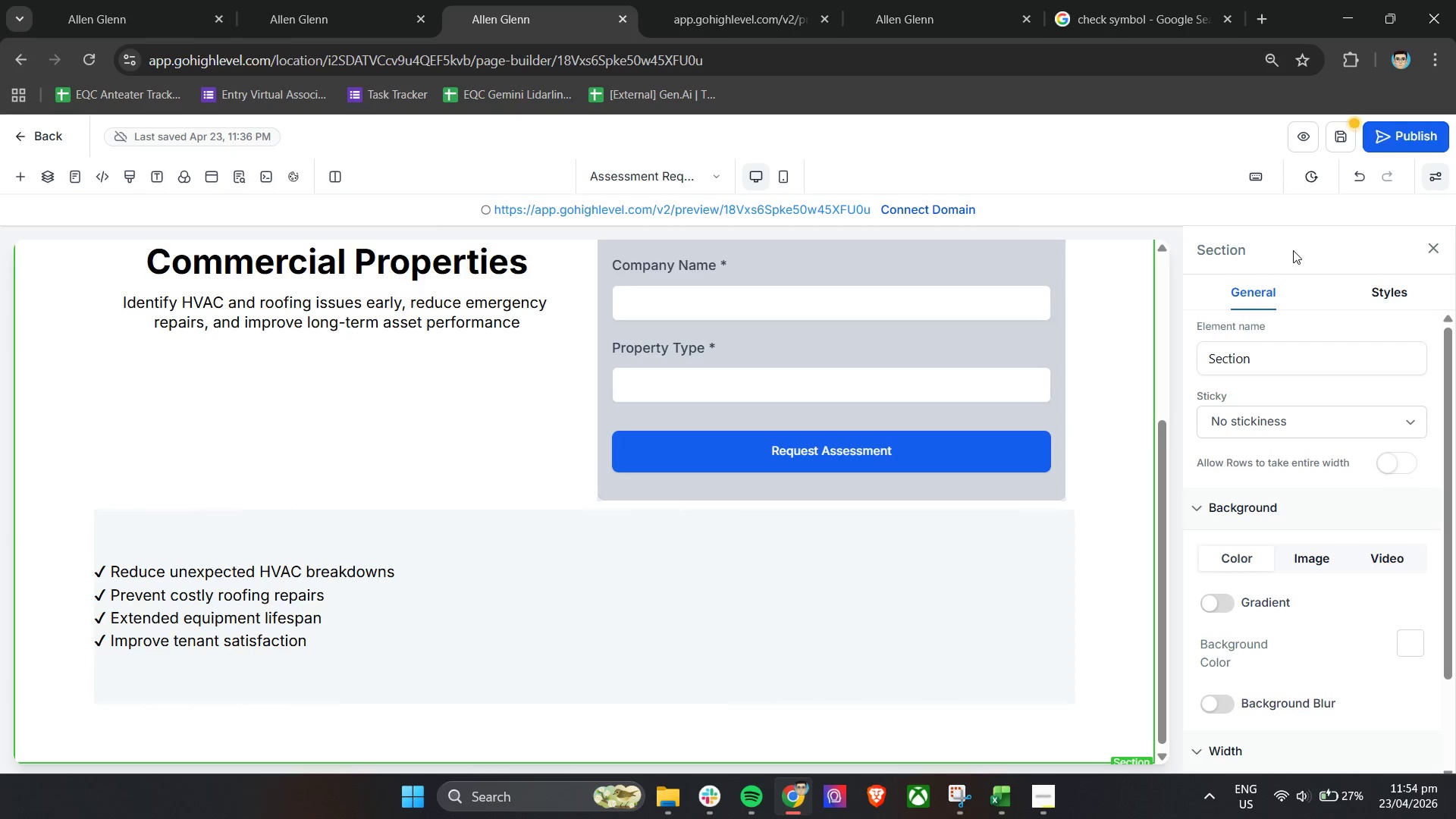 
left_click([991, 564])
 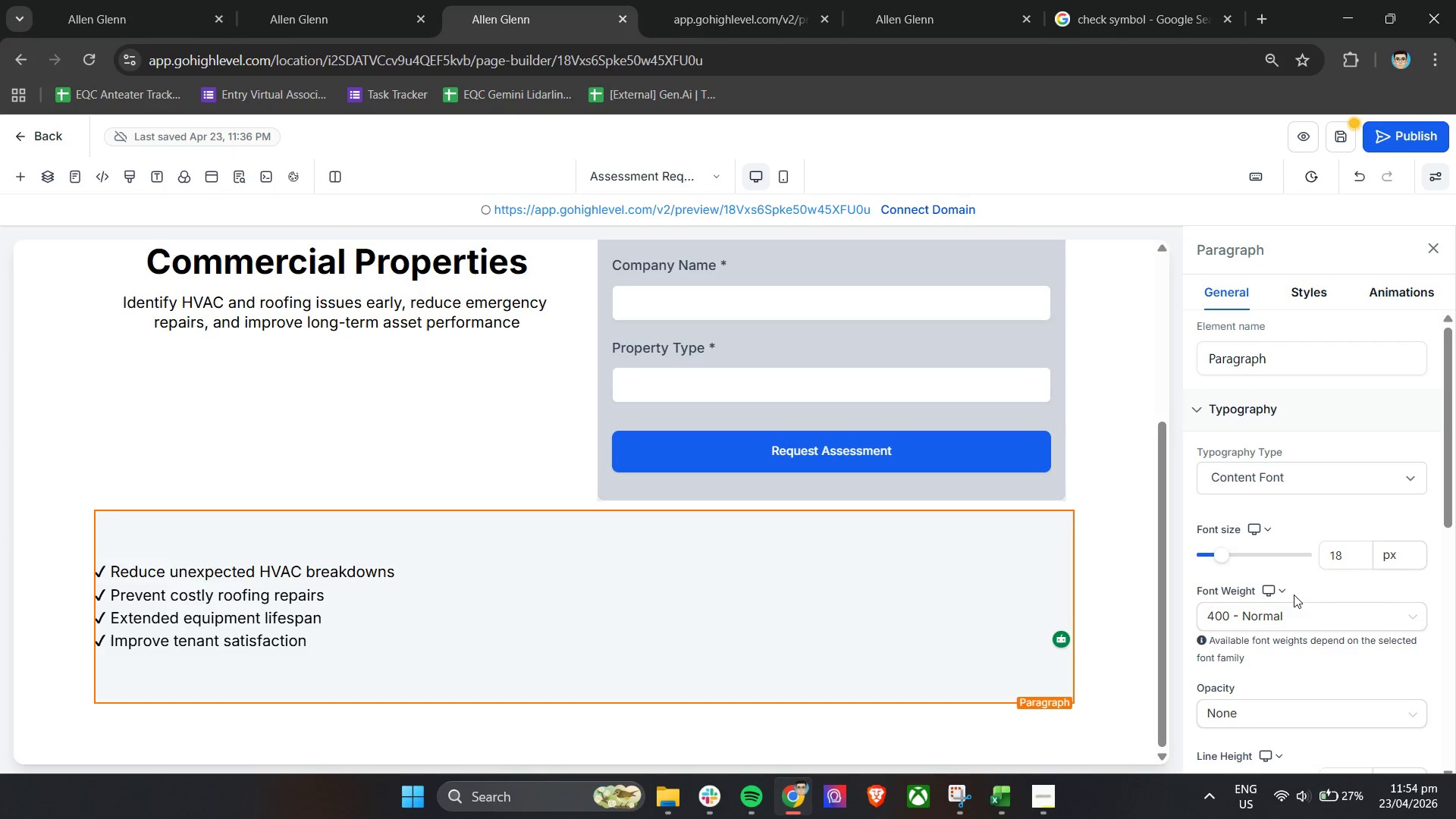 
scroll: coordinate [1307, 619], scroll_direction: down, amount: 8.0
 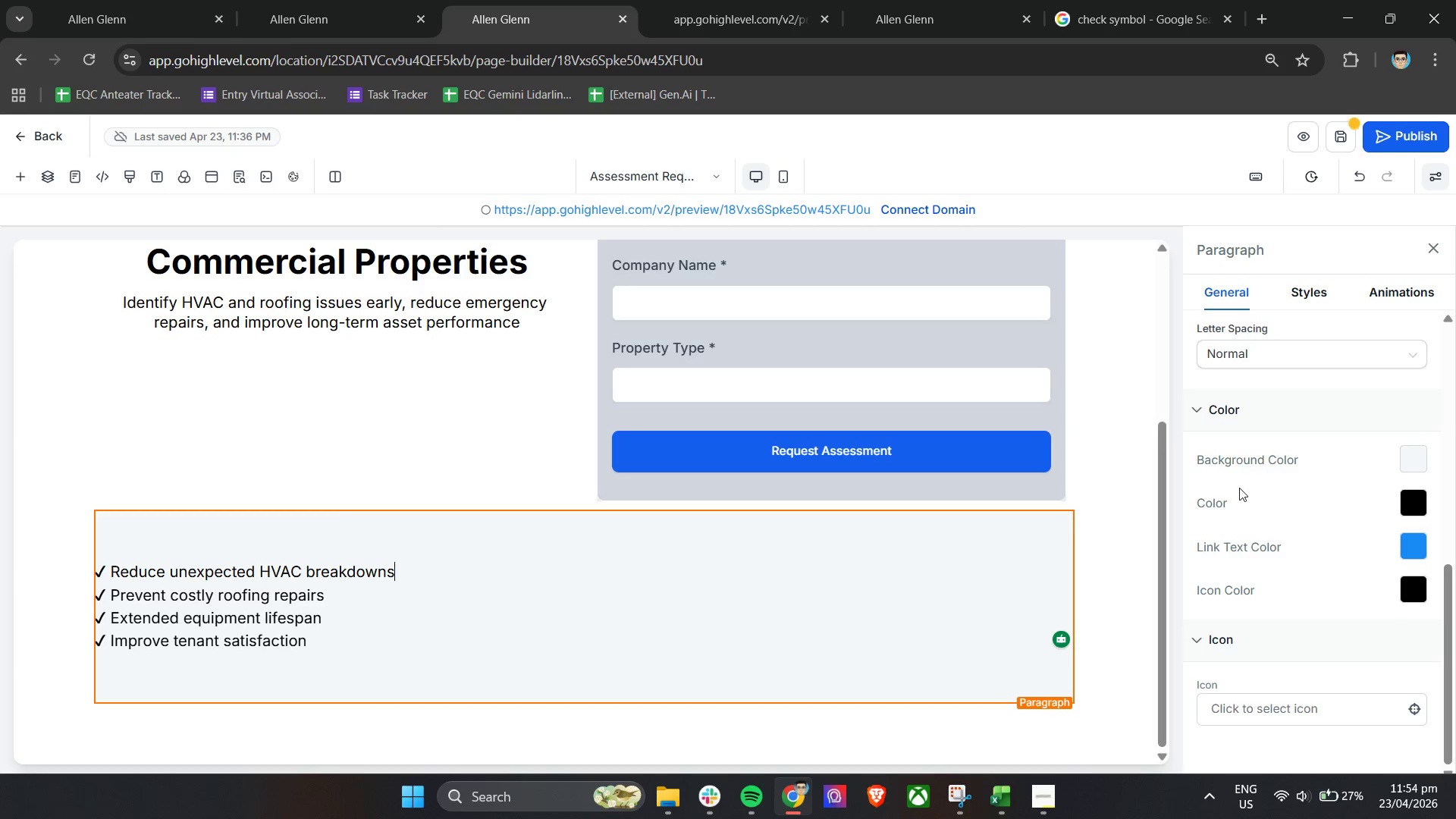 
left_click([1228, 491])
 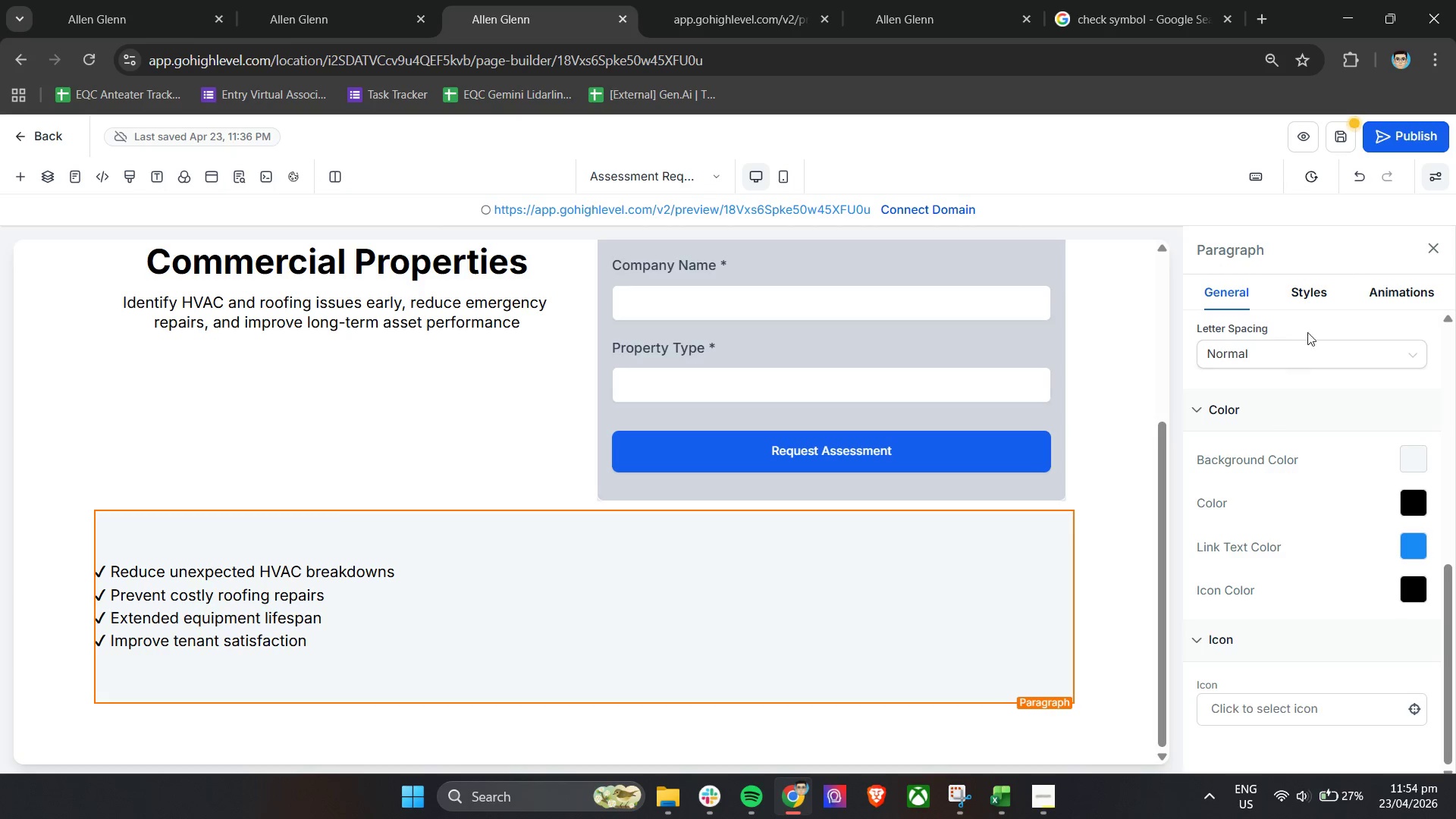 
left_click([1317, 298])
 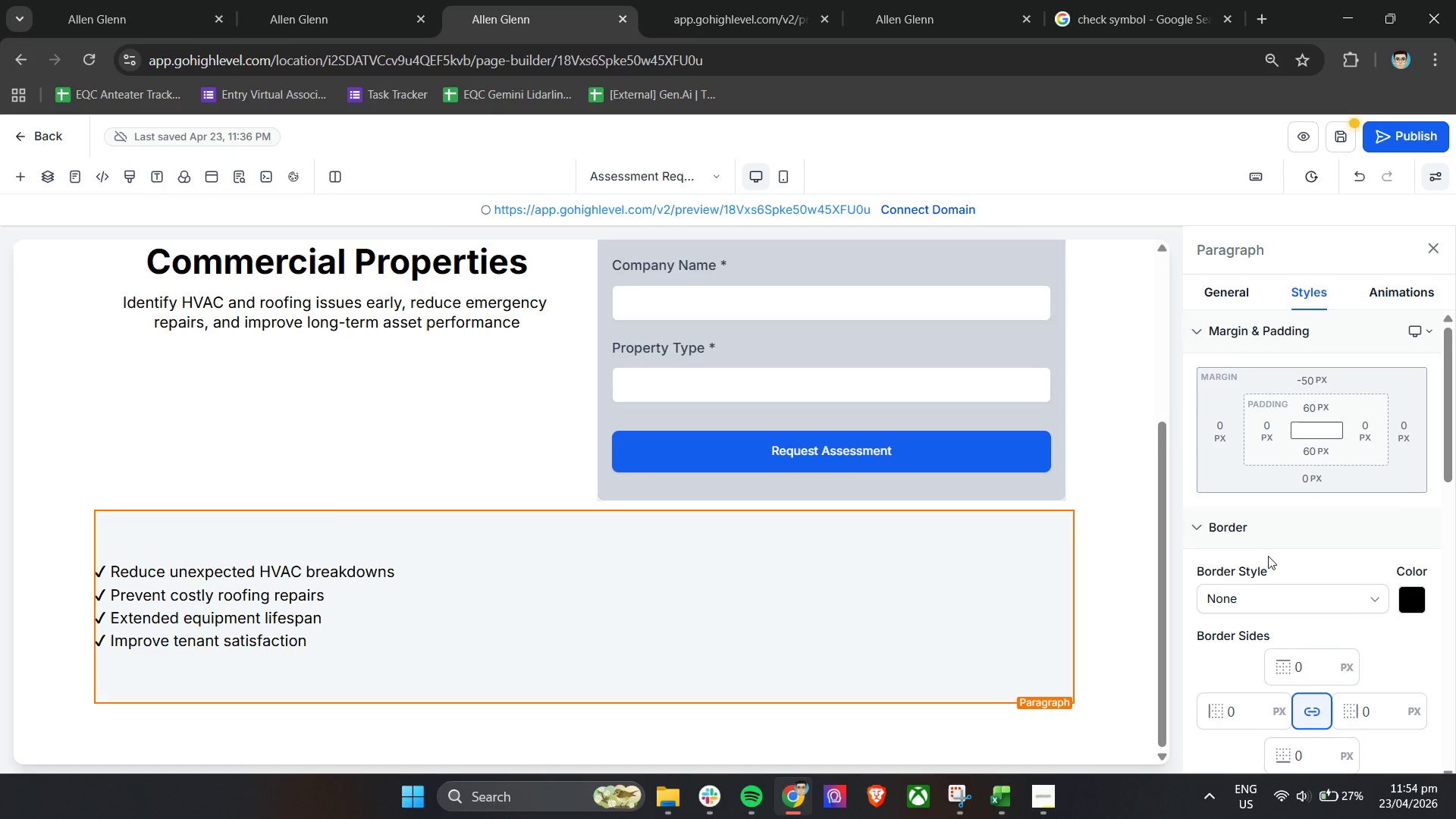 
scroll: coordinate [1273, 561], scroll_direction: down, amount: 2.0
 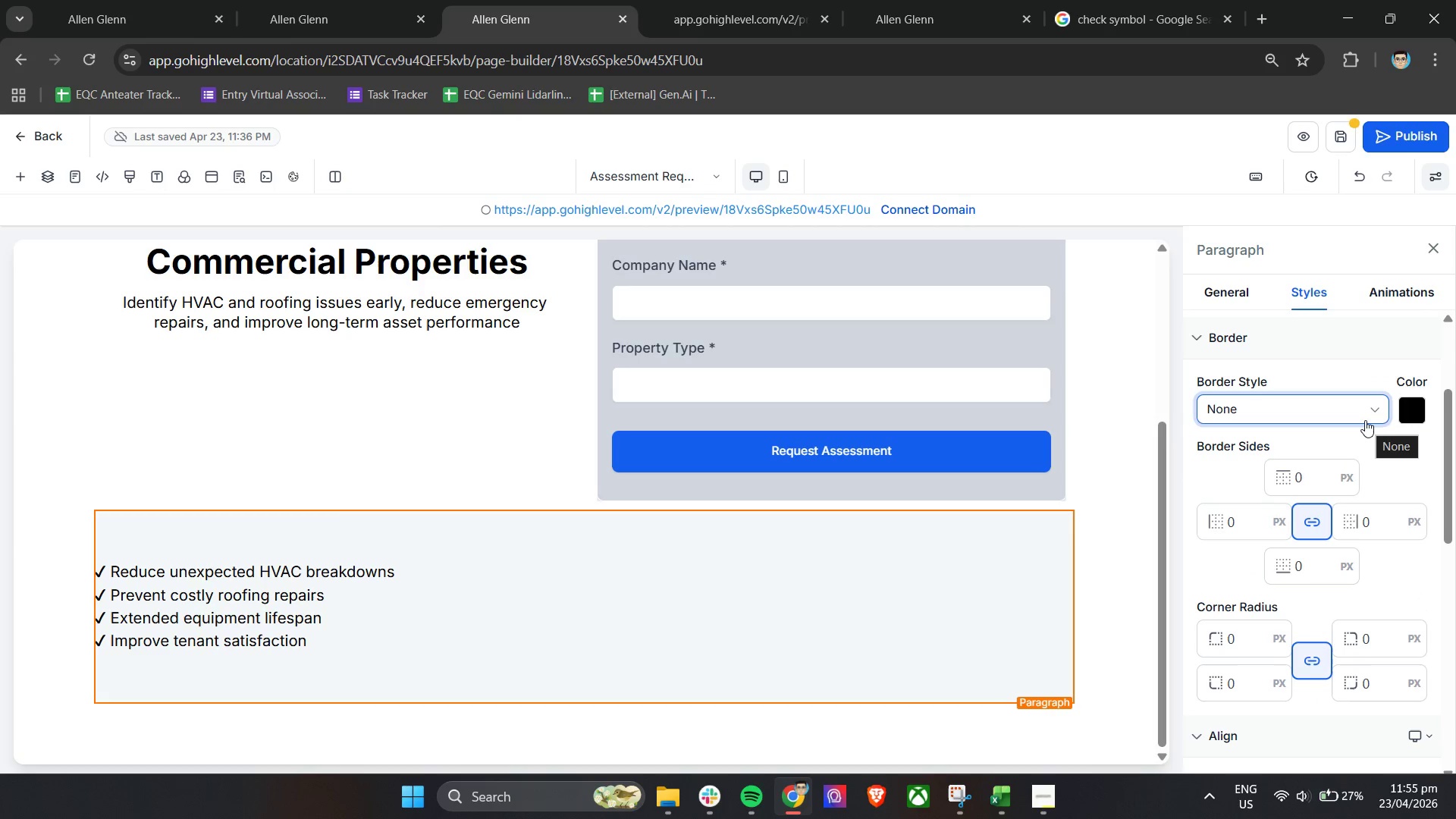 
wait(5.12)
 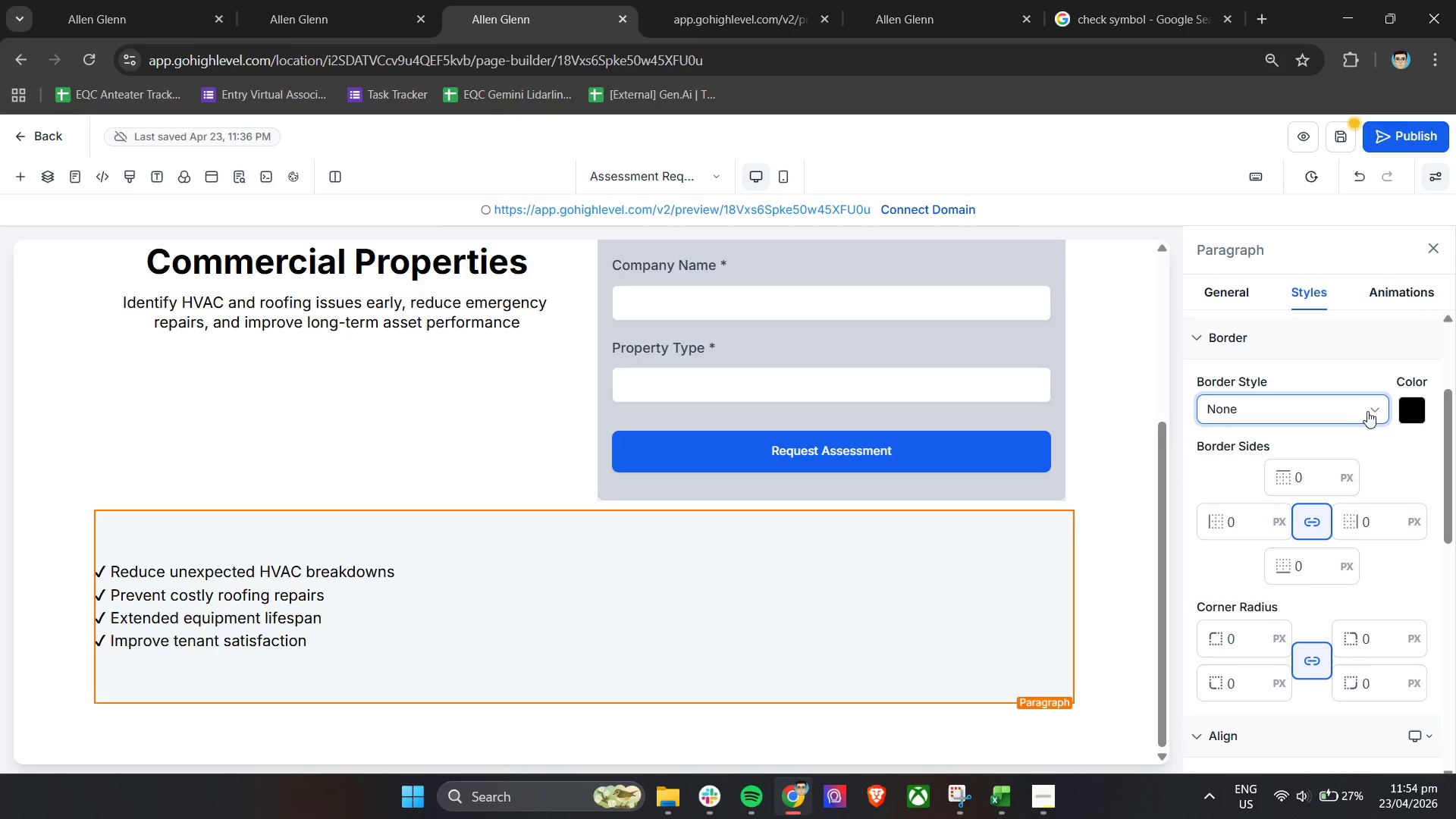 
left_click([1364, 420])
 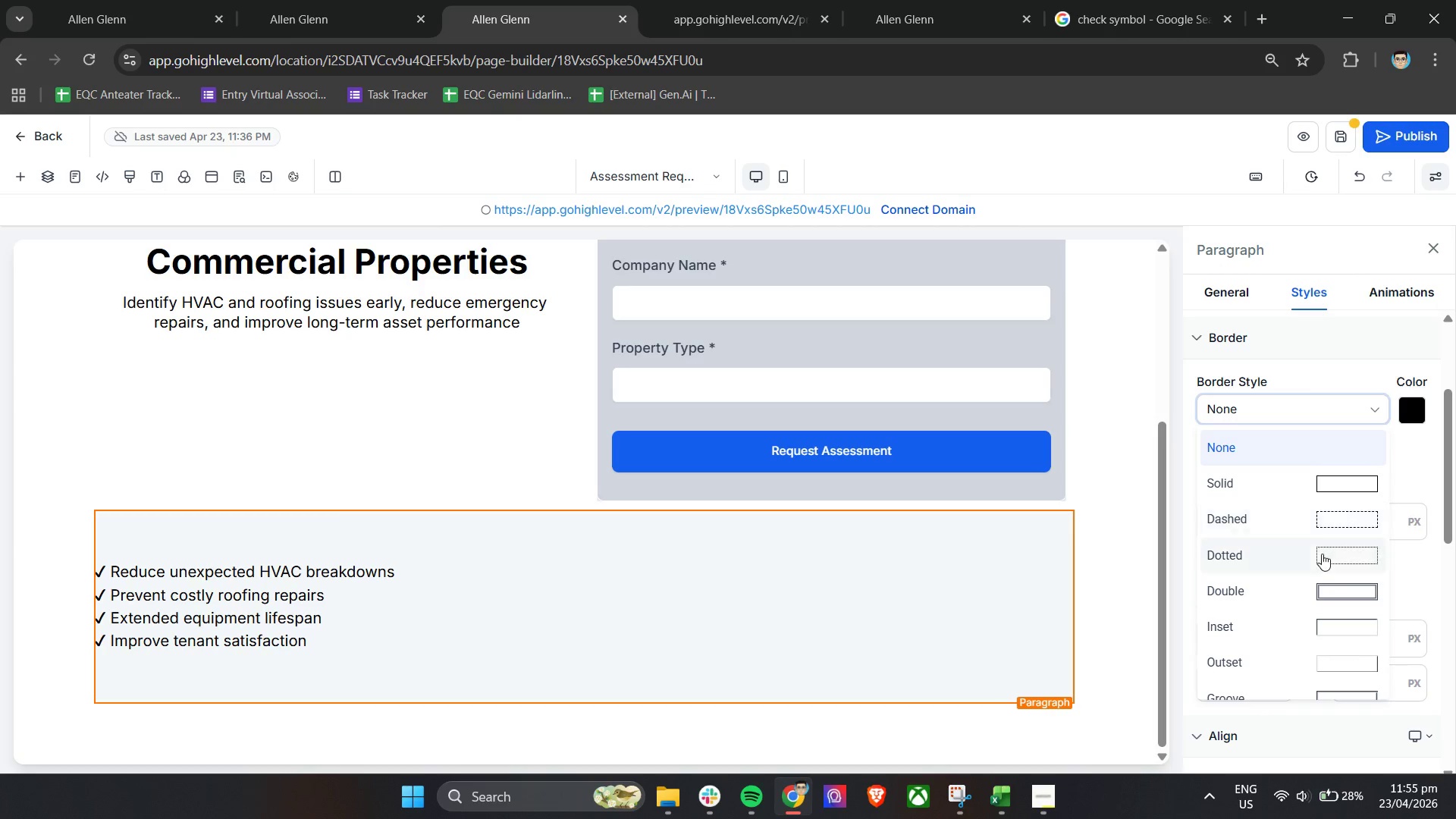 
scroll: coordinate [1306, 570], scroll_direction: down, amount: 4.0
 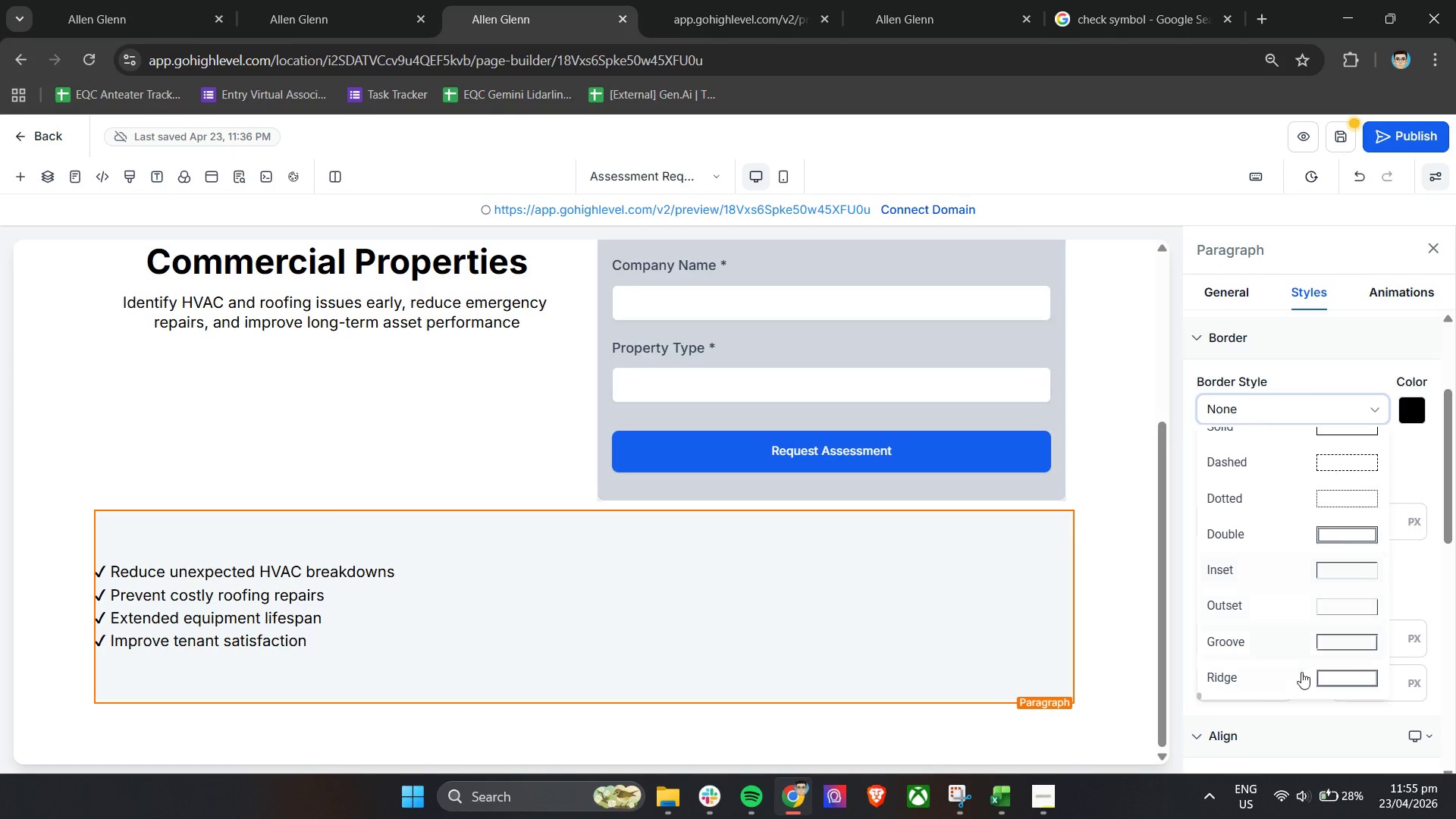 
scroll: coordinate [1300, 569], scroll_direction: up, amount: 7.0
 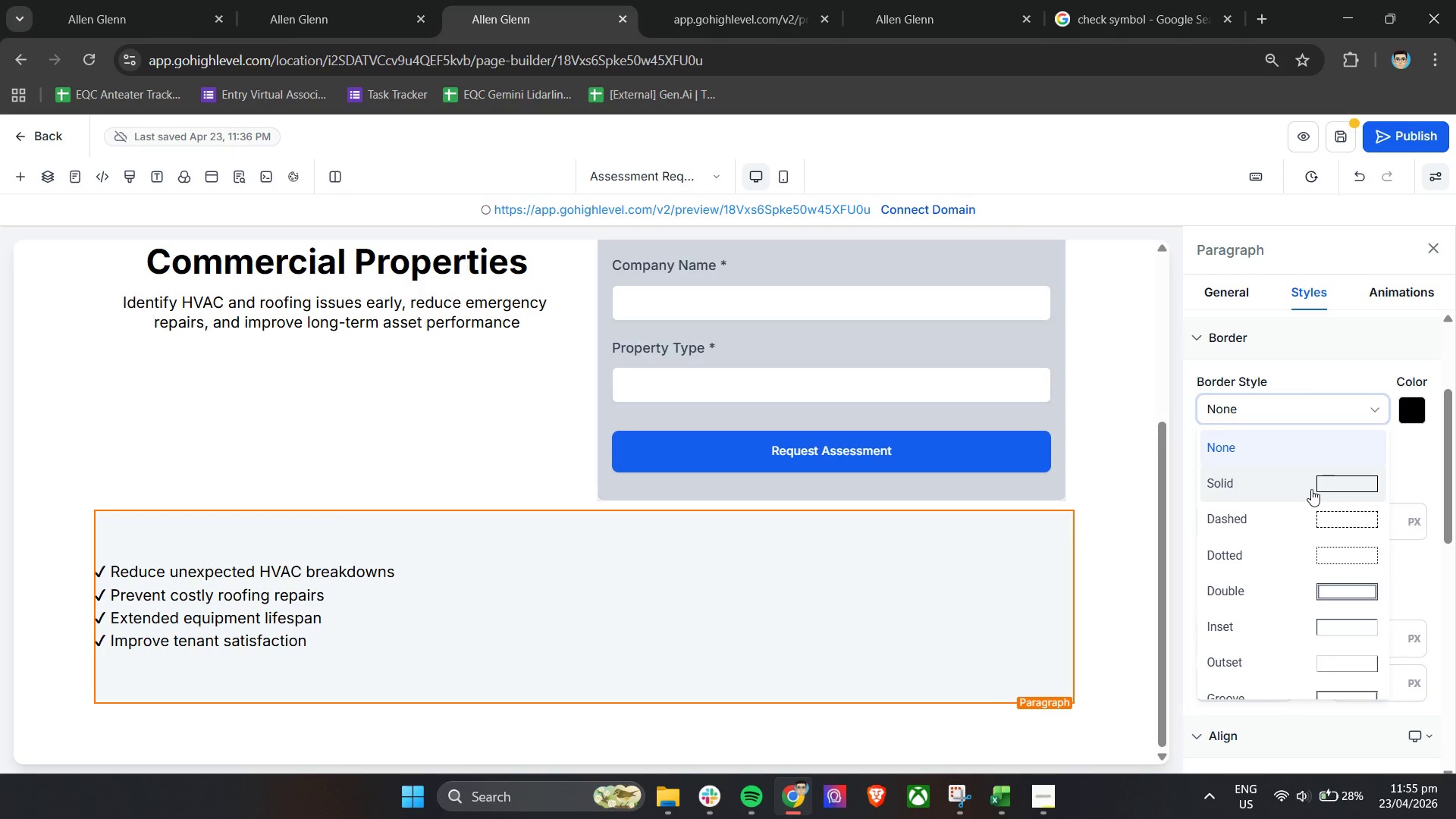 
left_click([1308, 487])
 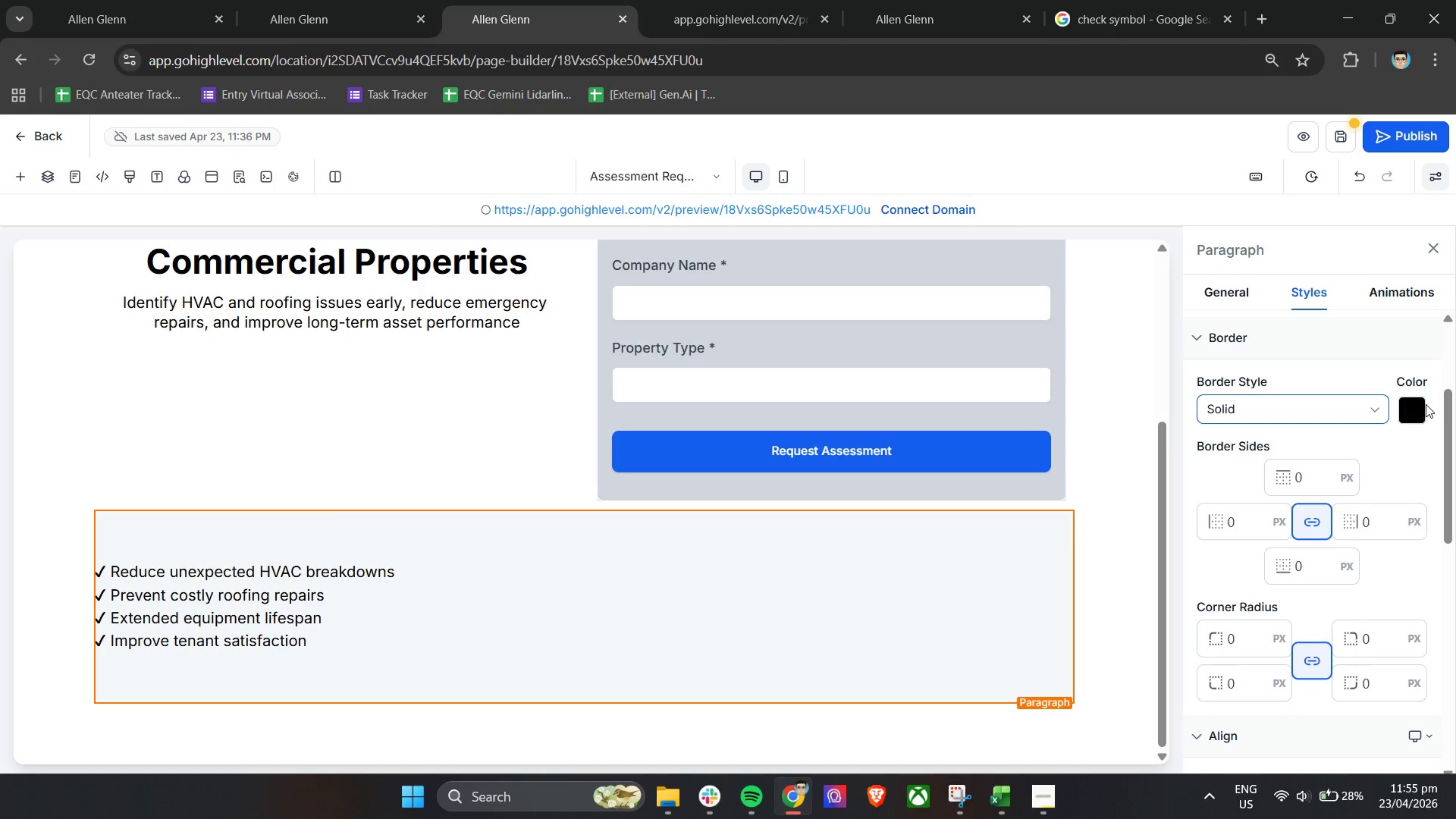 
left_click([1414, 405])
 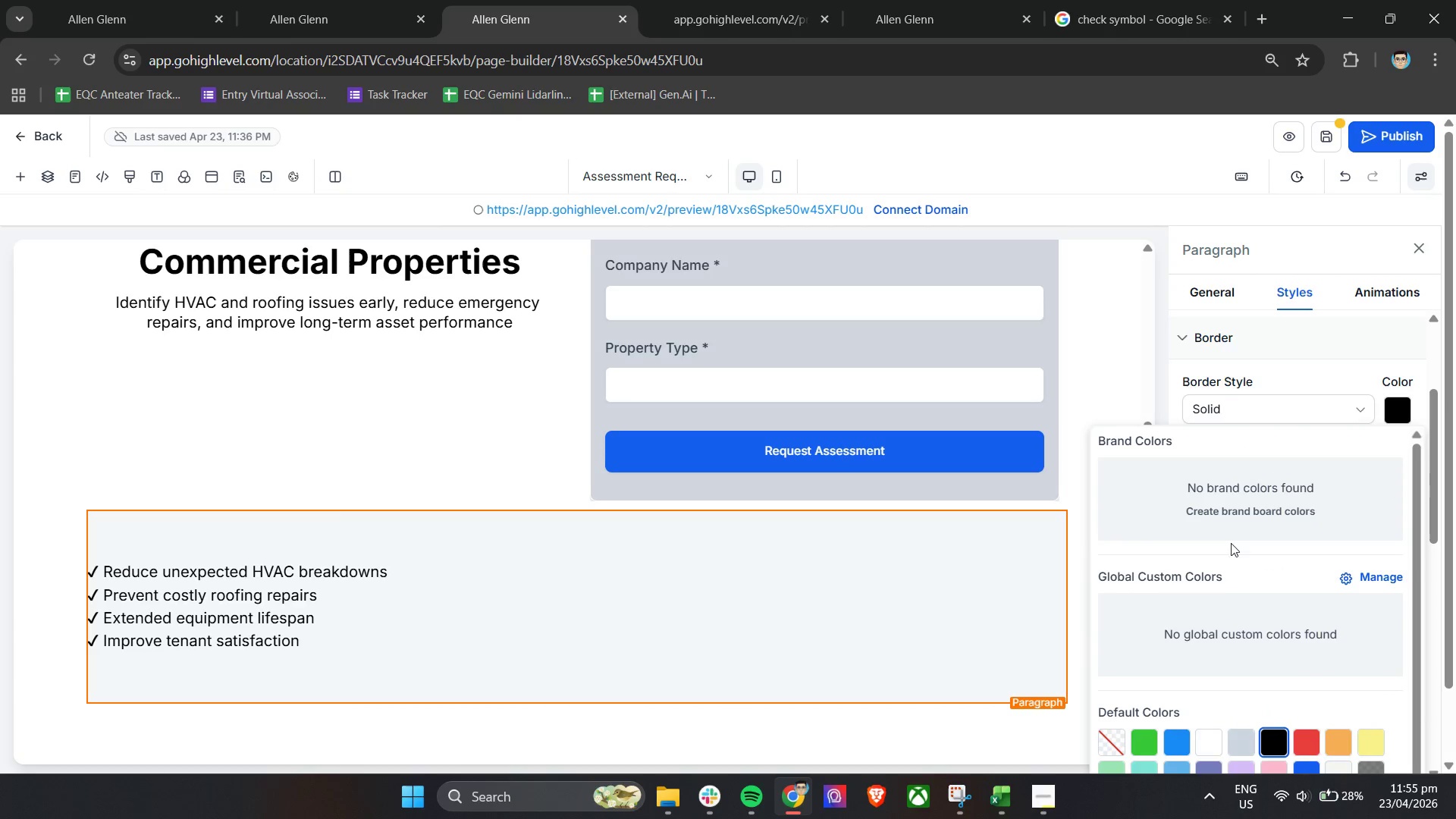 
scroll: coordinate [1352, 736], scroll_direction: down, amount: 17.0
 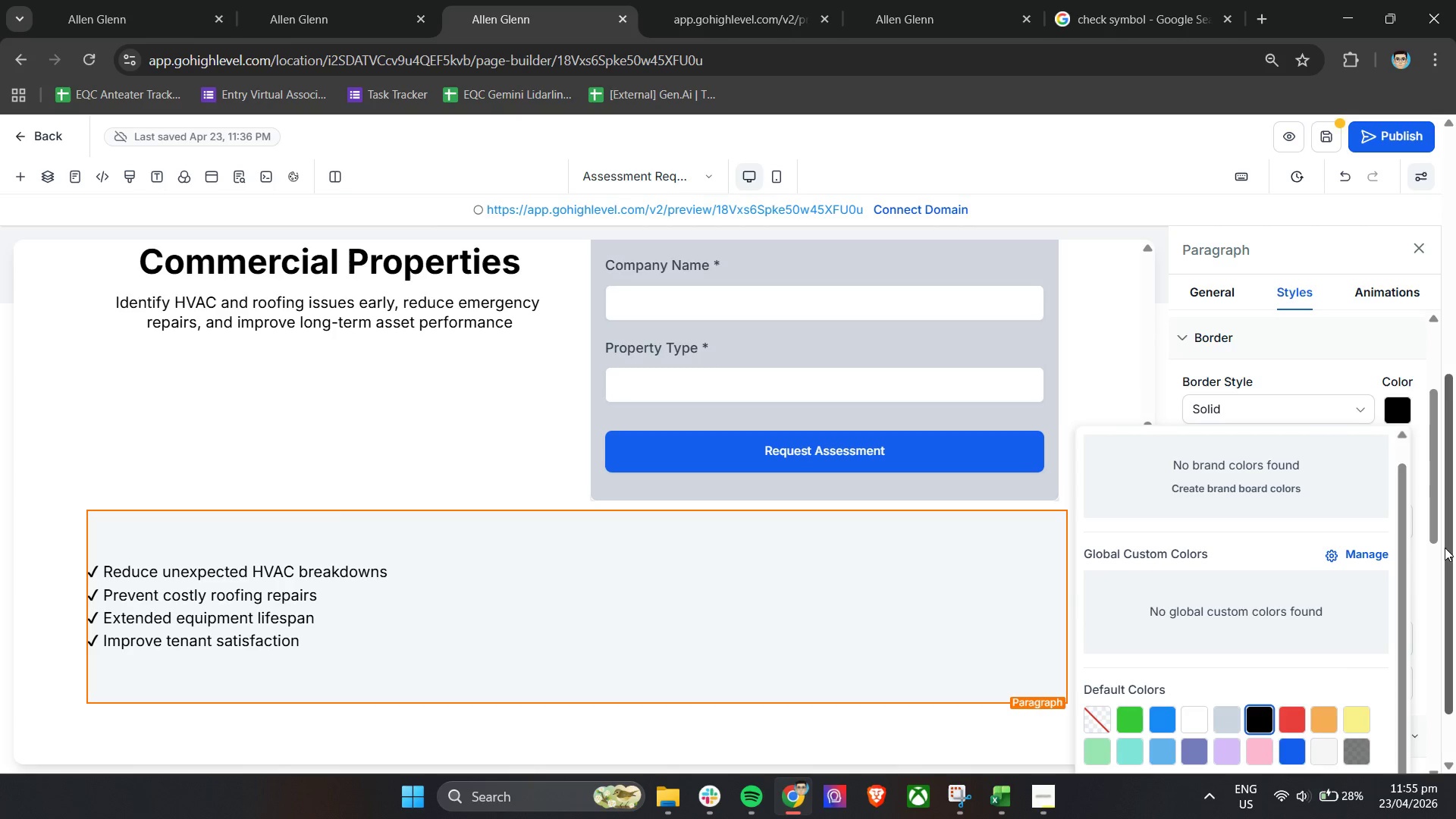 
left_click_drag(start_coordinate=[1450, 540], to_coordinate=[1450, 560])
 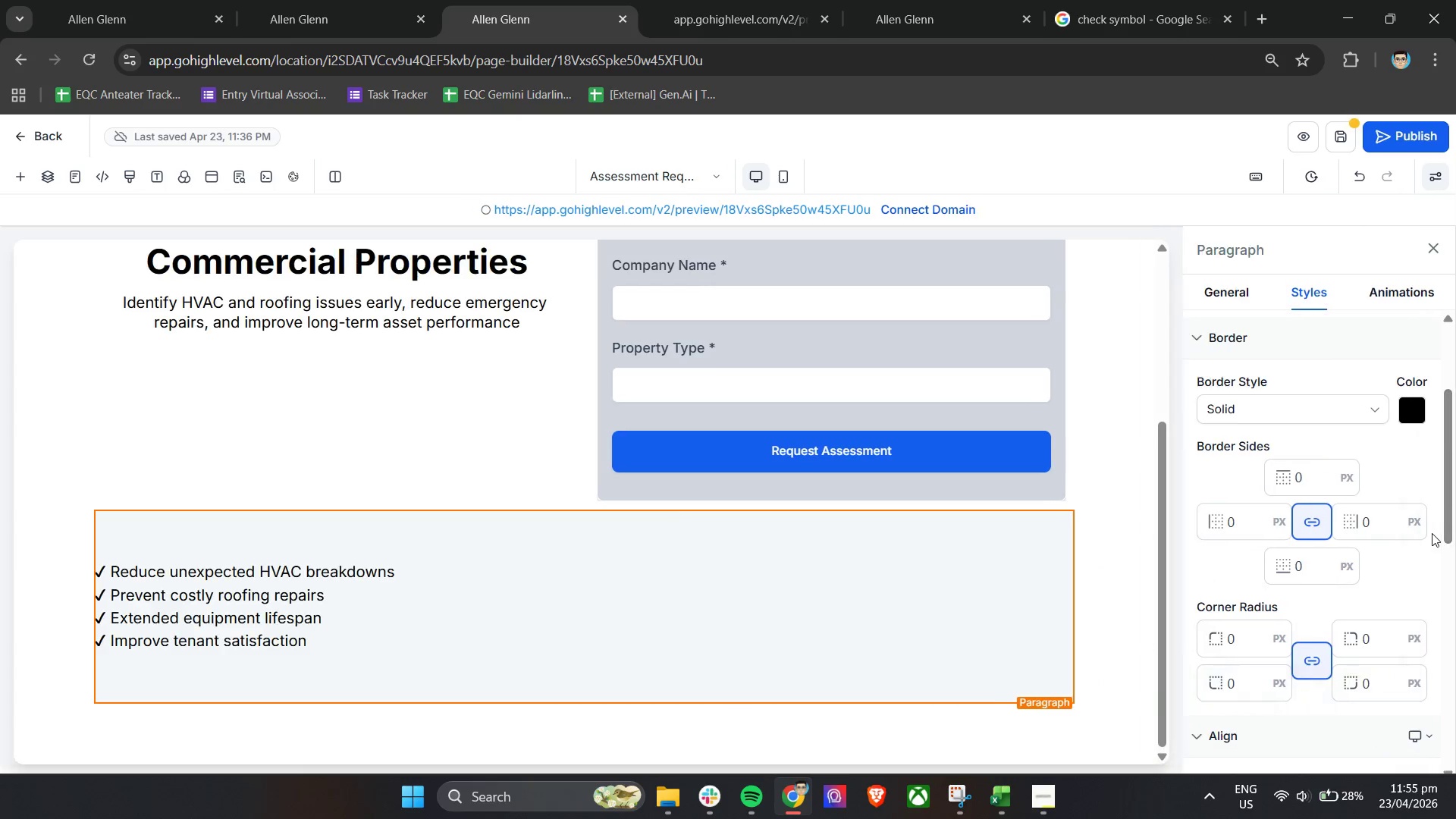 
left_click_drag(start_coordinate=[1432, 533], to_coordinate=[1432, 544])
 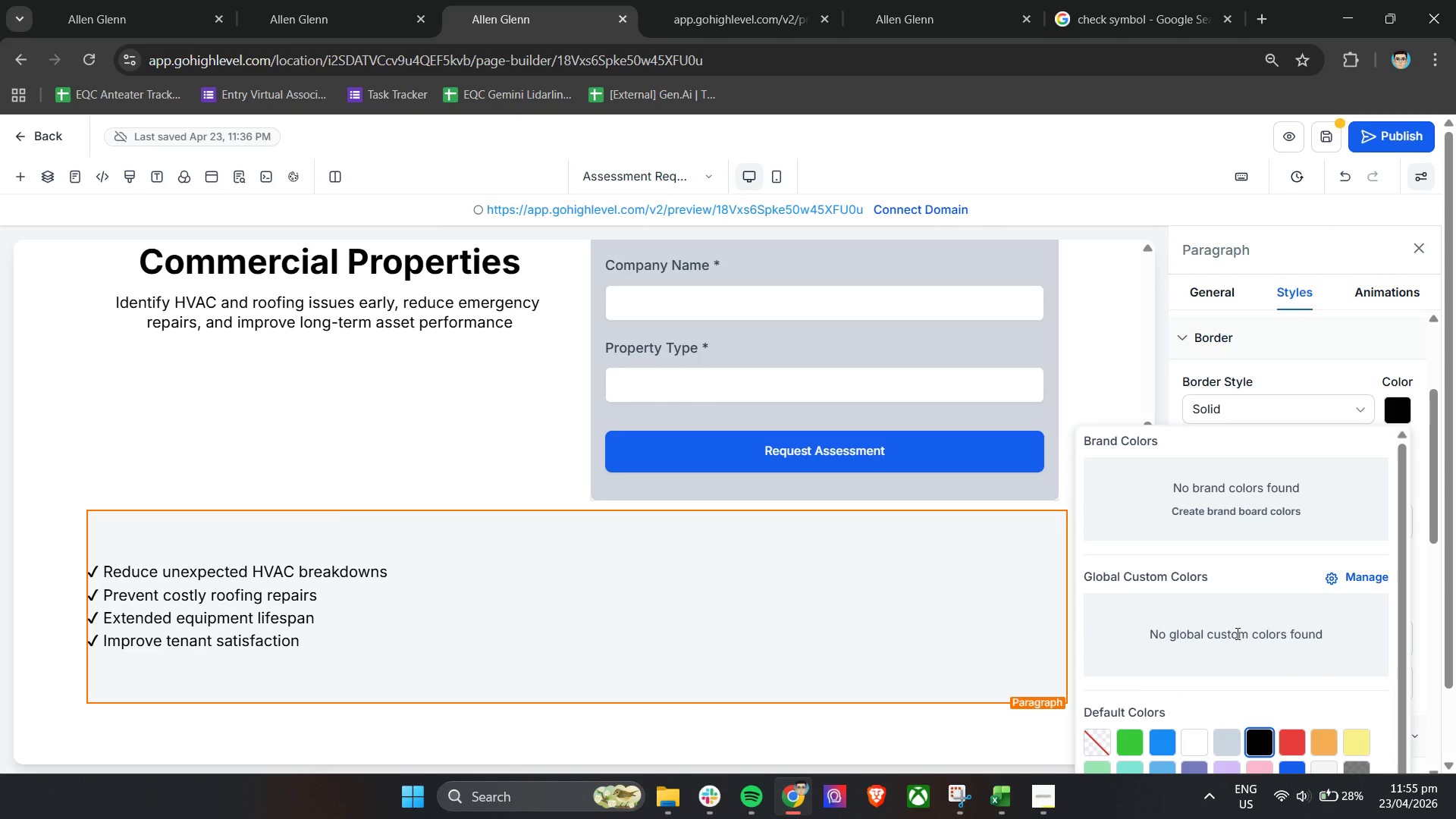 
left_click([1098, 744])
 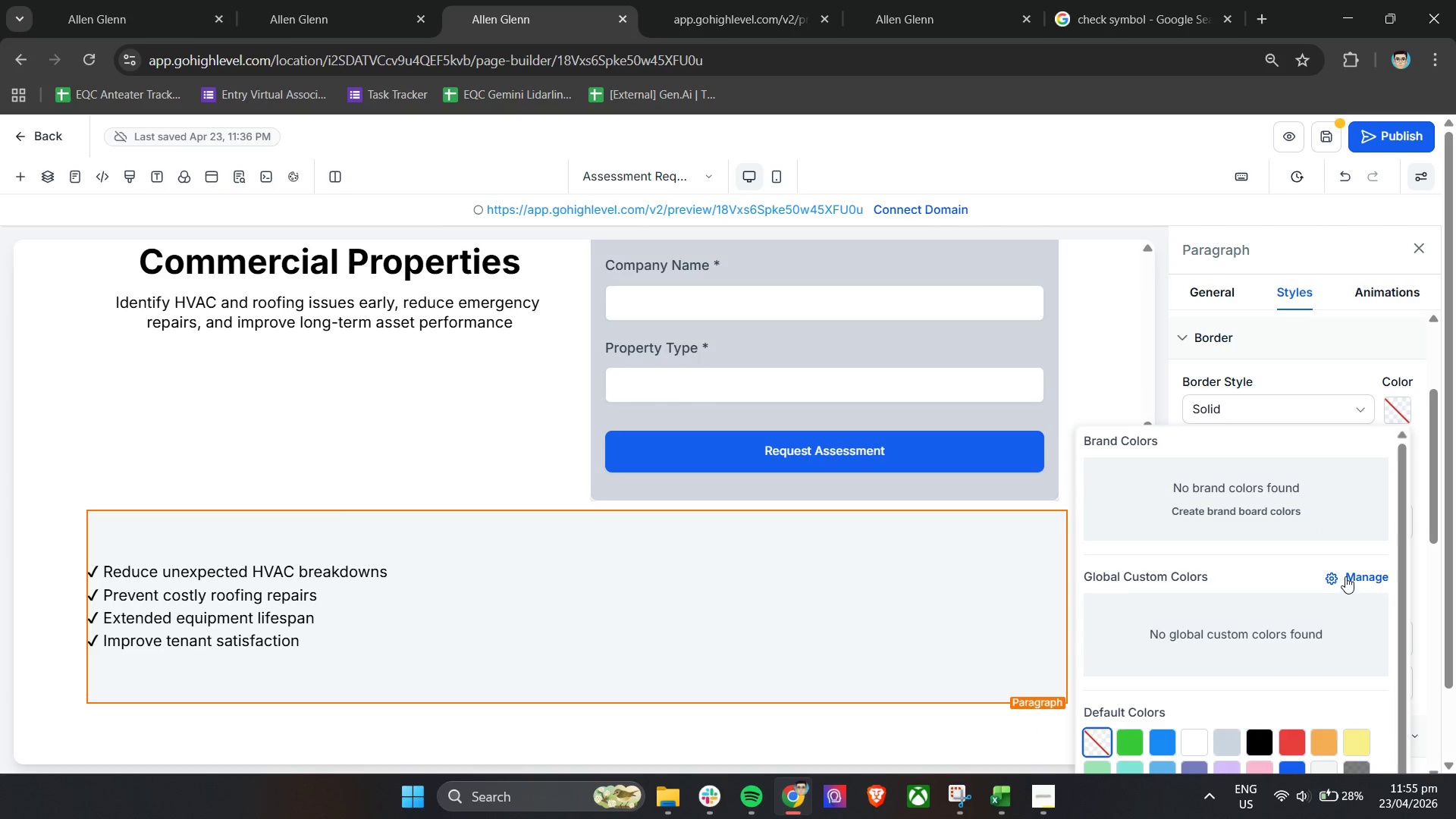 
left_click([1348, 573])
 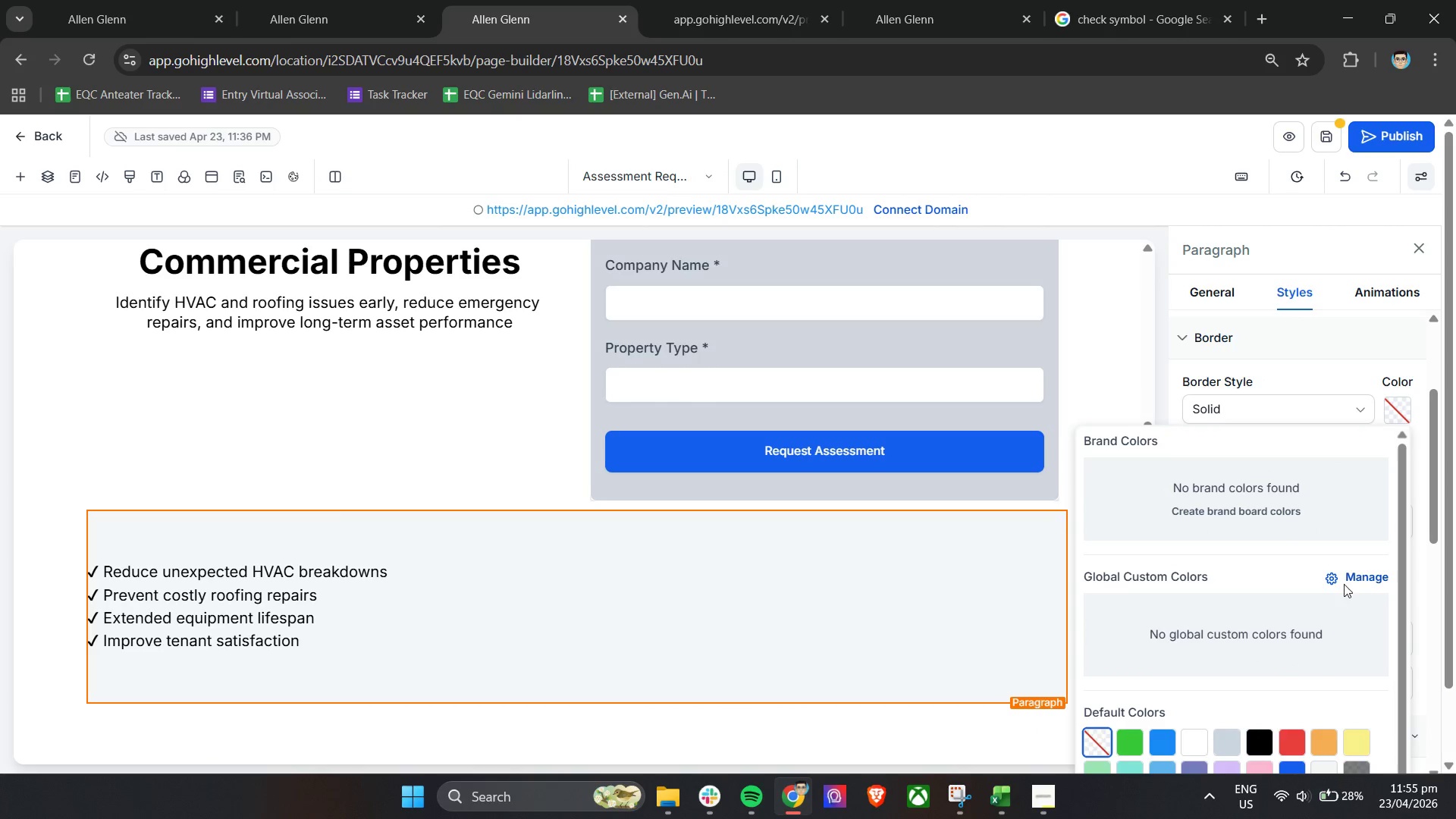 
left_click([1333, 581])
 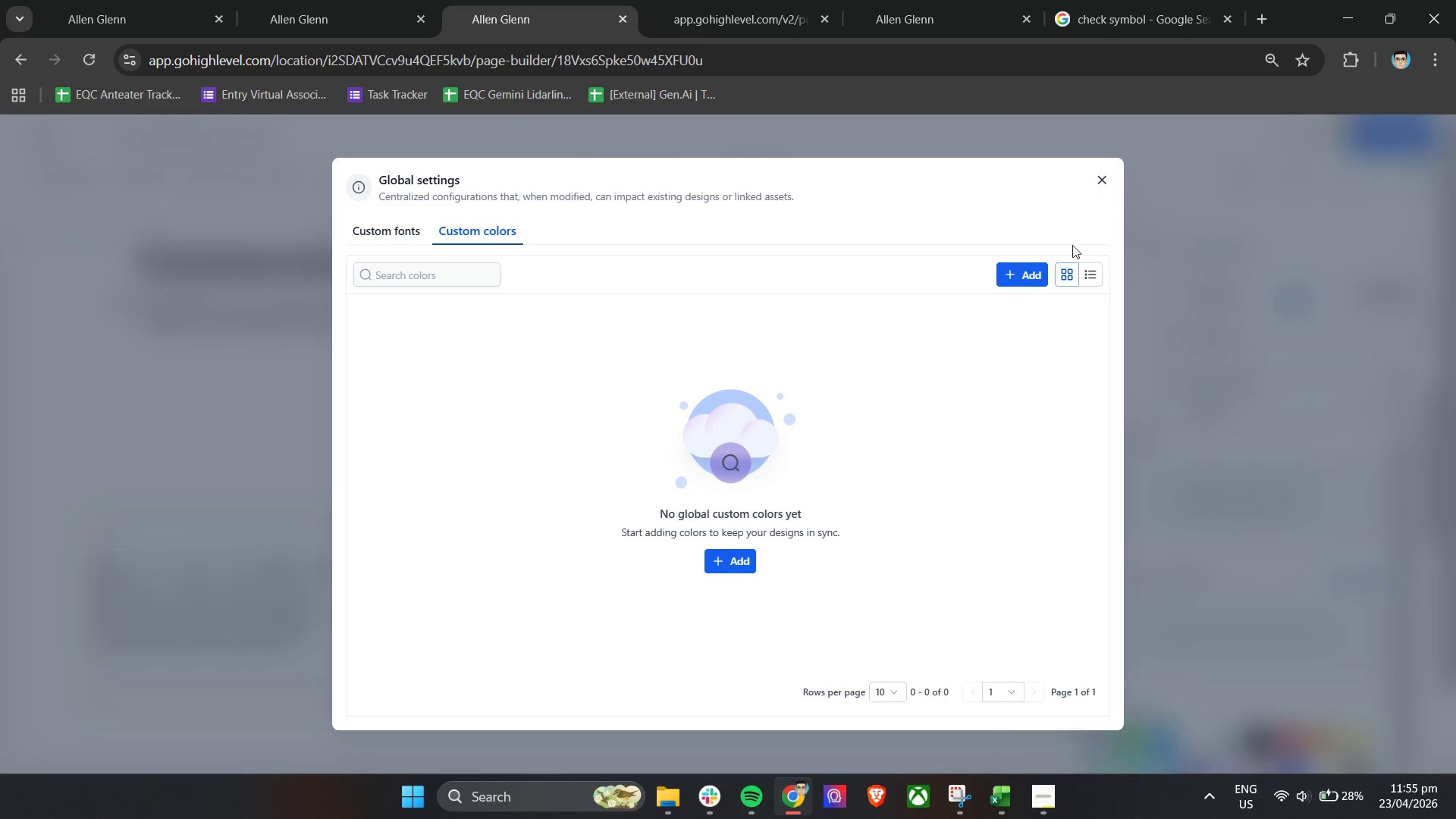 
left_click([1103, 172])
 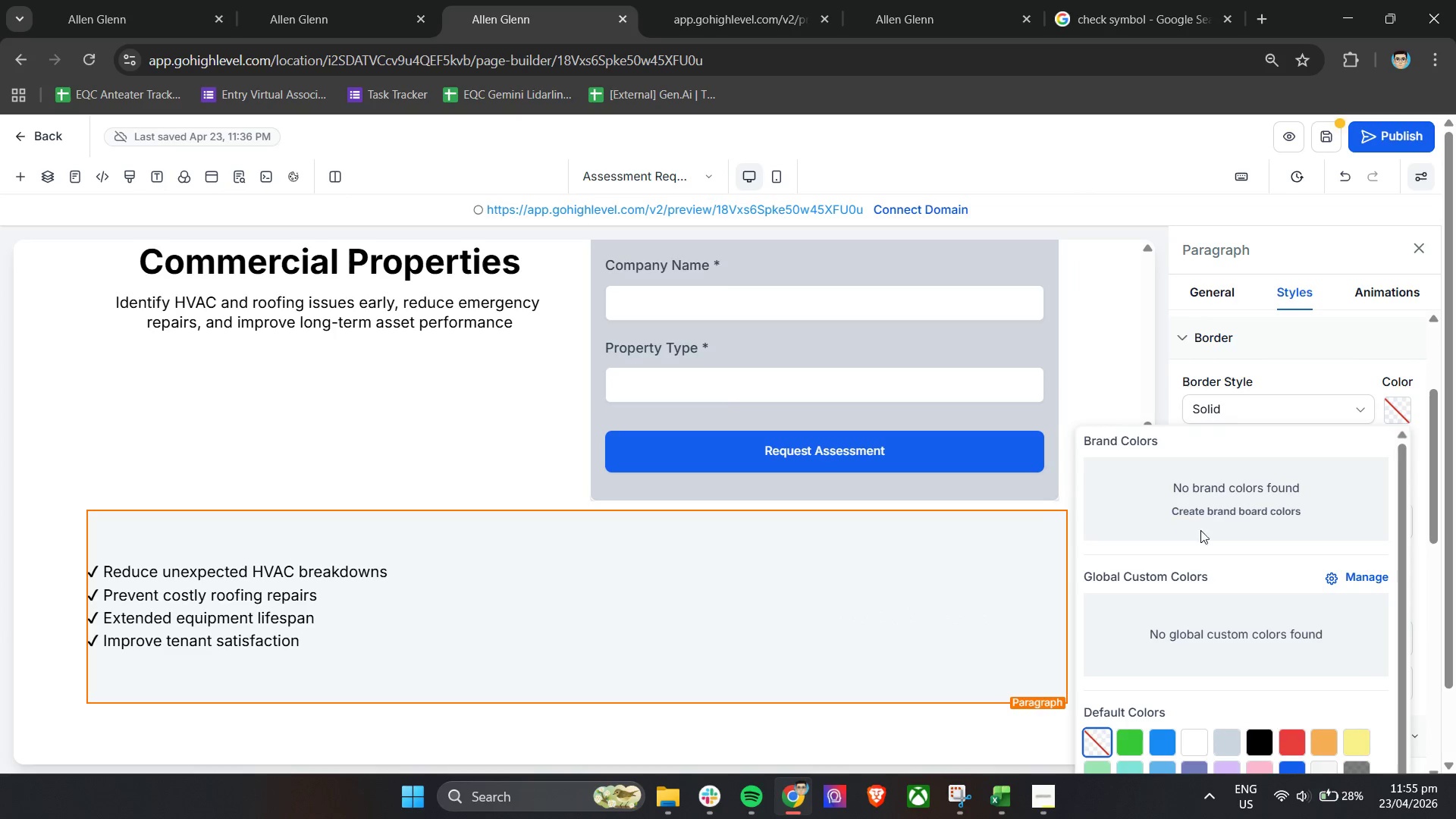 
scroll: coordinate [1254, 645], scroll_direction: down, amount: 5.0
 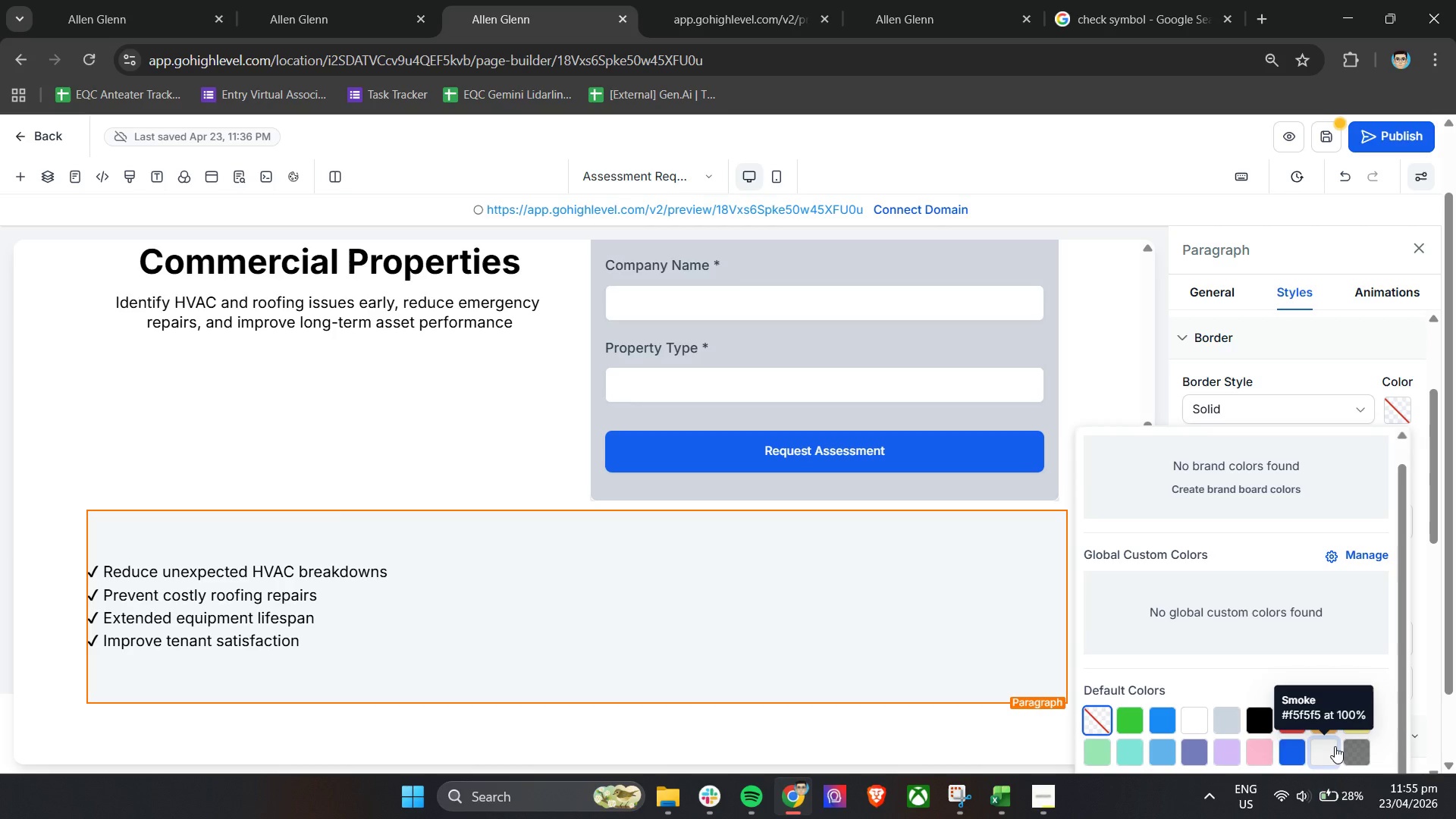 
wait(11.36)
 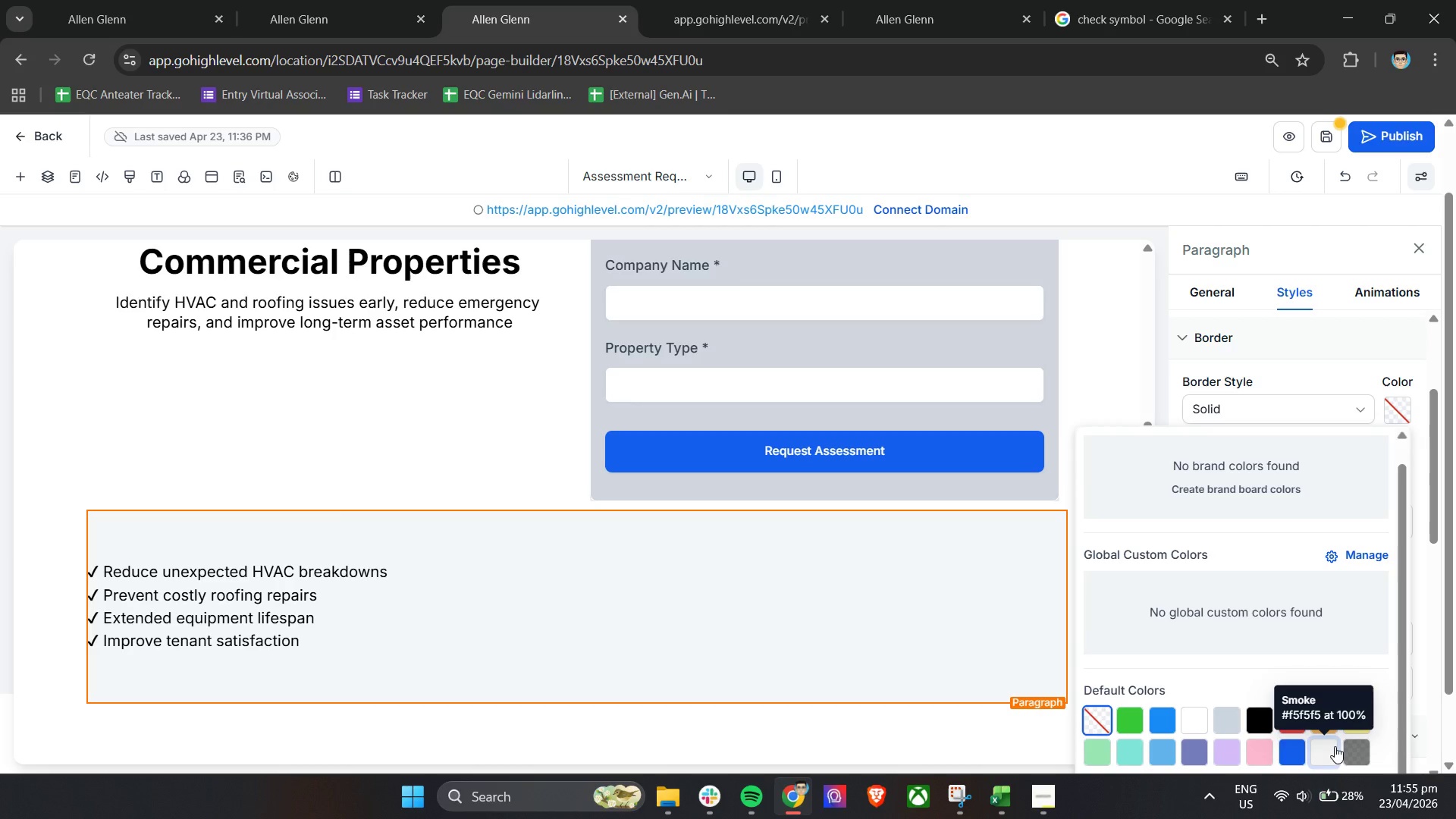 
left_click([1360, 551])
 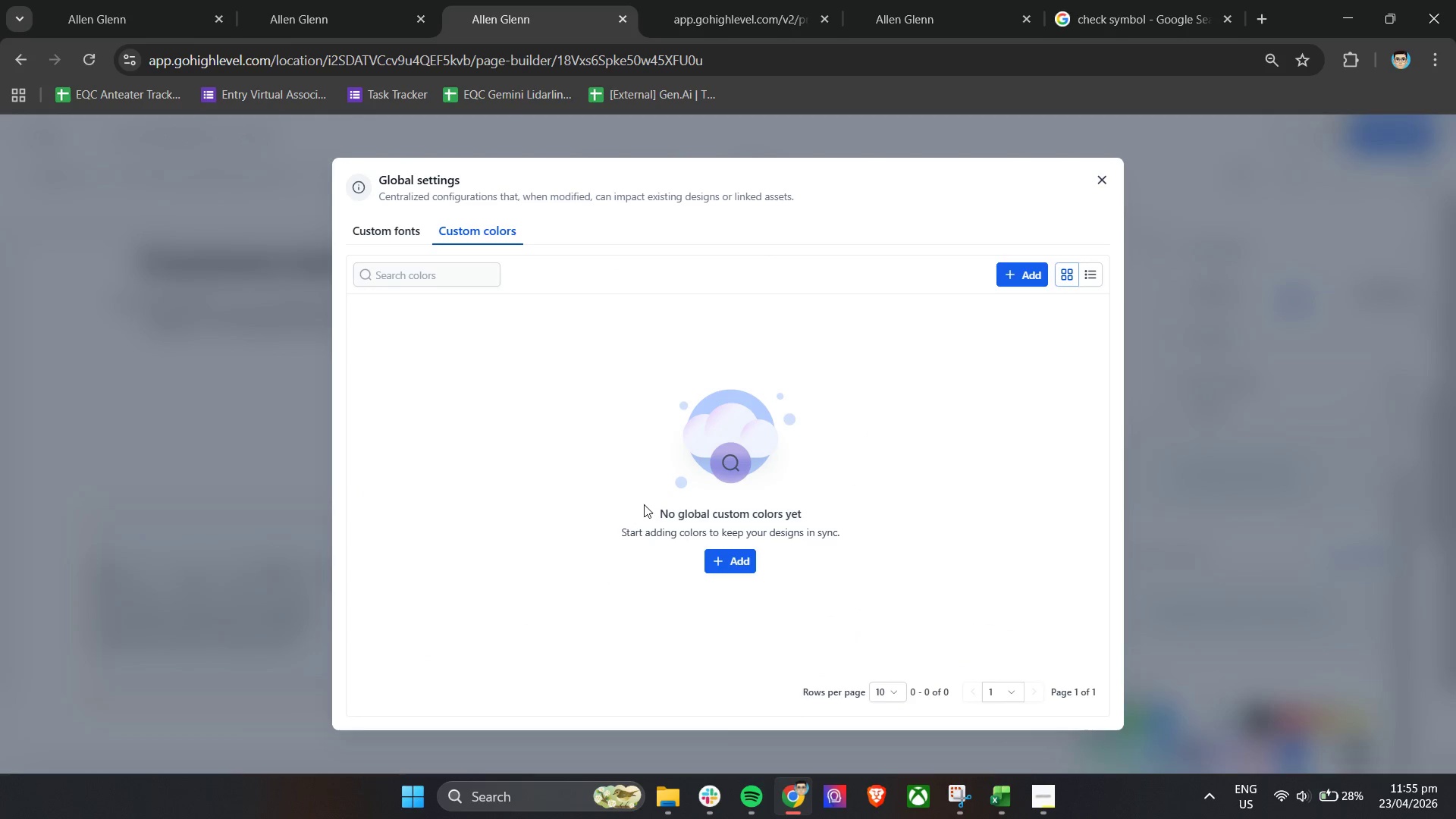 
left_click([716, 560])
 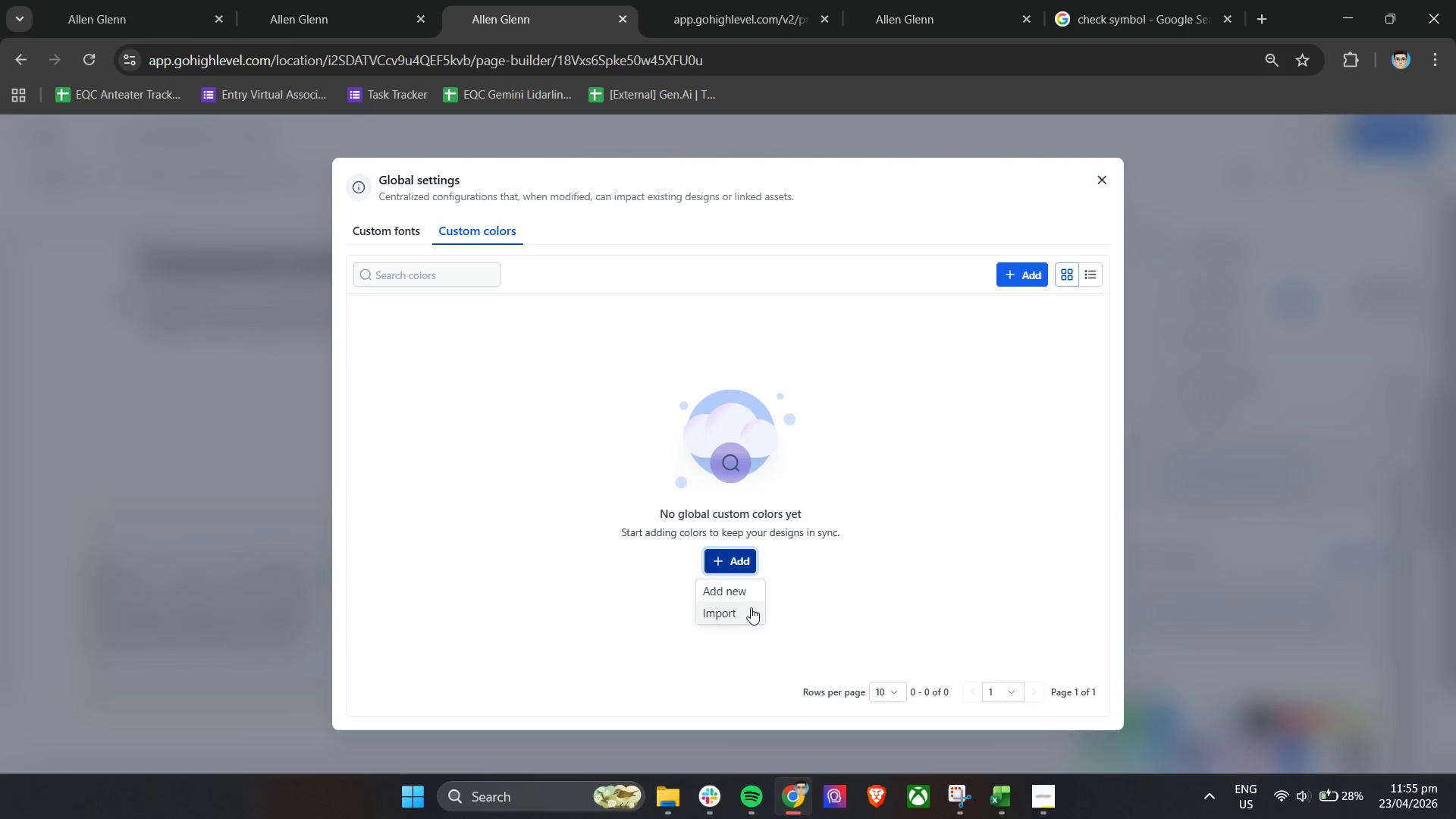 
left_click([743, 596])
 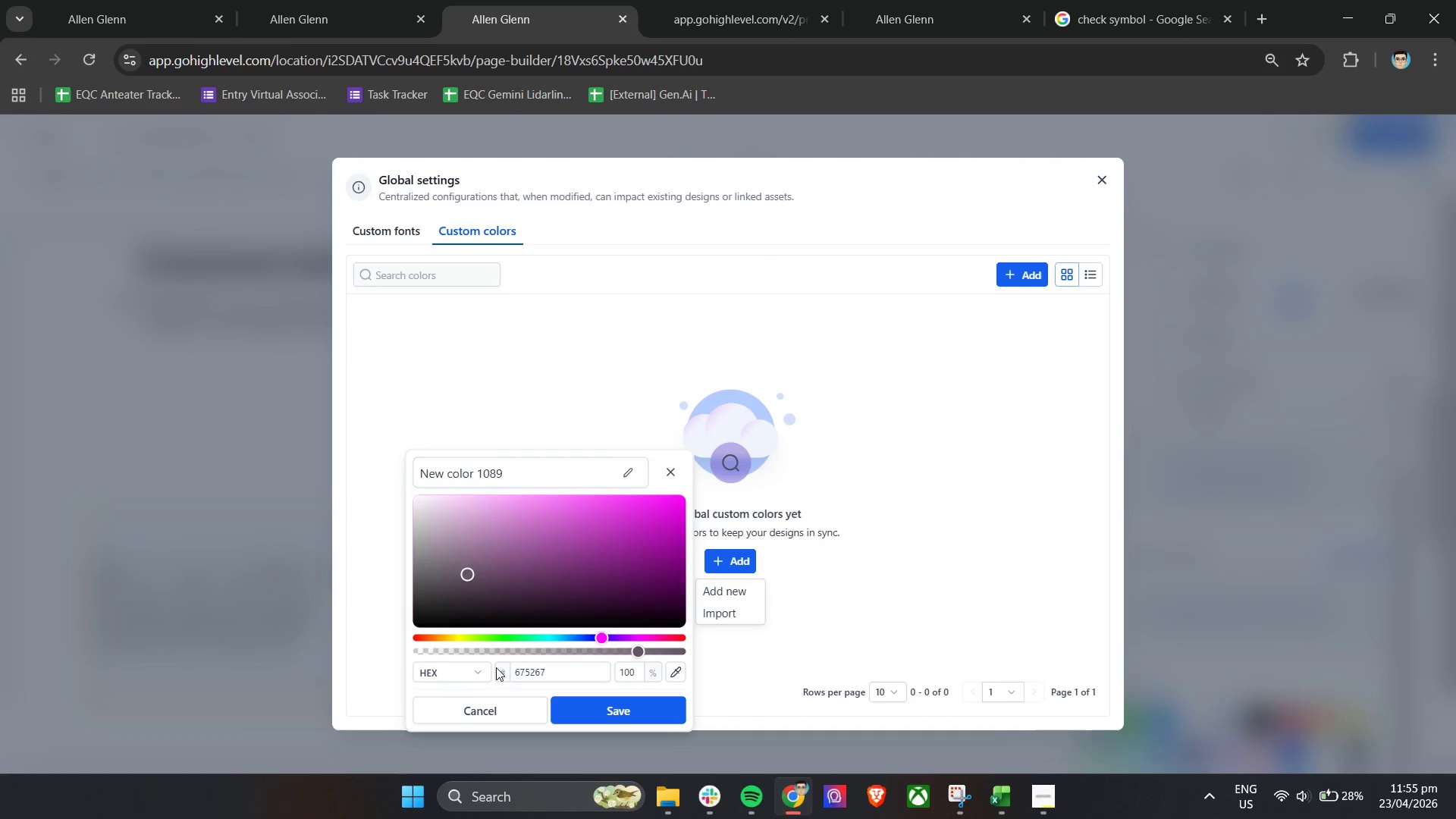 
left_click_drag(start_coordinate=[552, 673], to_coordinate=[495, 673])
 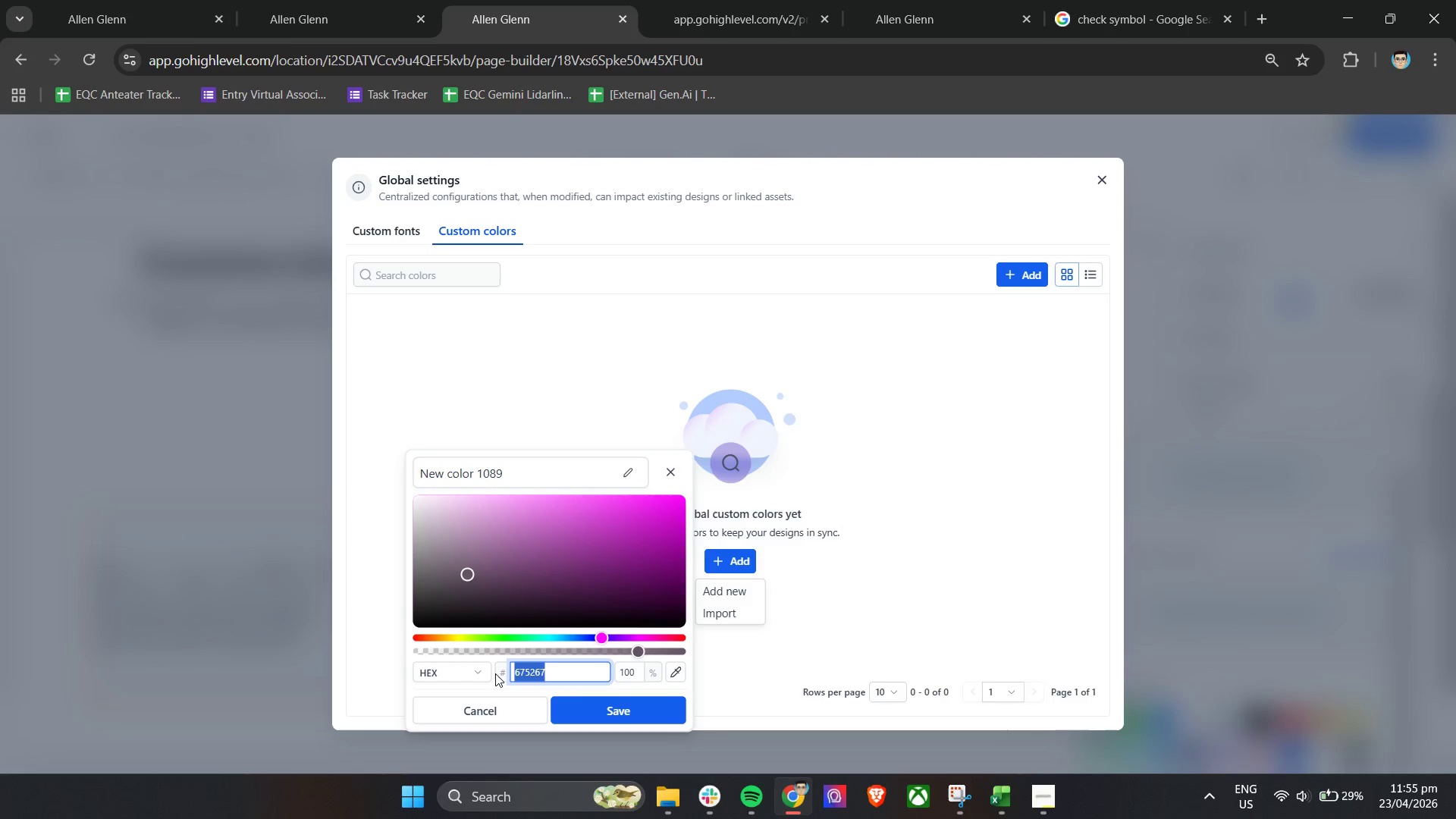 
wait(5.66)
 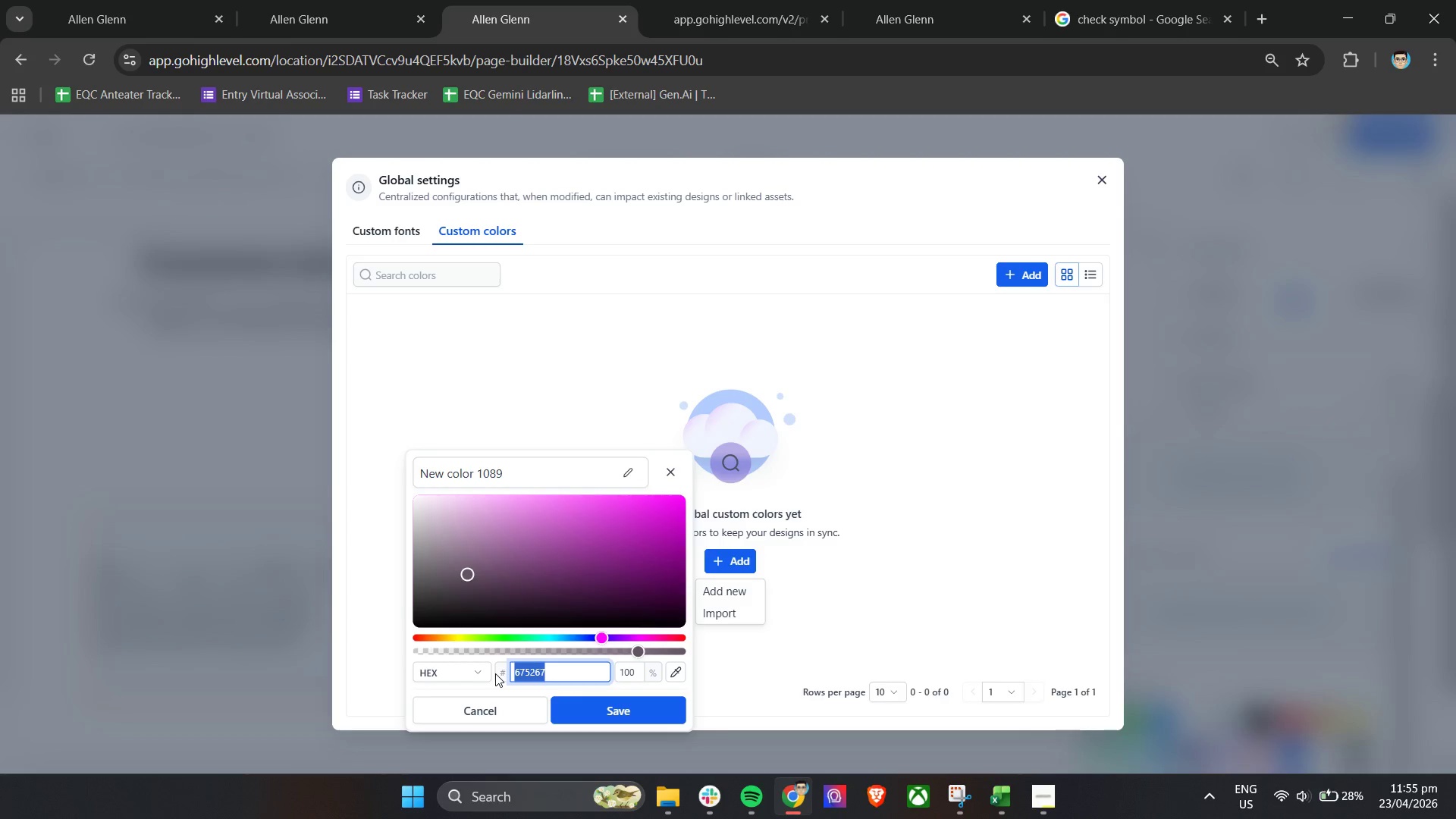 
type(e5e7eb)
 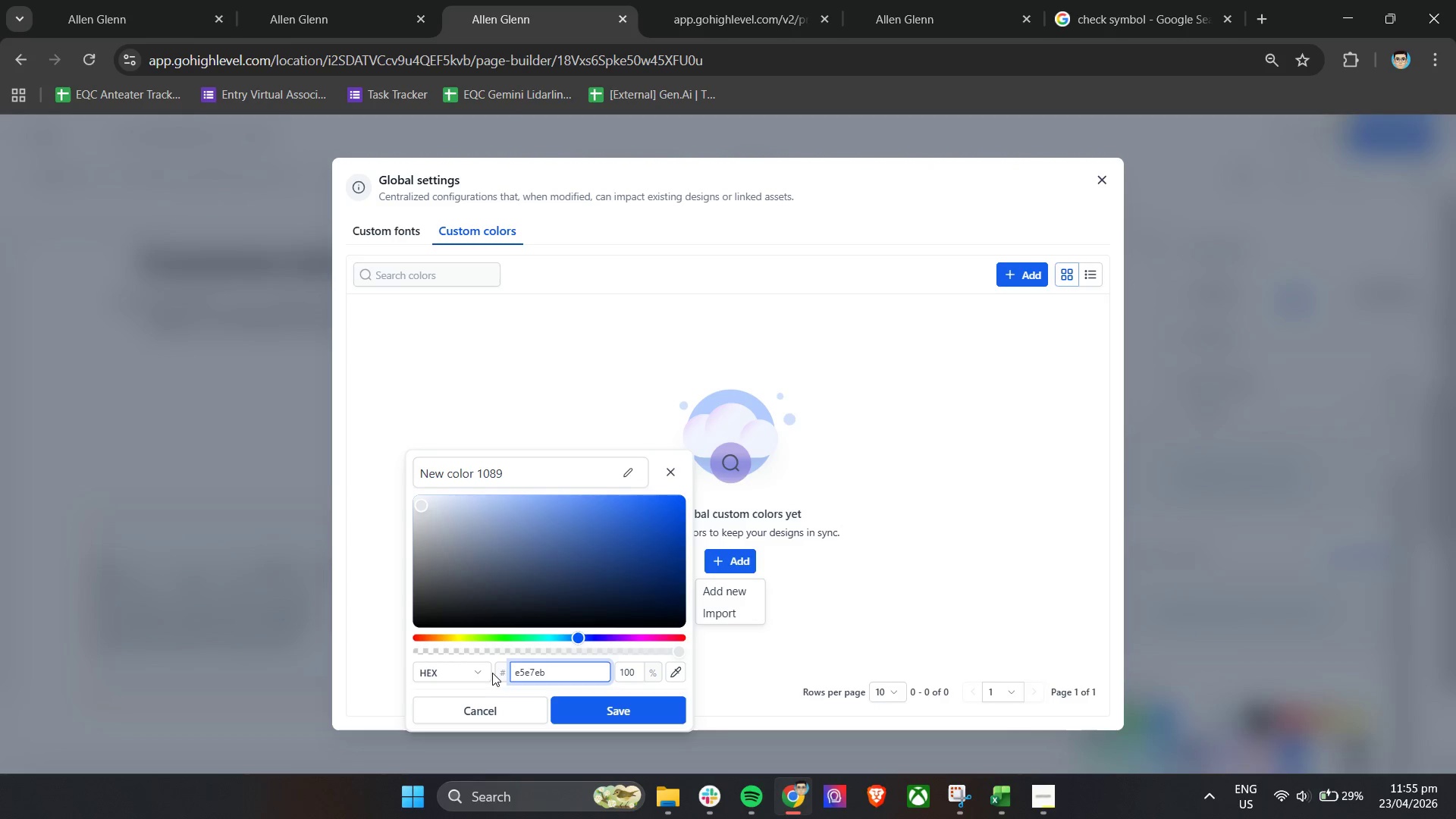 
left_click([596, 711])
 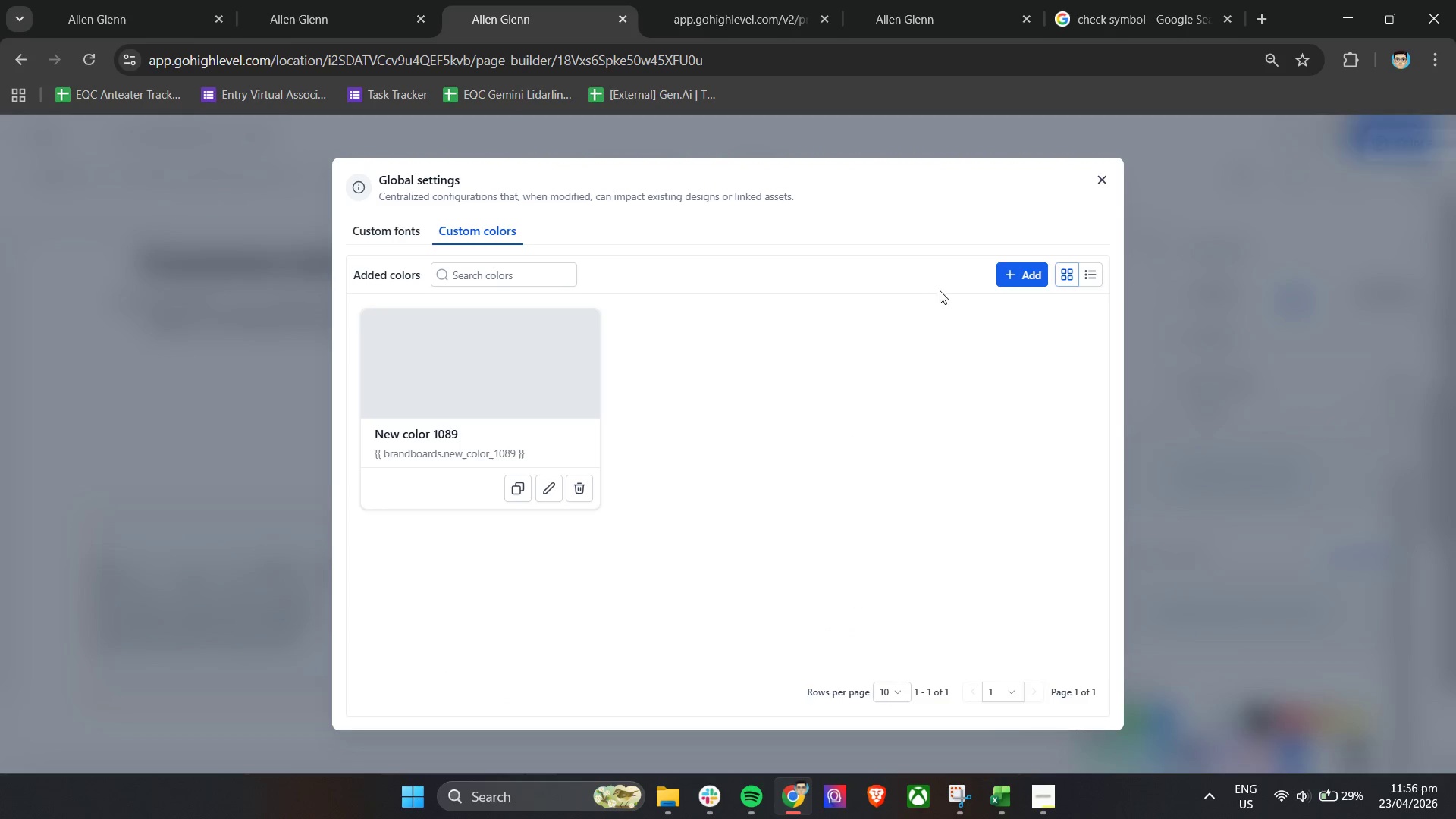 
wait(6.55)
 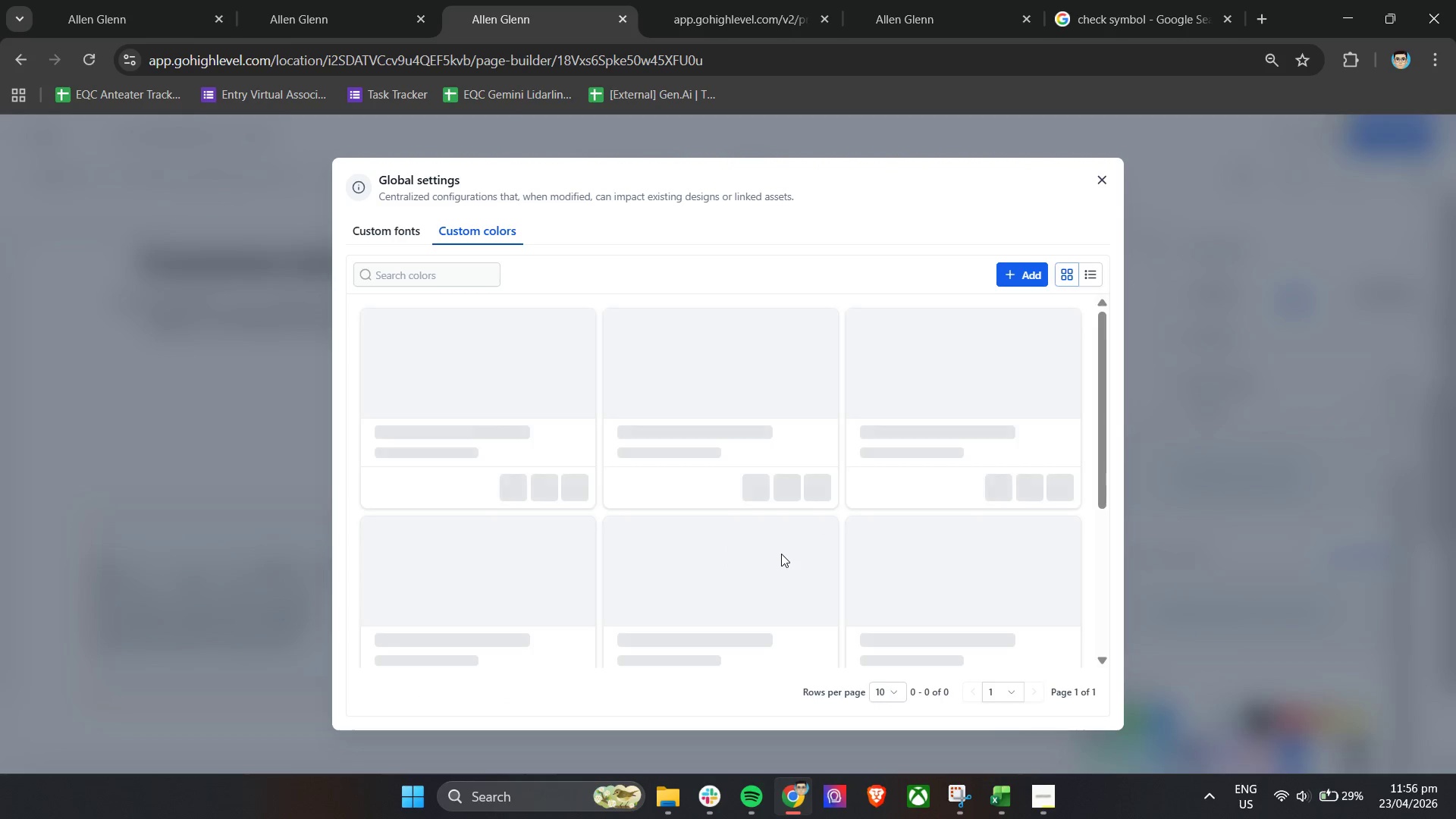 
left_click([1004, 275])
 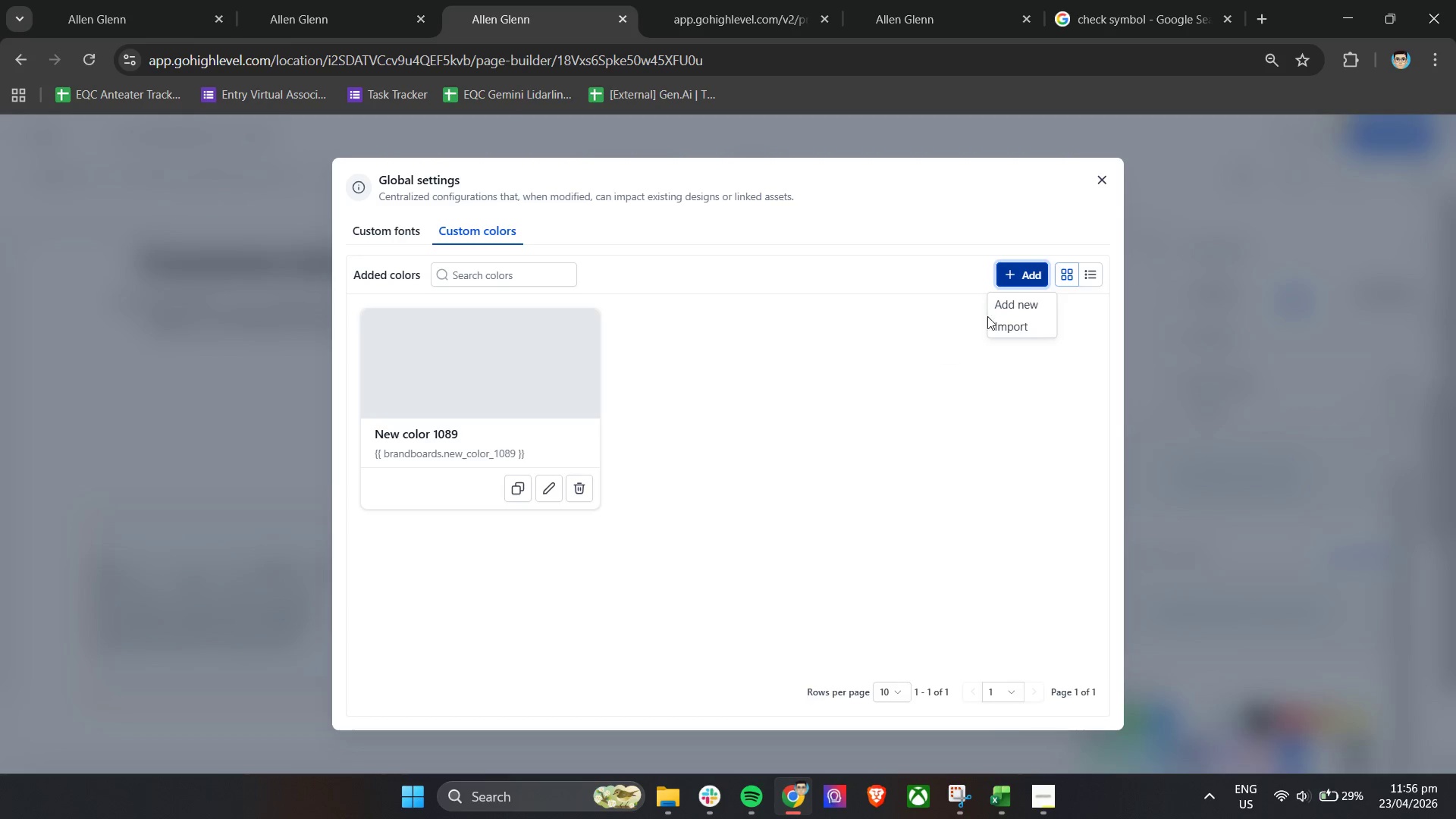 
left_click([1003, 303])
 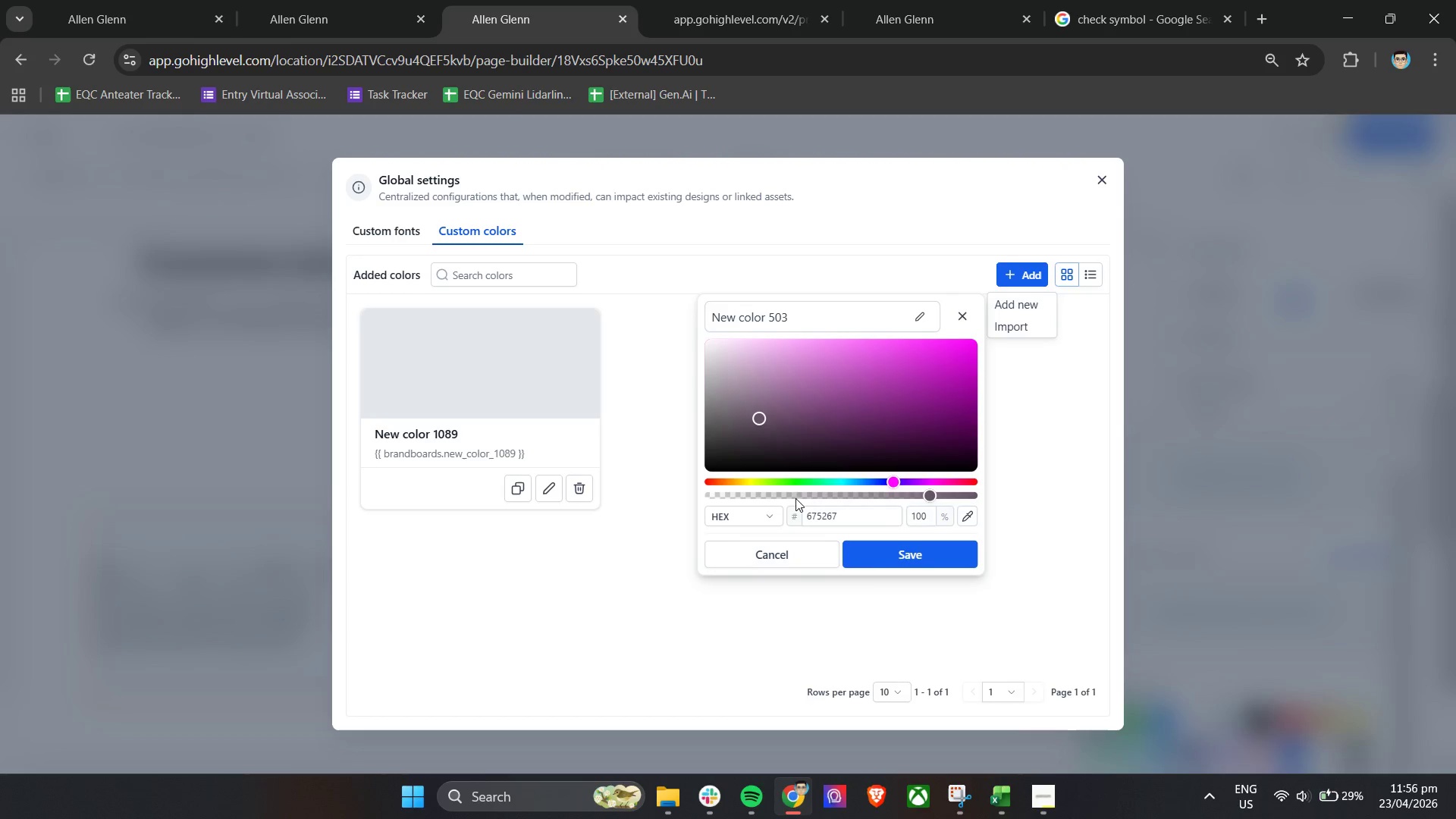 
left_click_drag(start_coordinate=[858, 509], to_coordinate=[782, 519])
 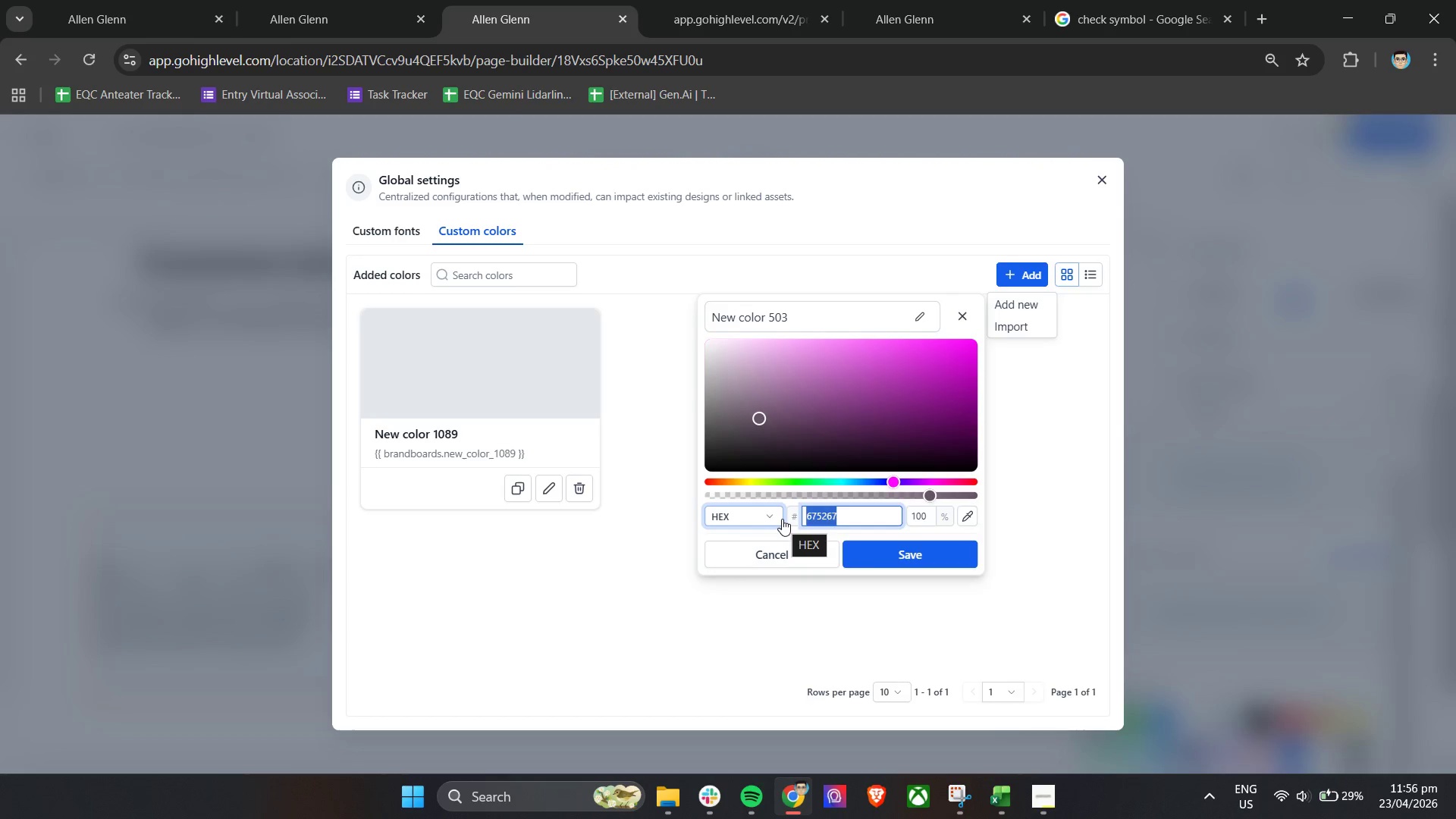 
type(f5f7fa)
 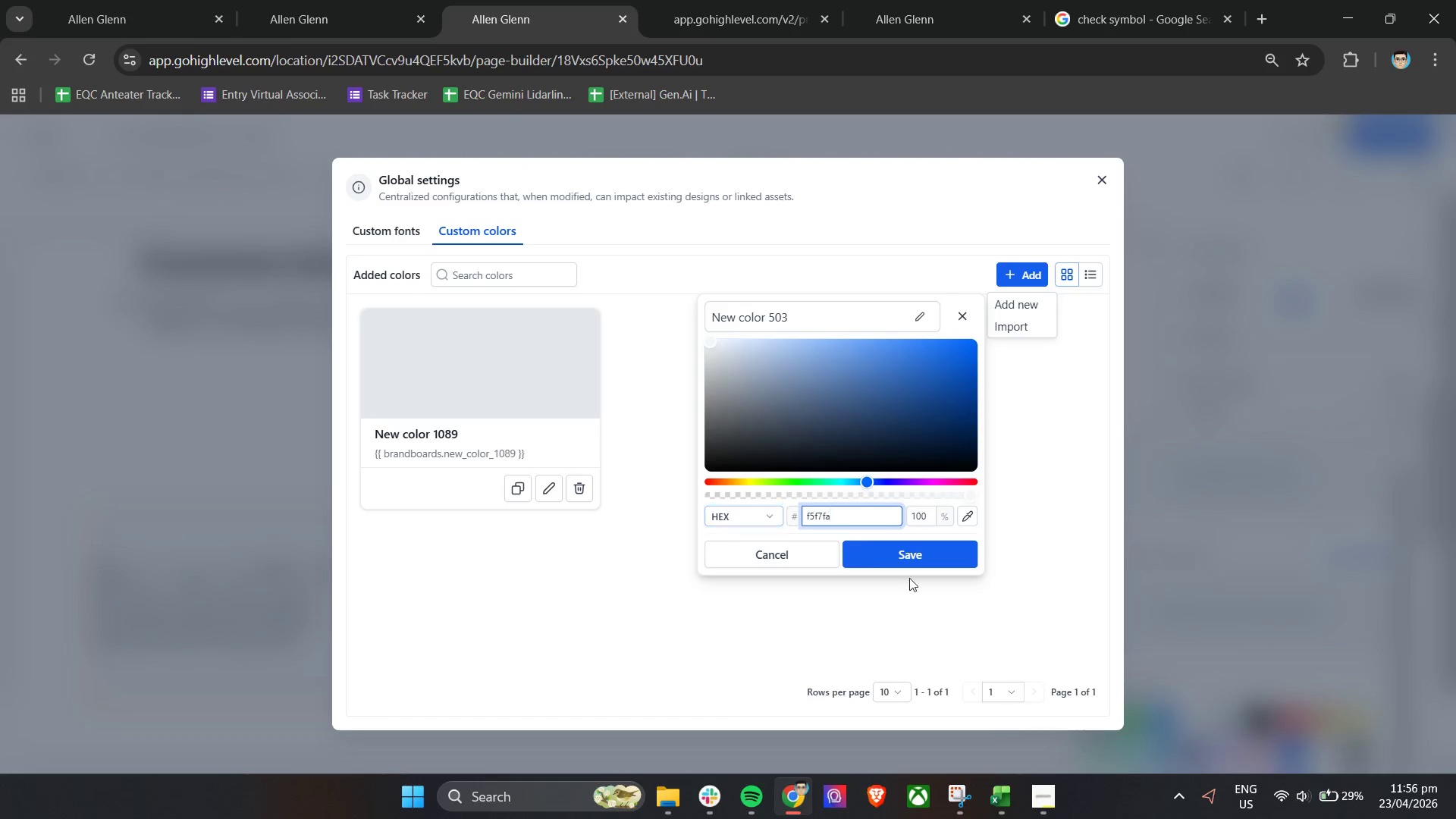 
left_click([920, 554])
 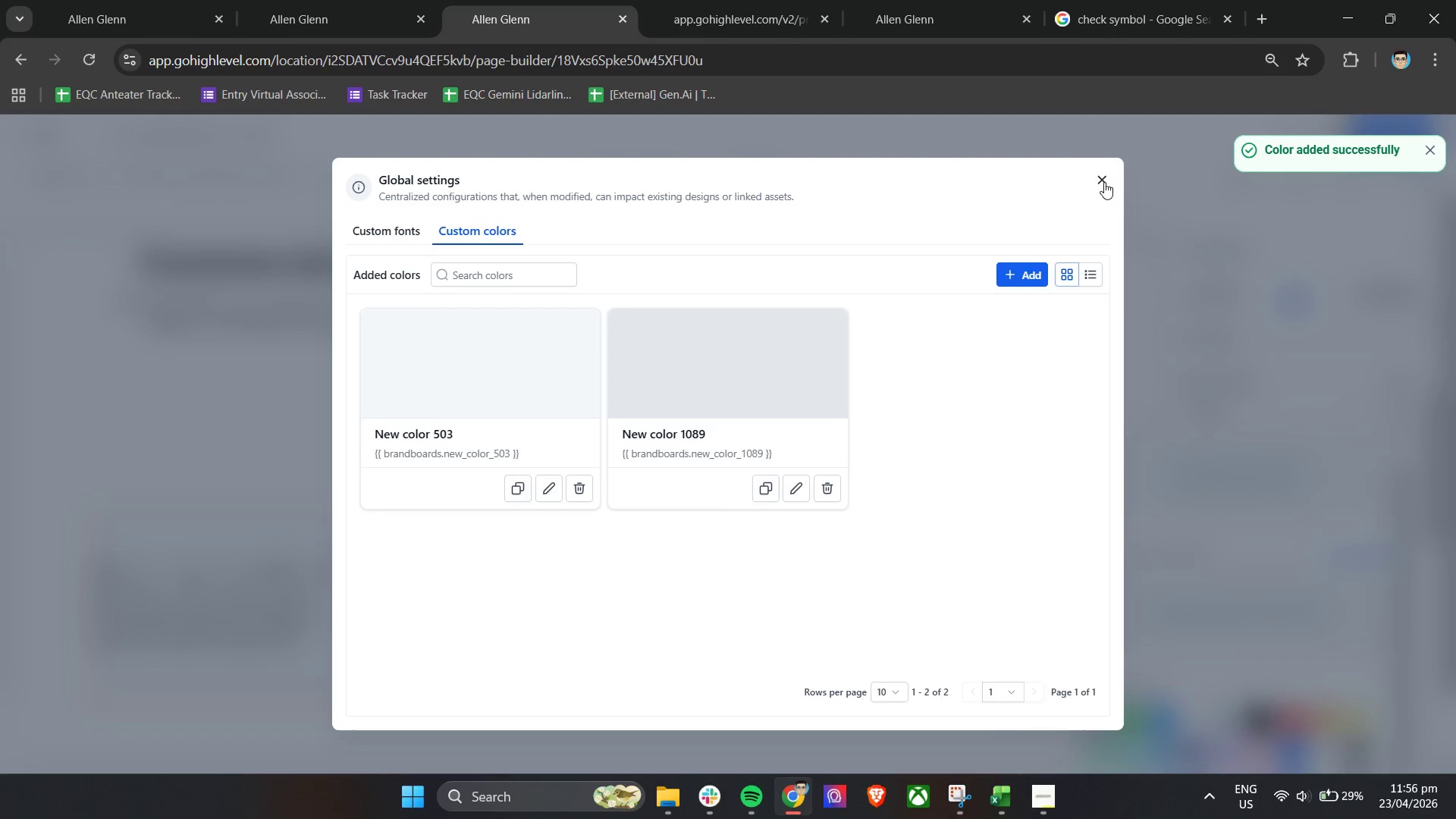 
left_click([1104, 182])
 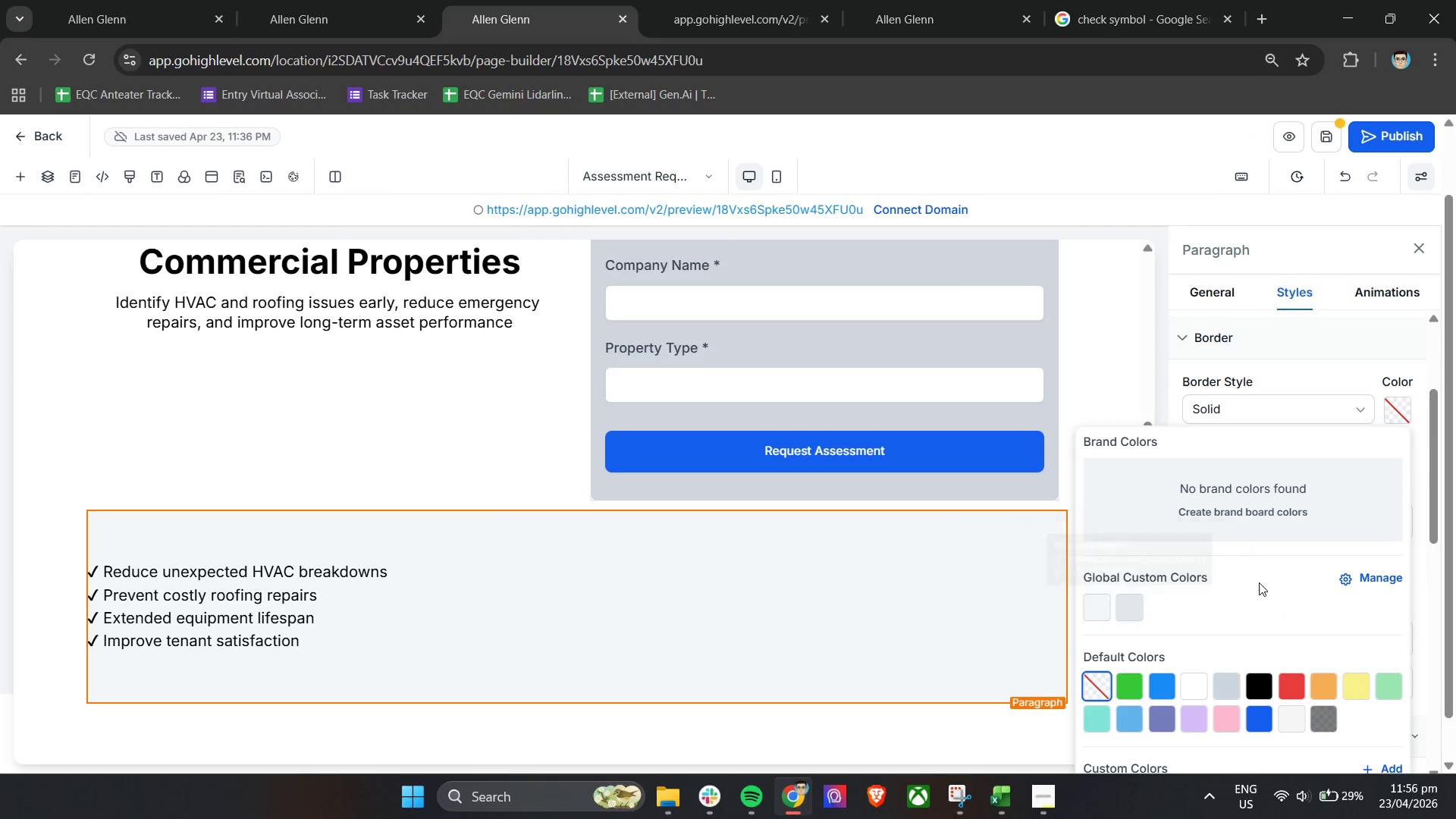 
left_click([1260, 582])
 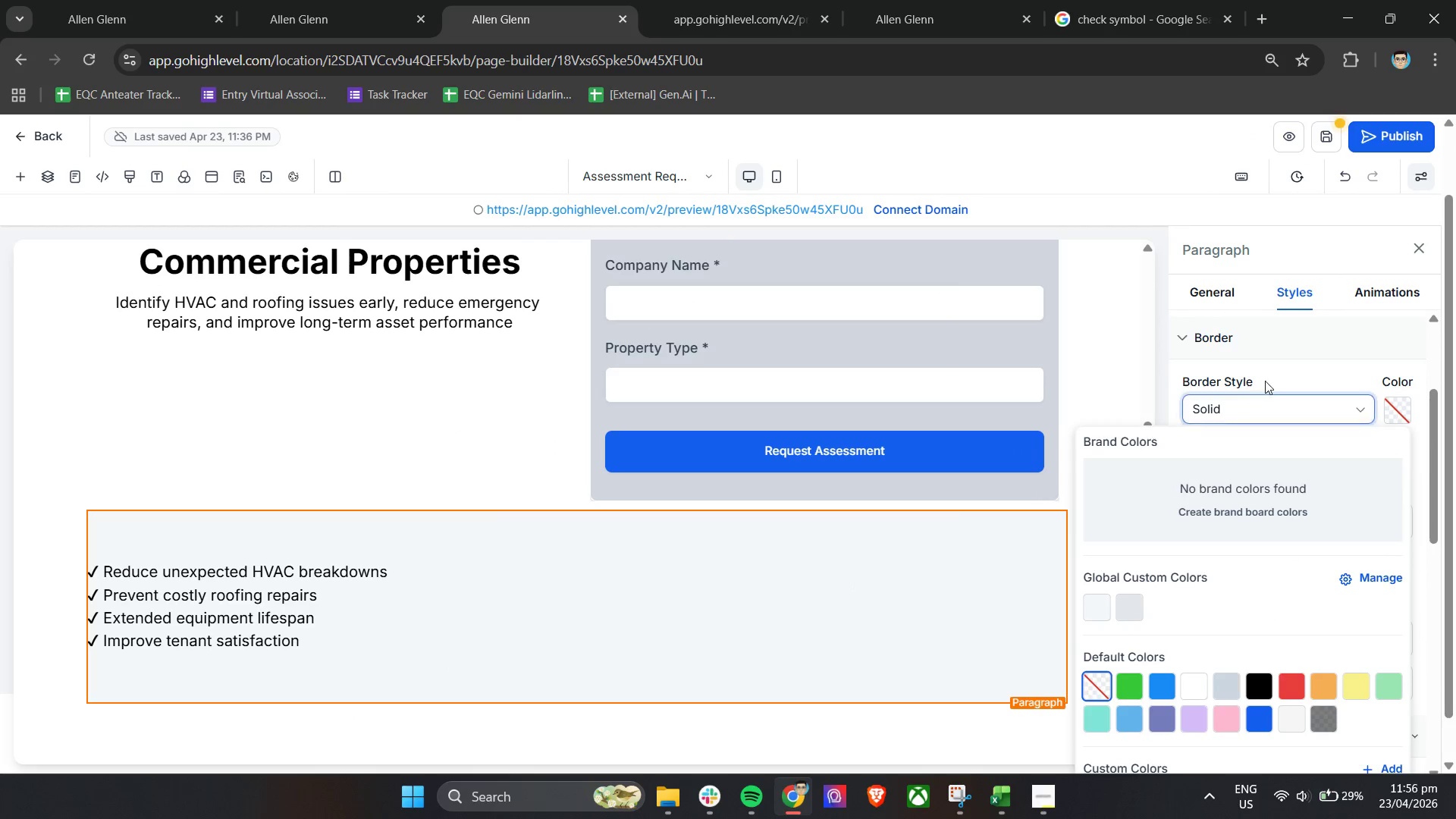 
left_click([1282, 370])
 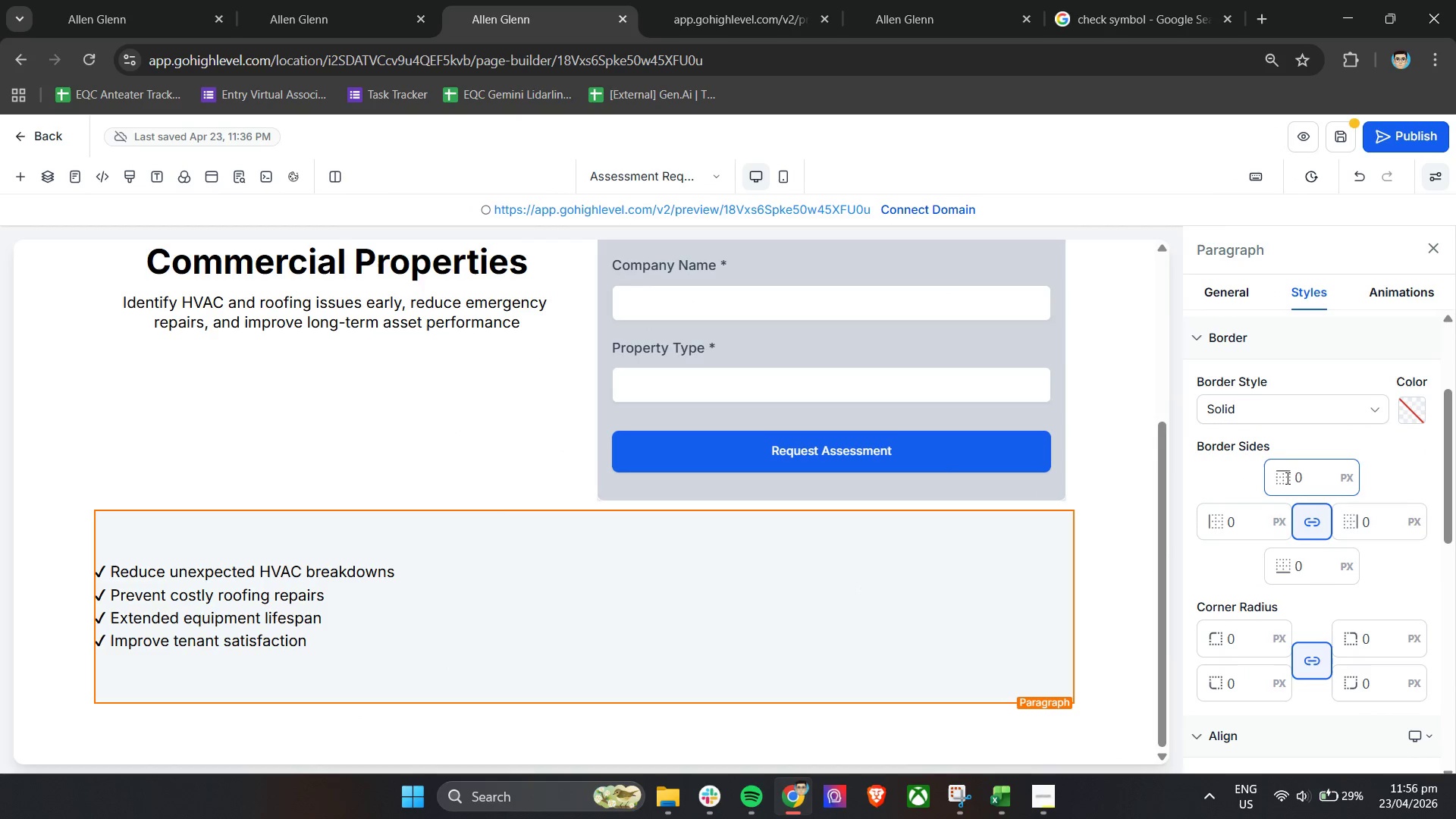 
scroll: coordinate [1348, 653], scroll_direction: down, amount: 12.0
 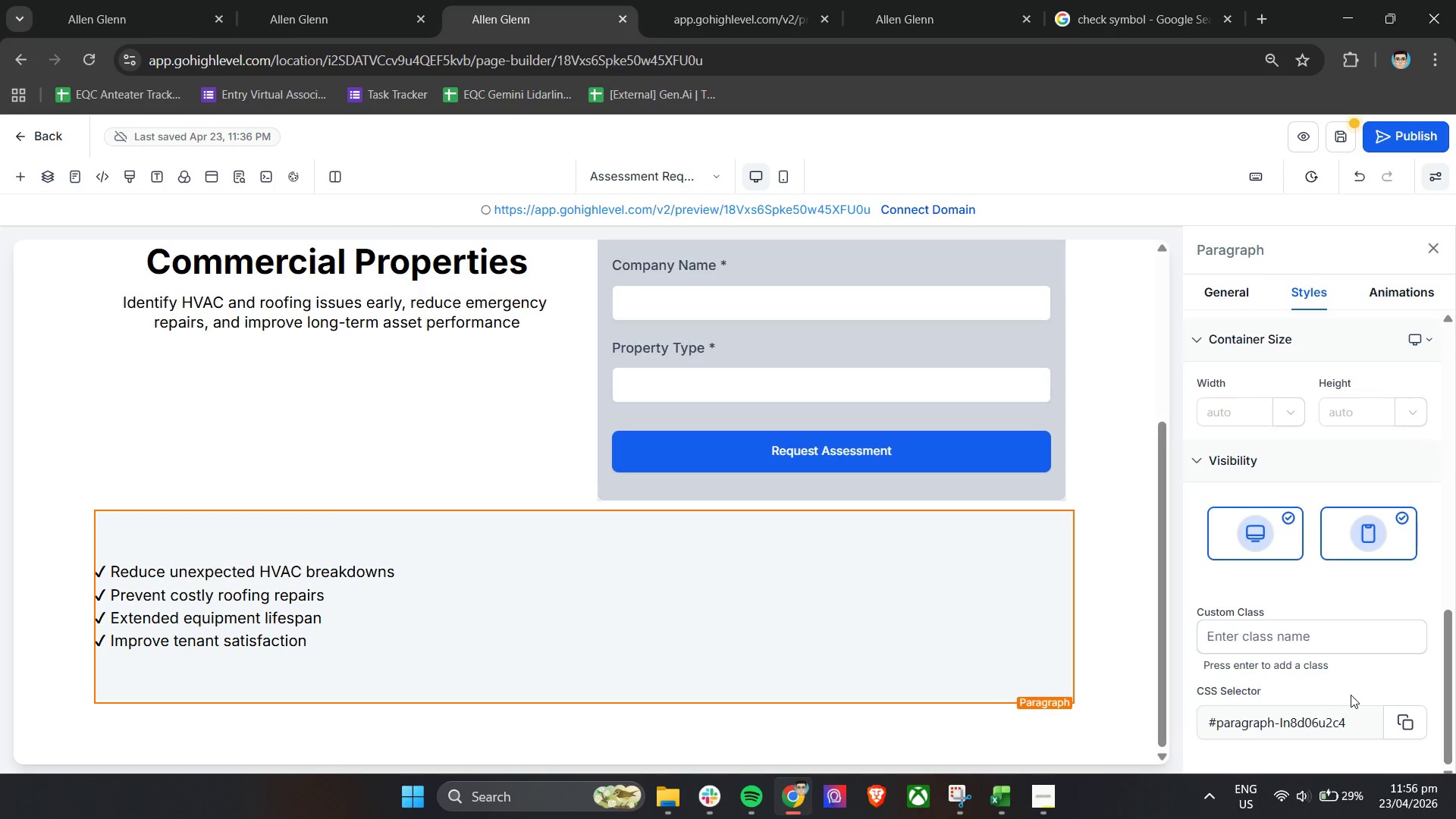 
scroll: coordinate [1351, 688], scroll_direction: up, amount: 10.0
 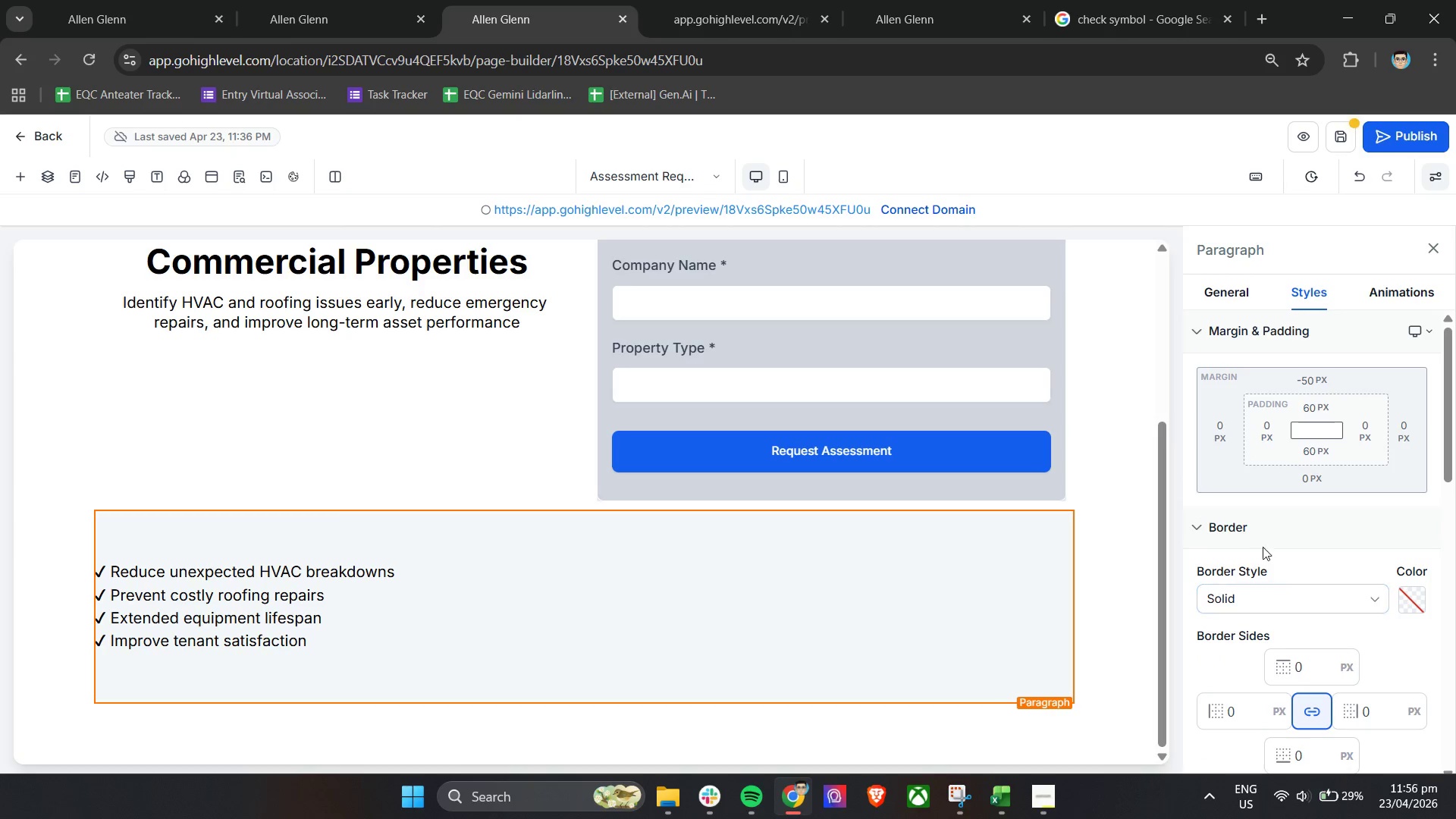 
left_click([1276, 601])
 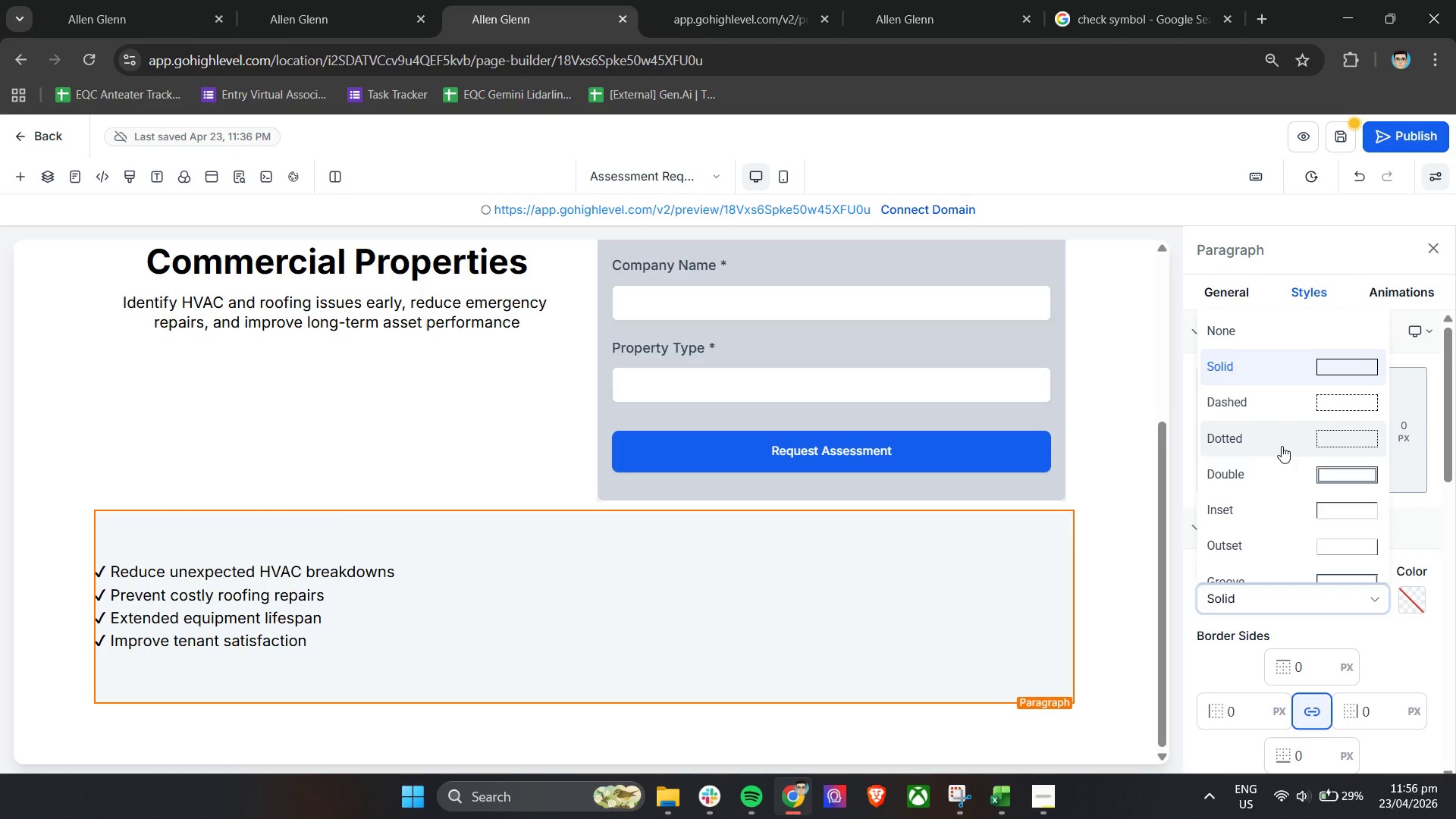 
wait(6.53)
 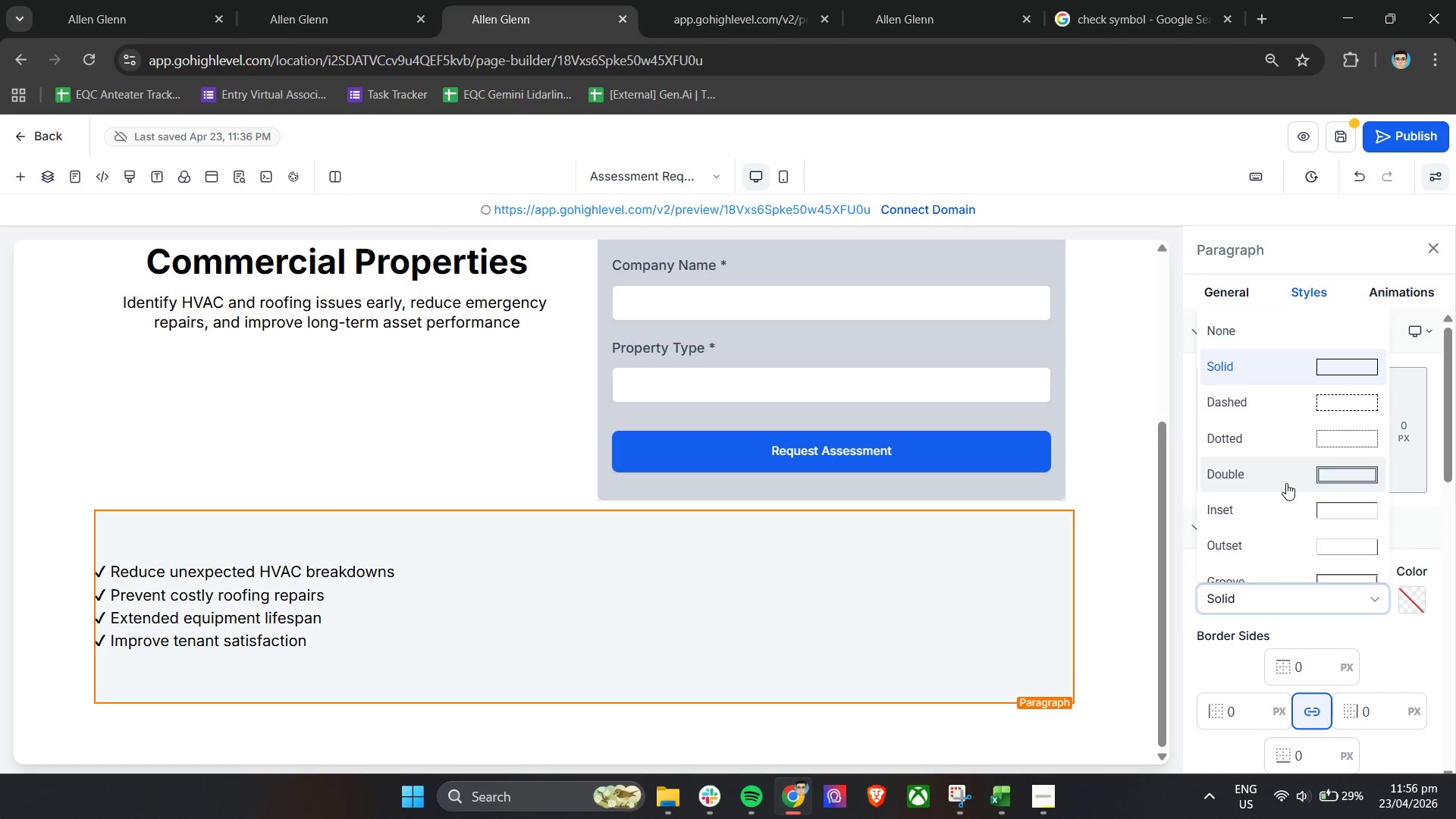 
double_click([1313, 676])
 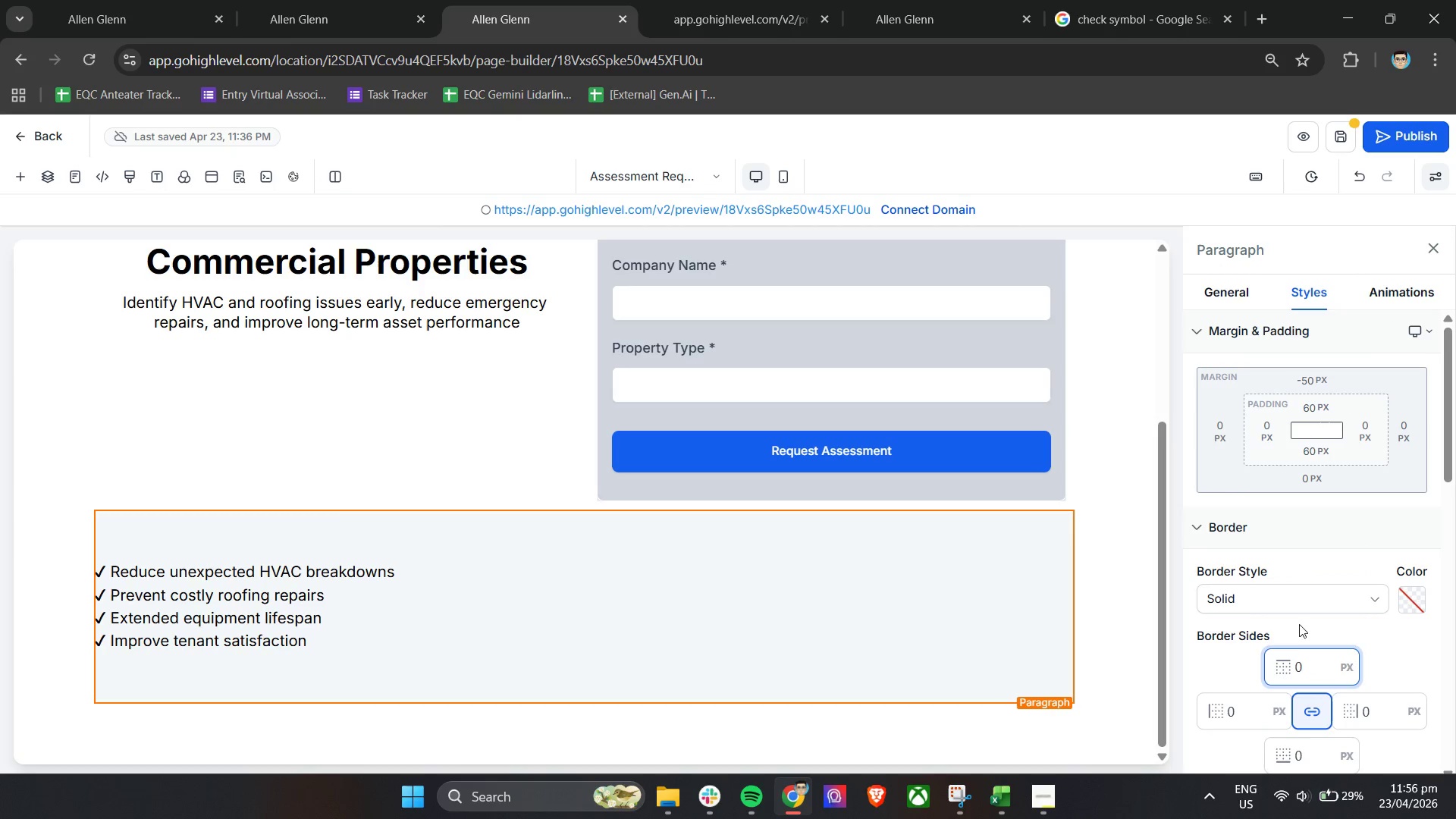 
left_click([1298, 622])
 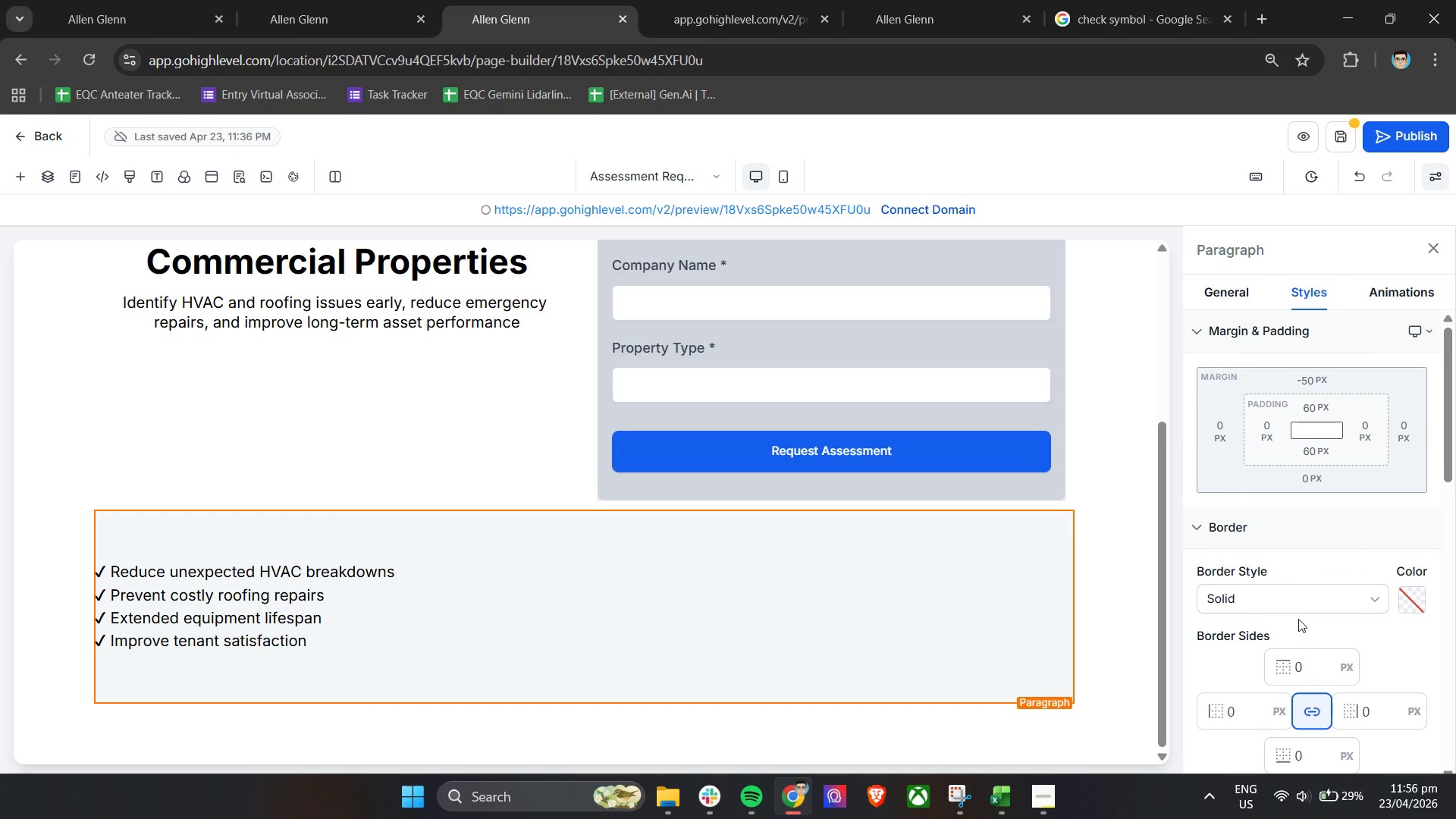 
scroll: coordinate [1299, 619], scroll_direction: down, amount: 2.0
 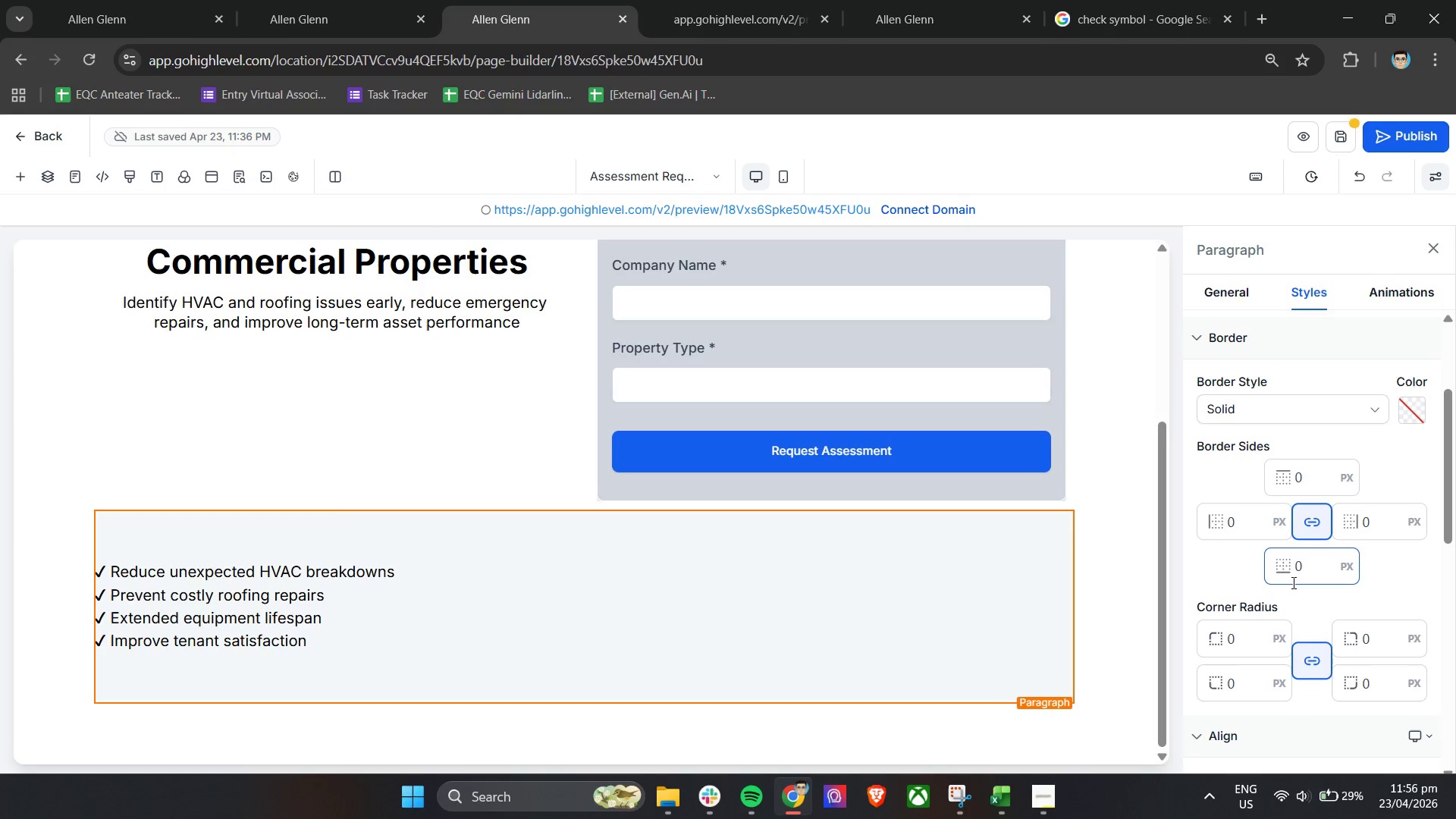 
left_click_drag(start_coordinate=[1318, 478], to_coordinate=[1288, 482])
 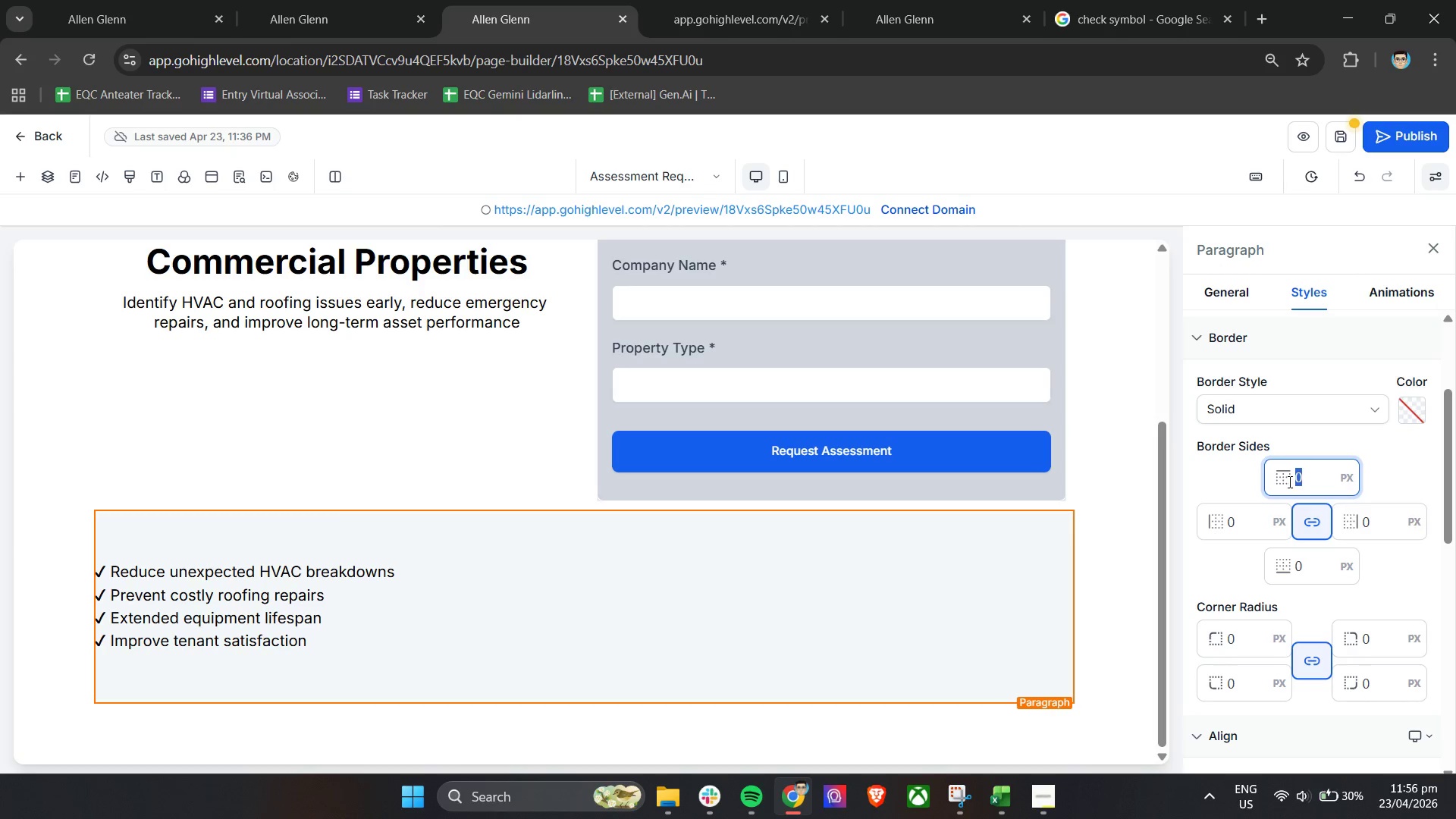 
key(1)
 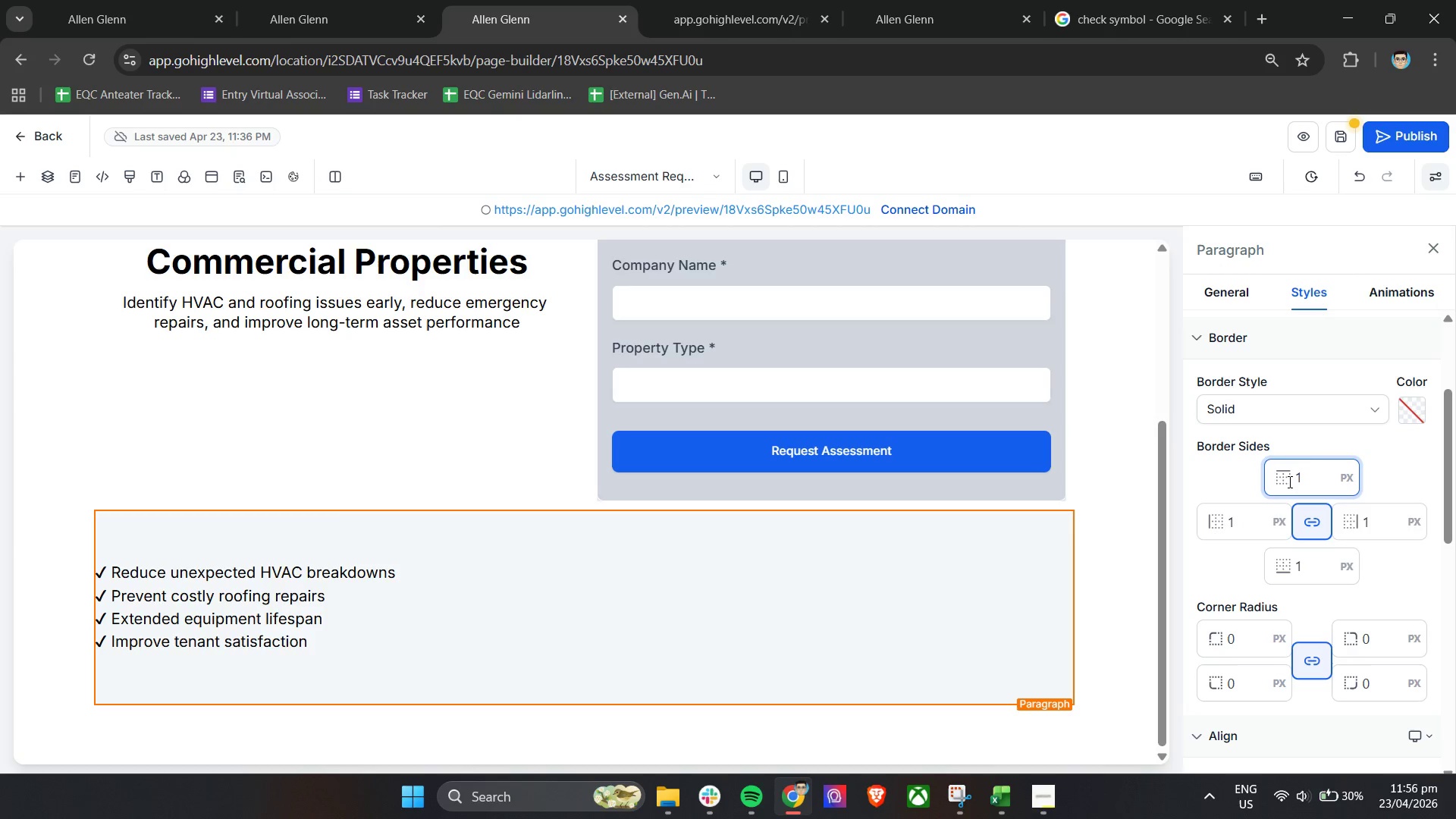 
key(Enter)
 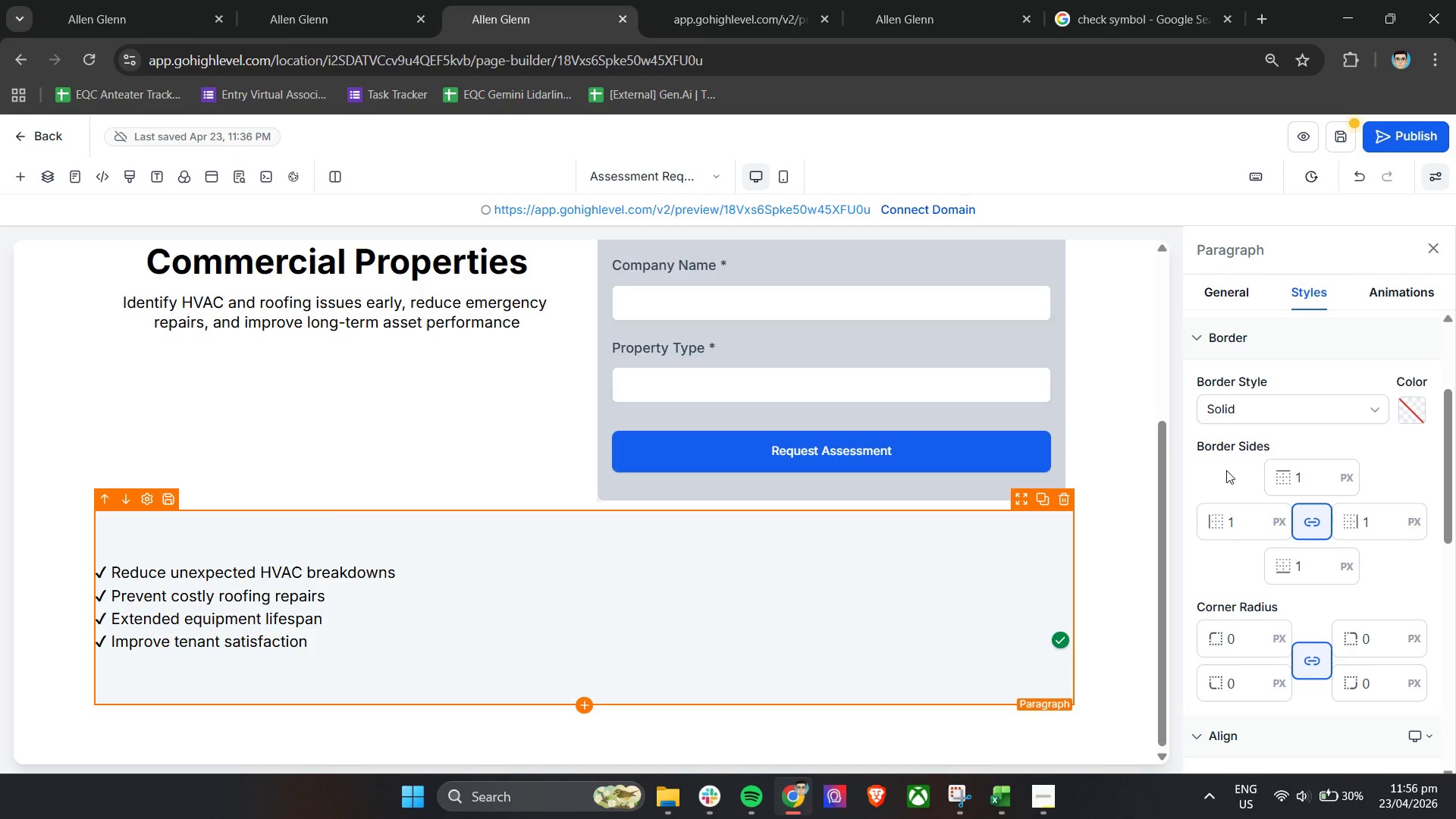 
left_click([1298, 440])
 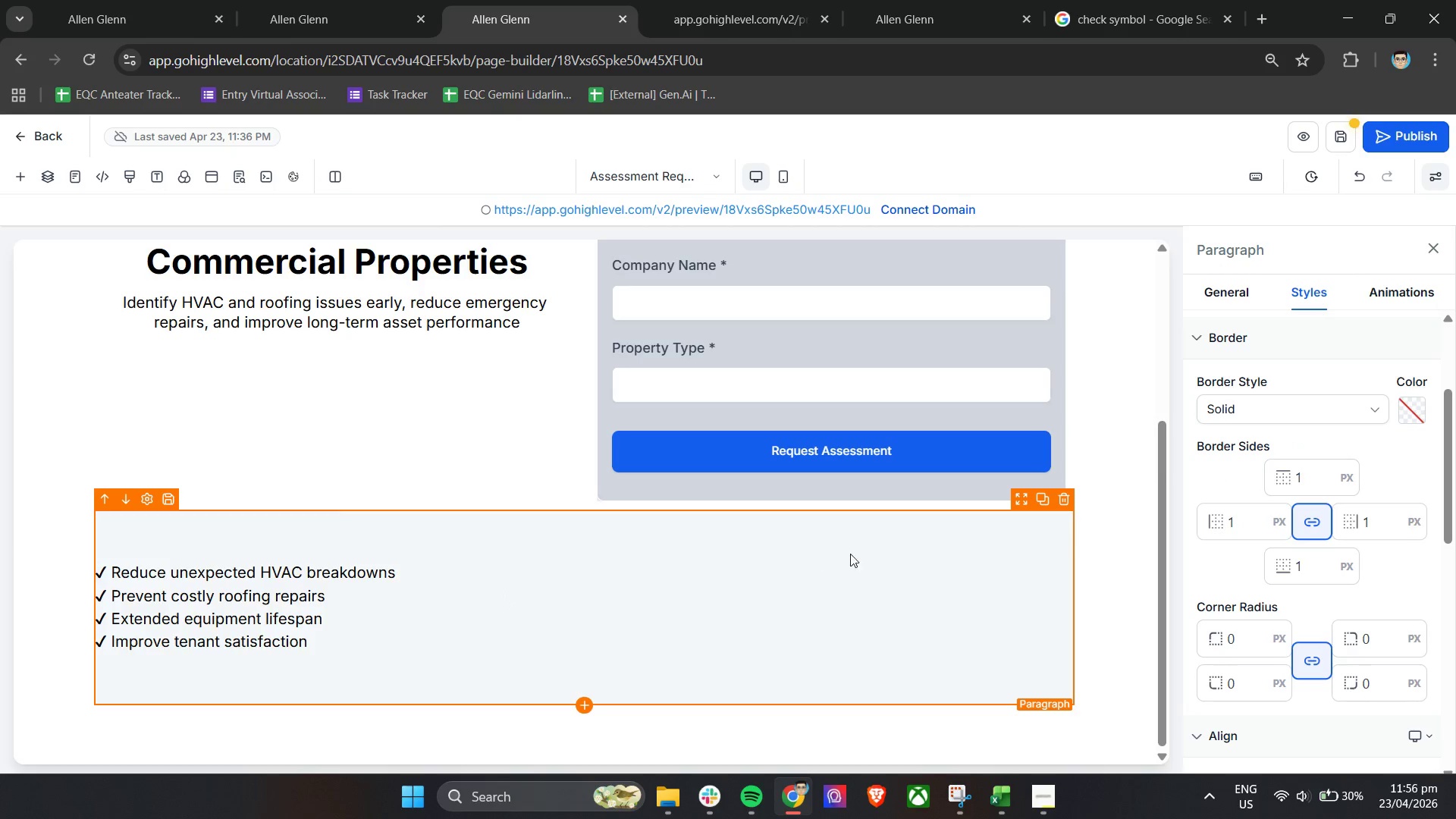 
left_click([1119, 601])
 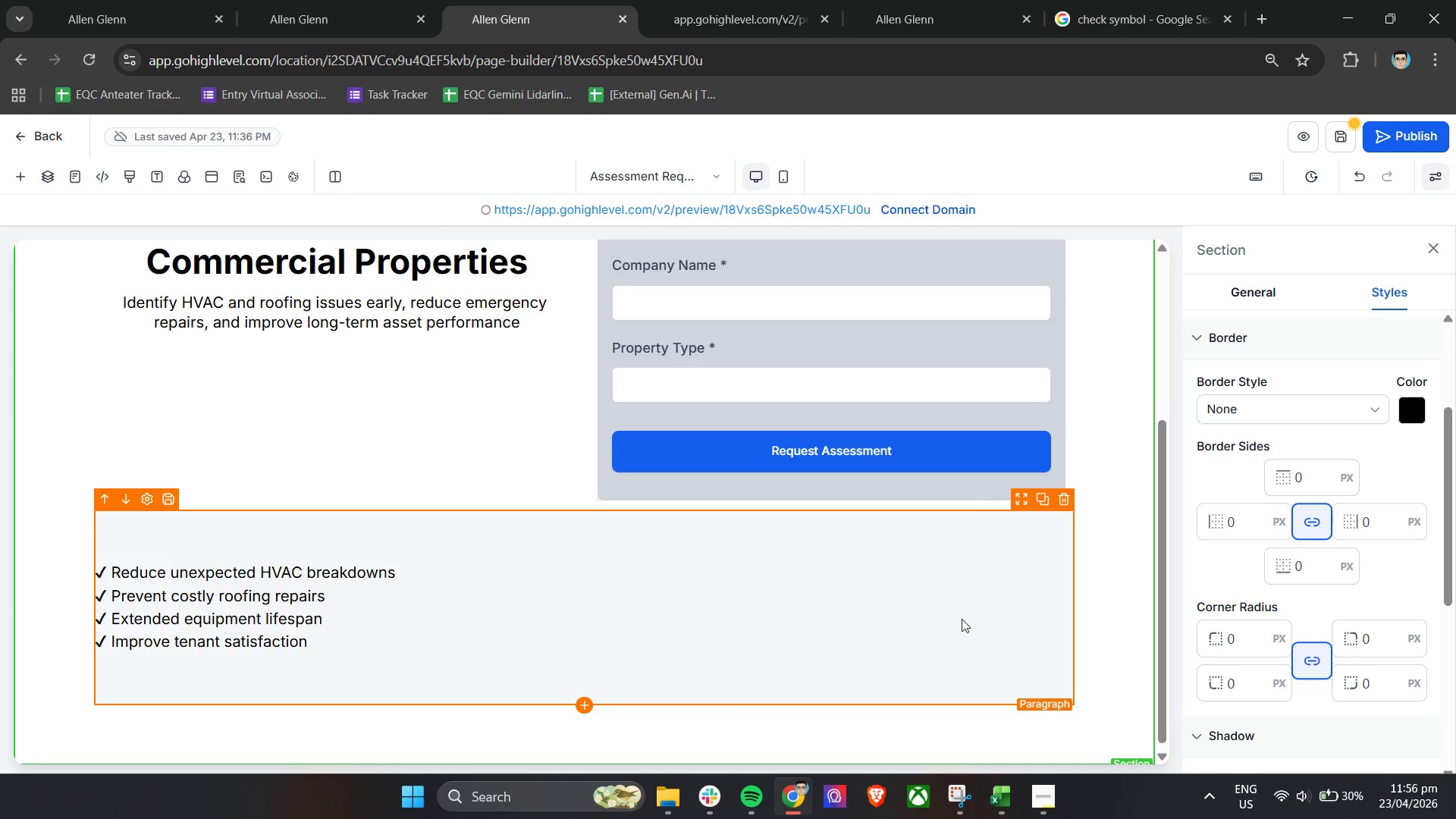 
left_click([879, 629])
 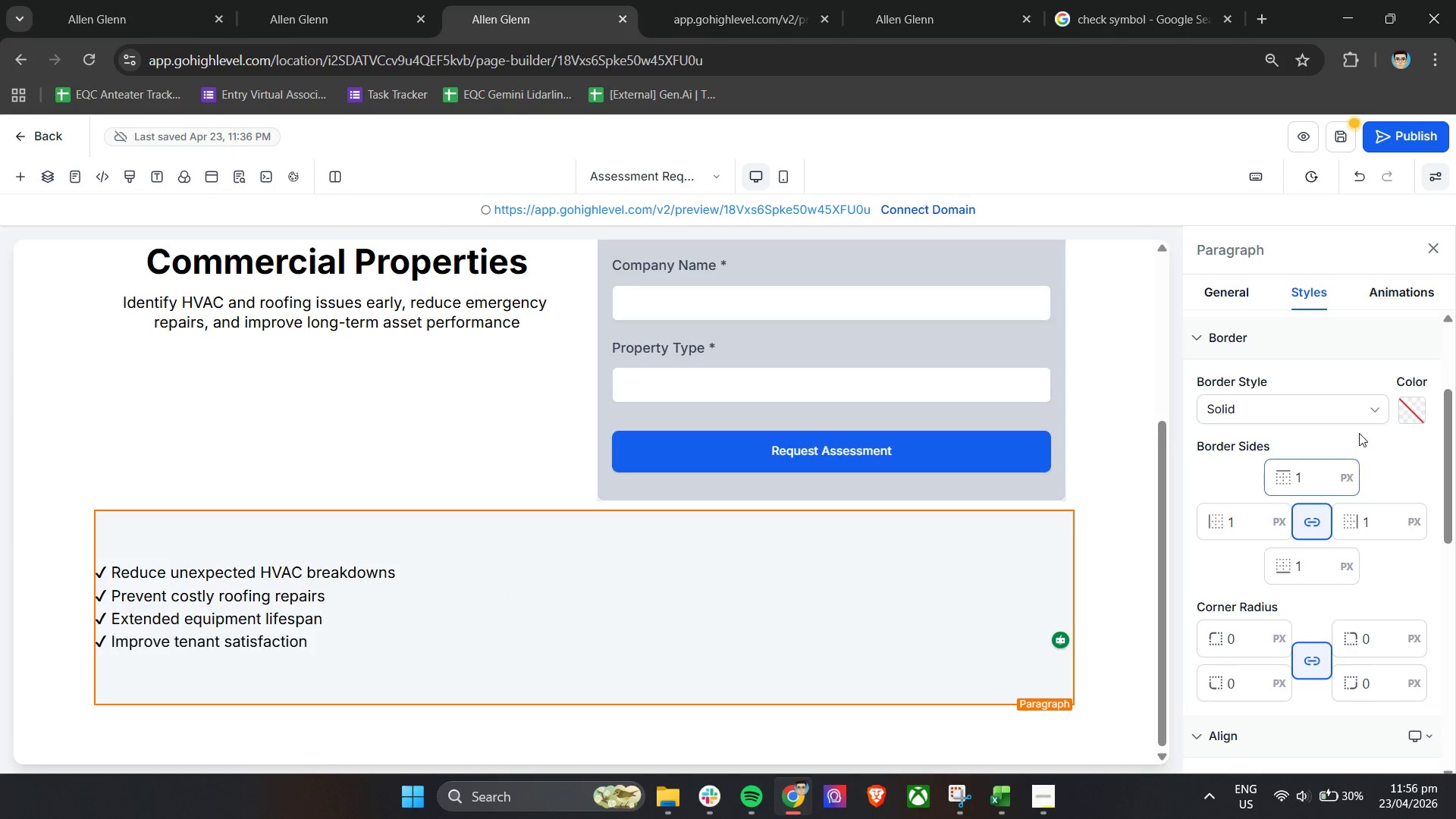 
left_click([1349, 414])
 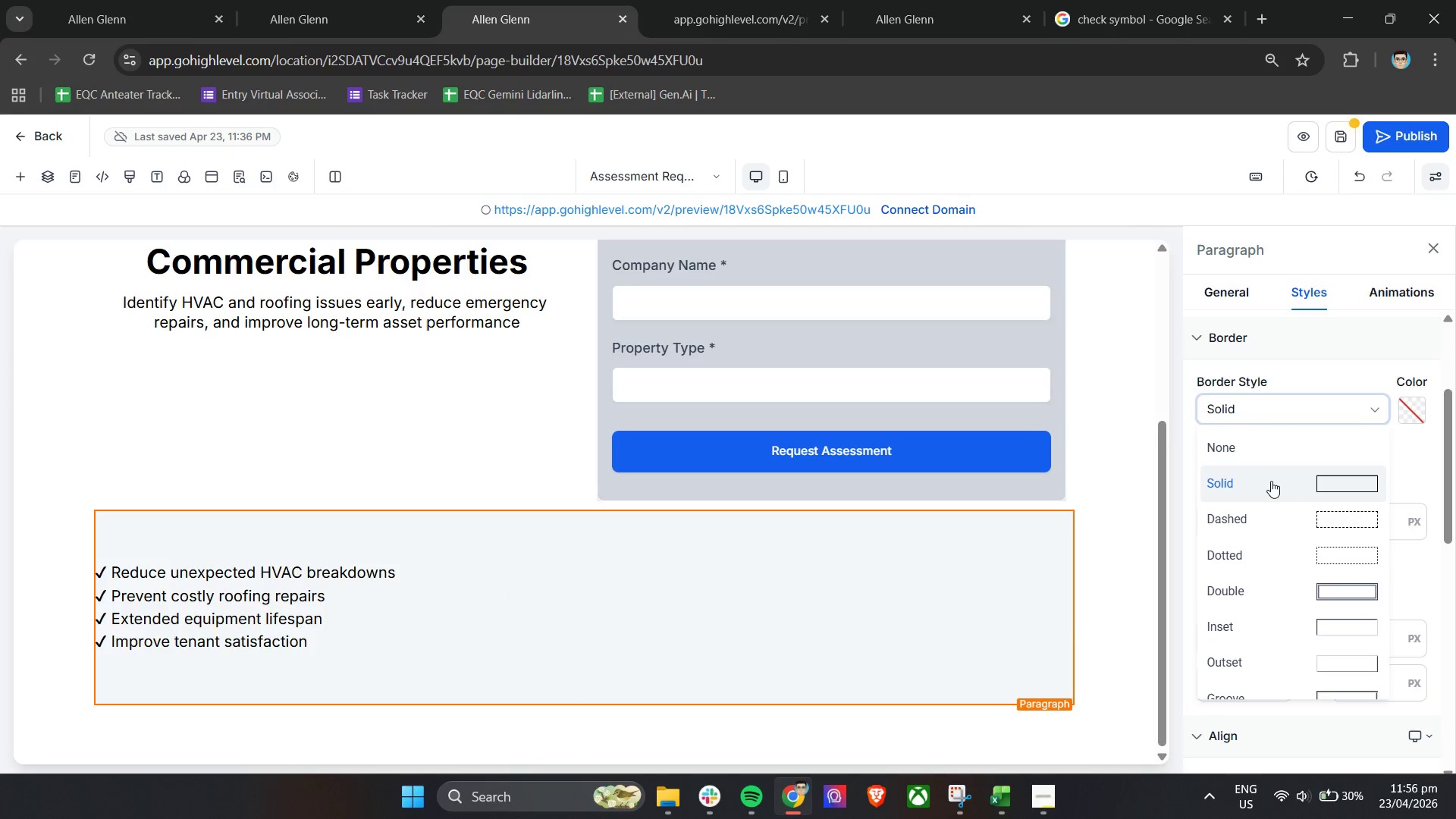 
scroll: coordinate [1279, 498], scroll_direction: down, amount: 4.0
 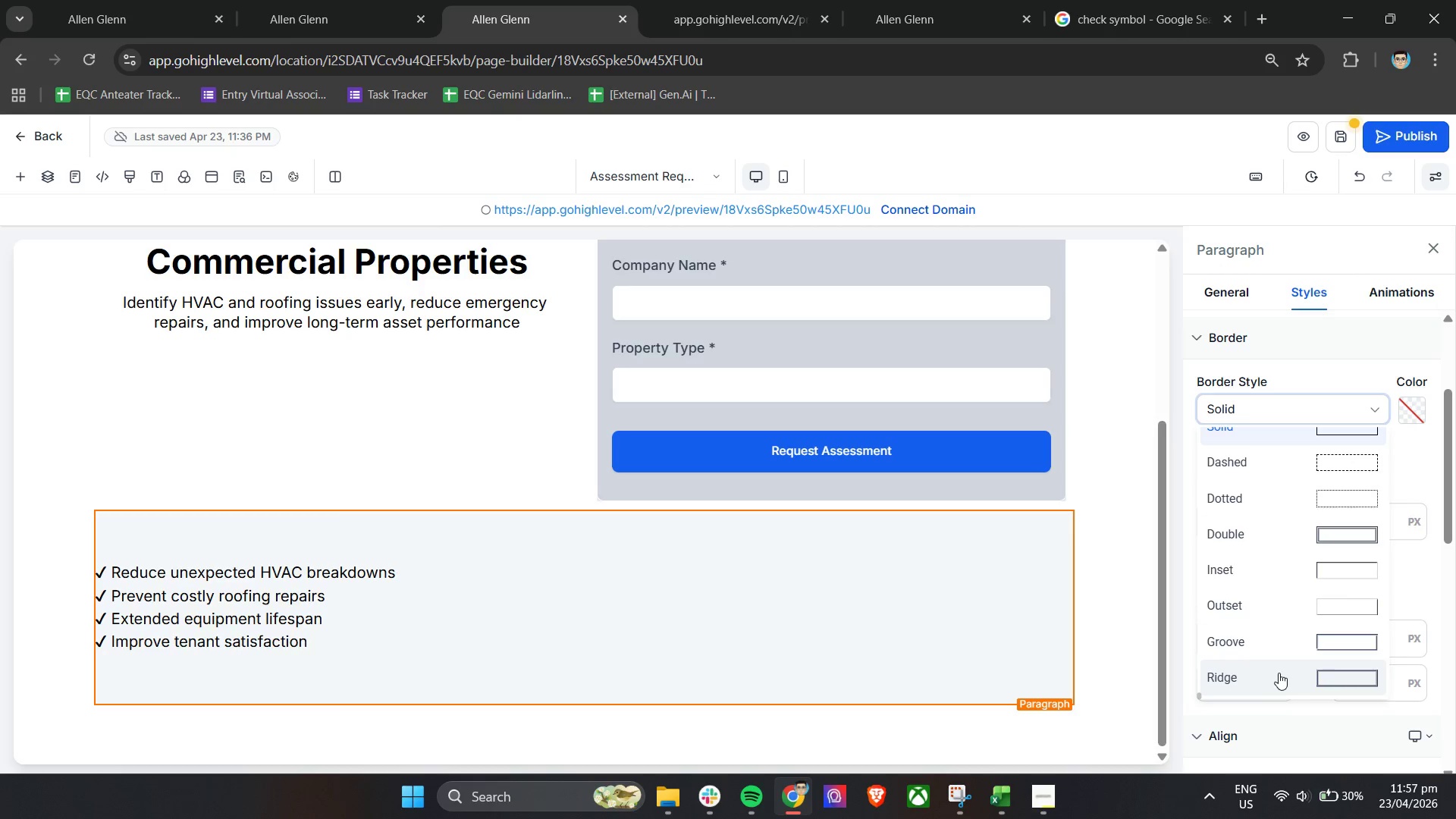 
scroll: coordinate [1279, 672], scroll_direction: up, amount: 4.0
 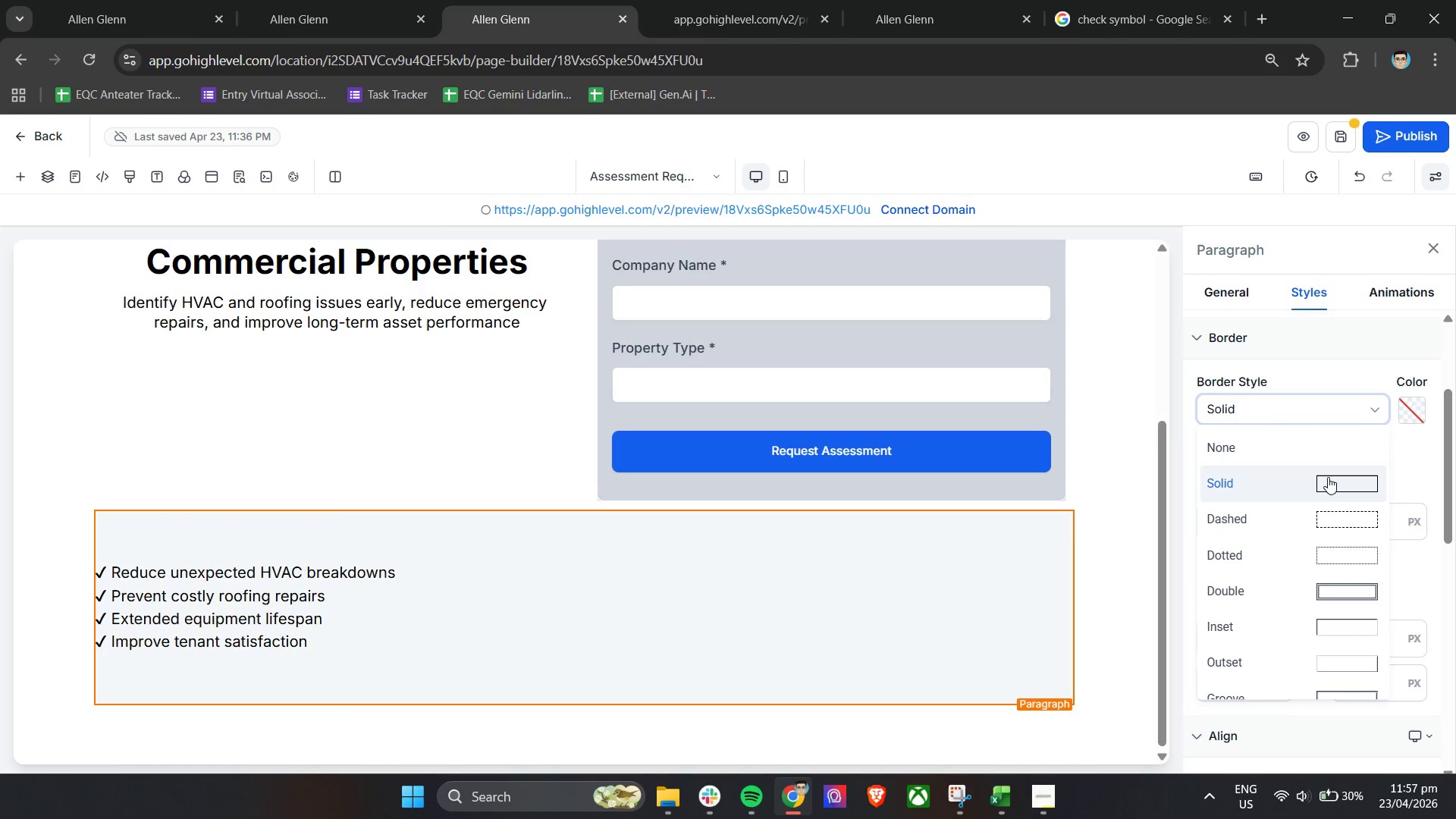 
left_click([1328, 480])
 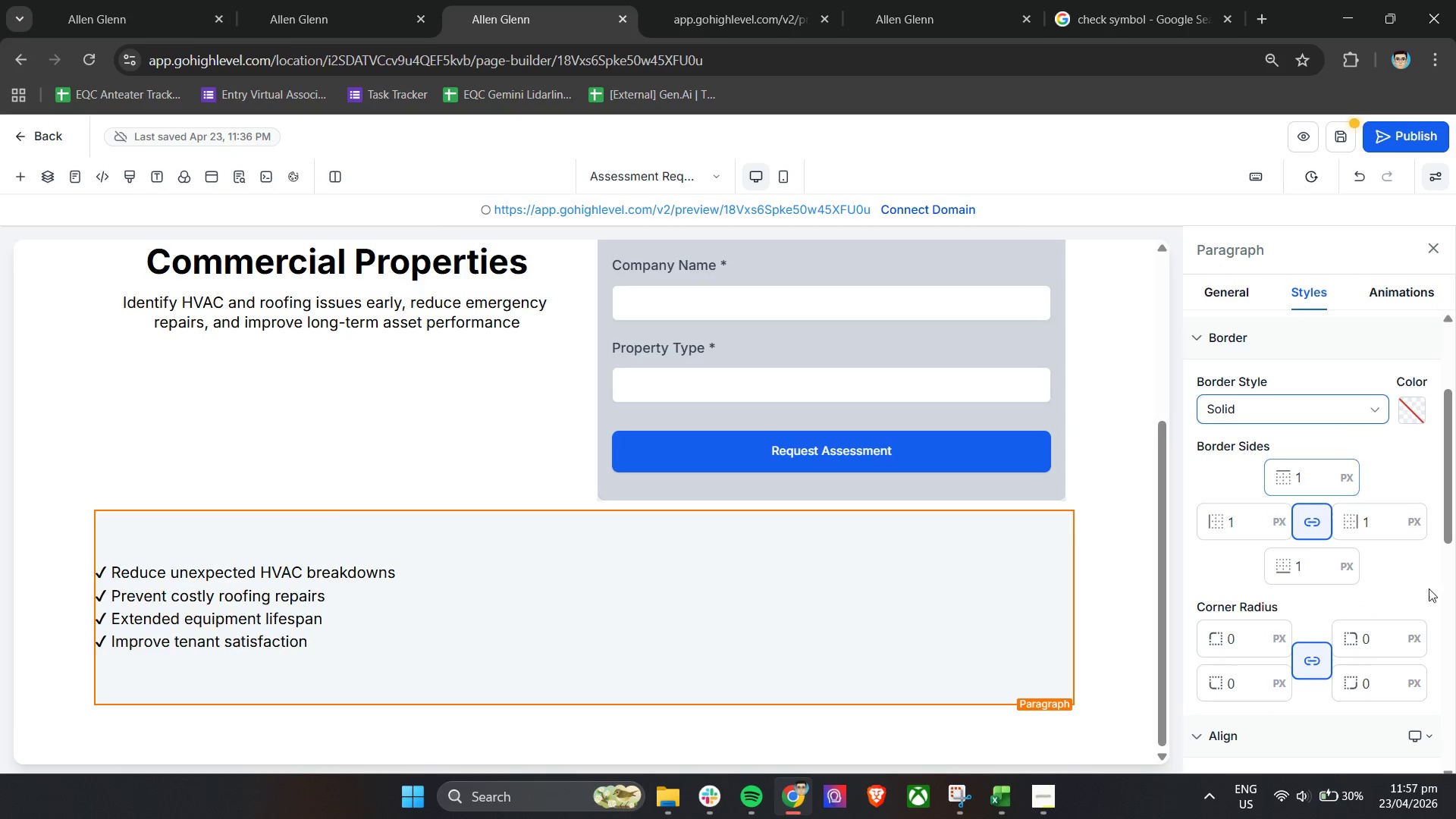 
left_click([1415, 412])
 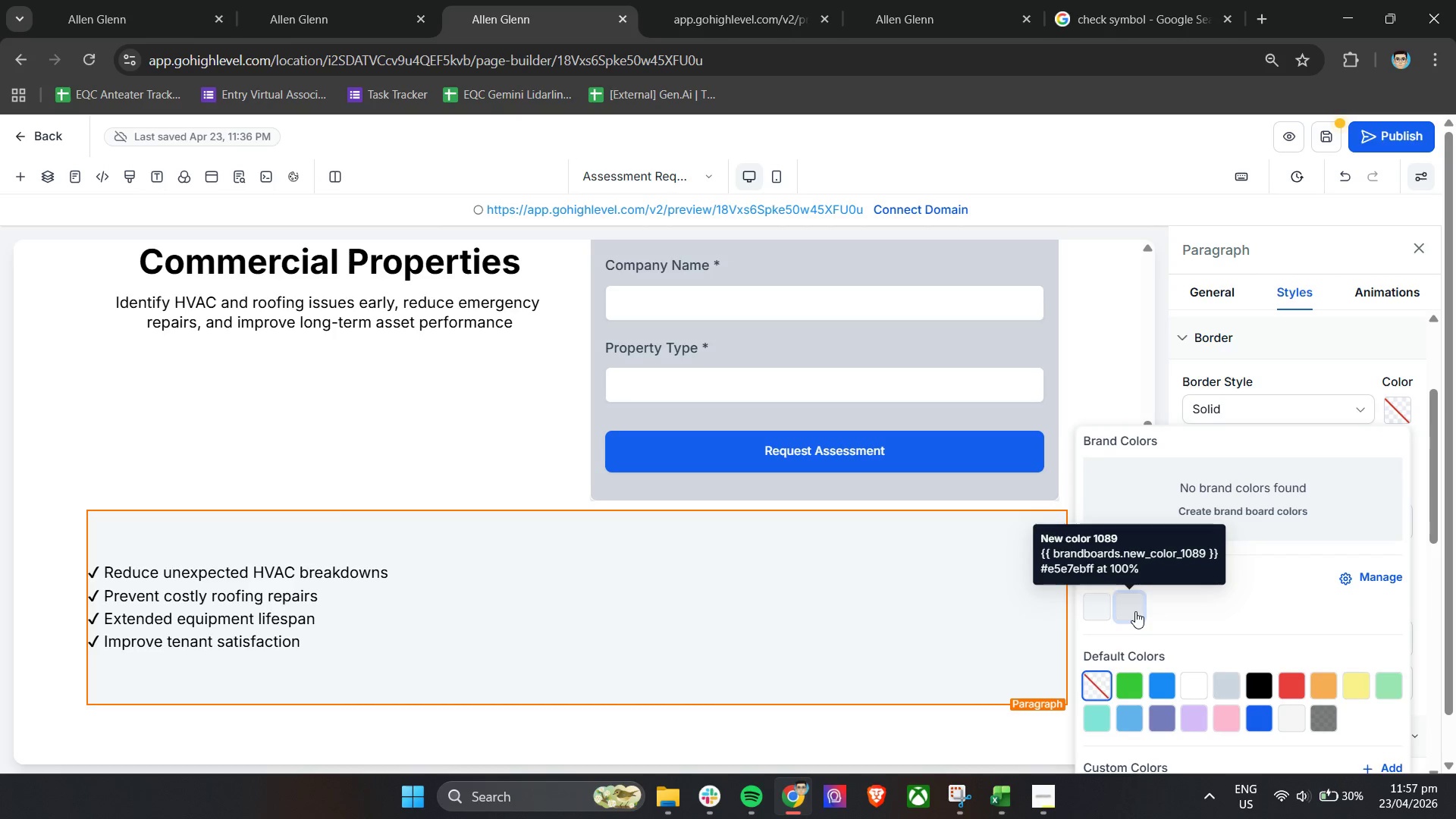 
left_click([1135, 611])
 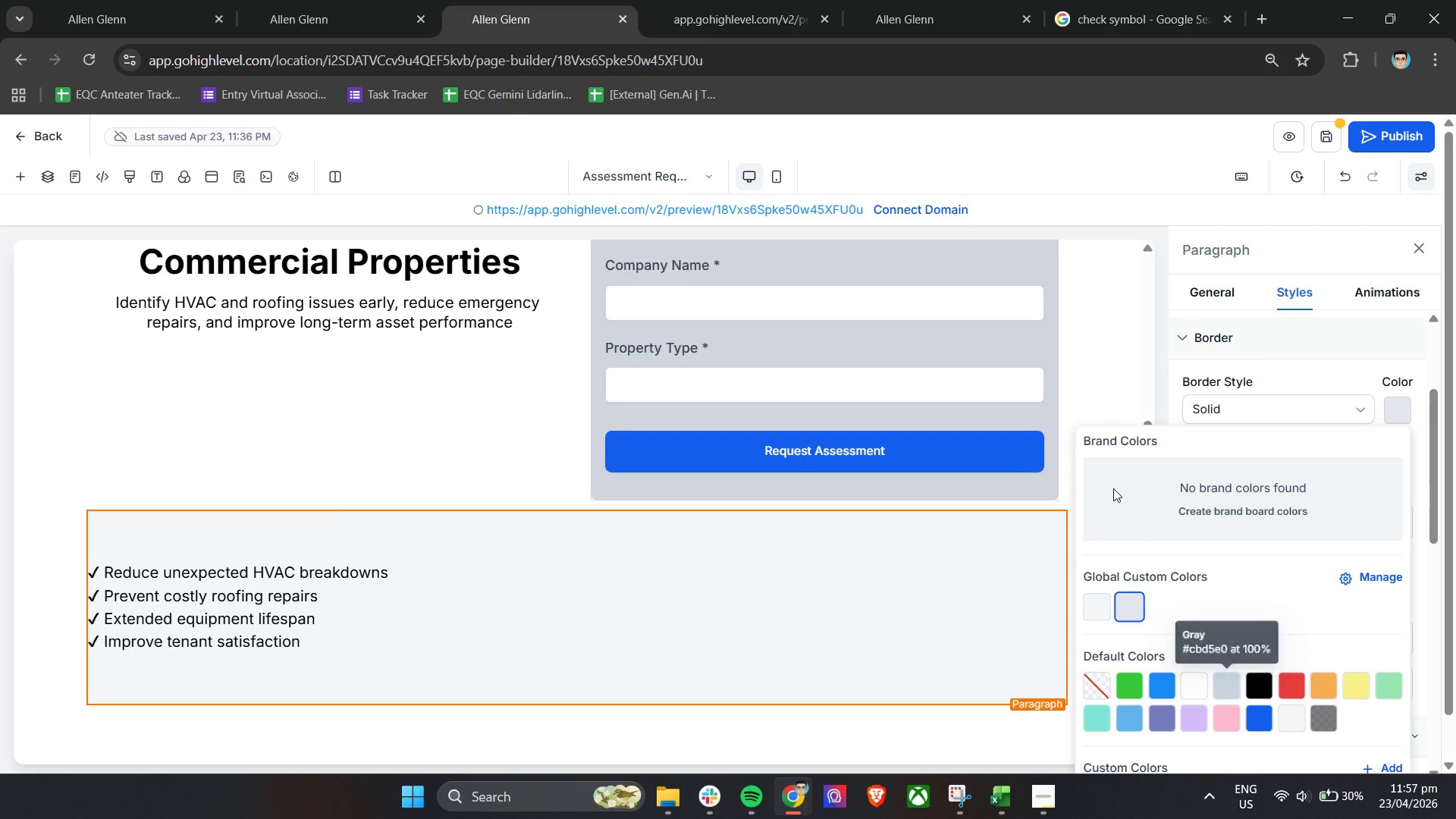 
left_click([1092, 391])
 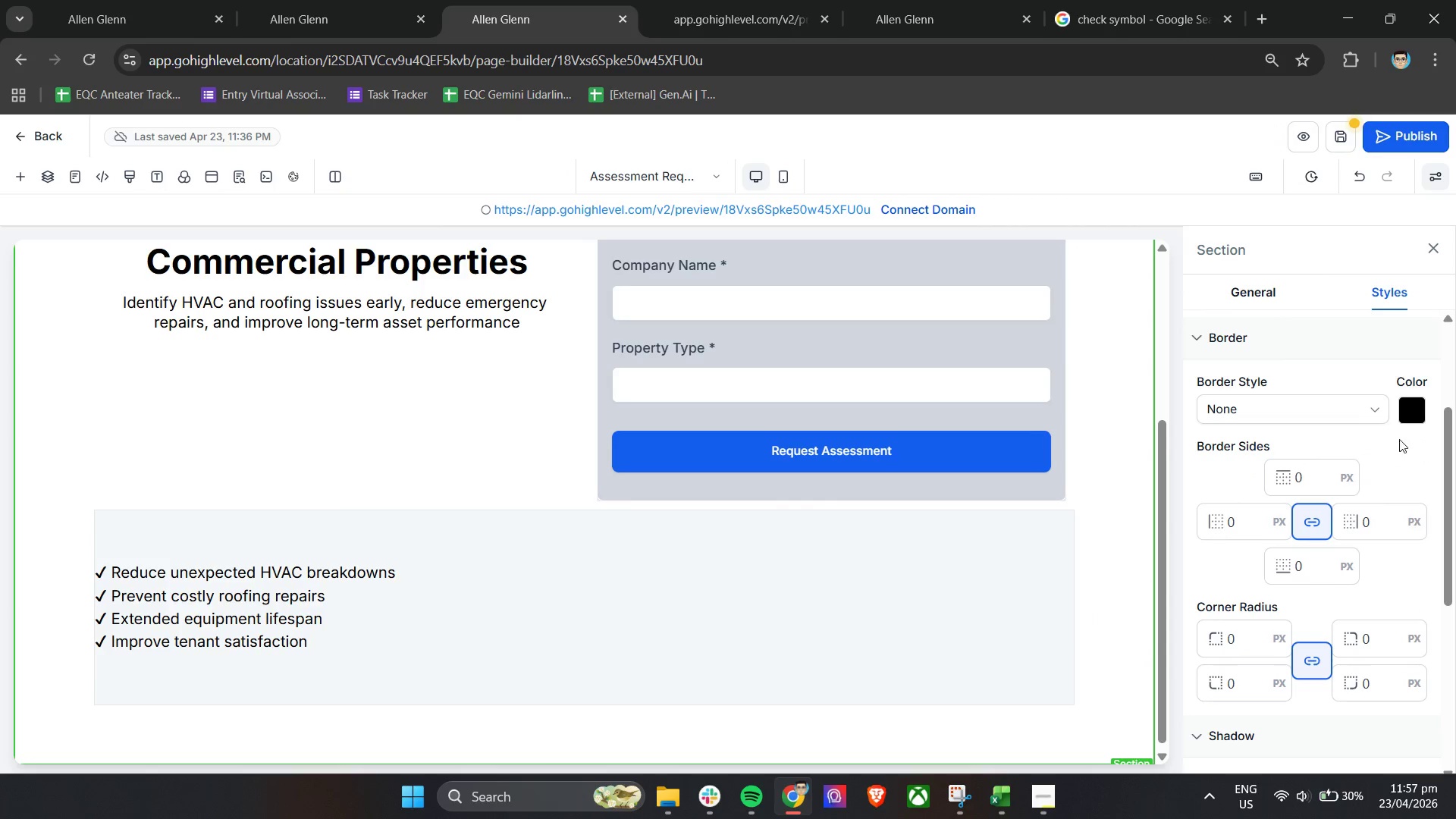 
left_click([1311, 415])
 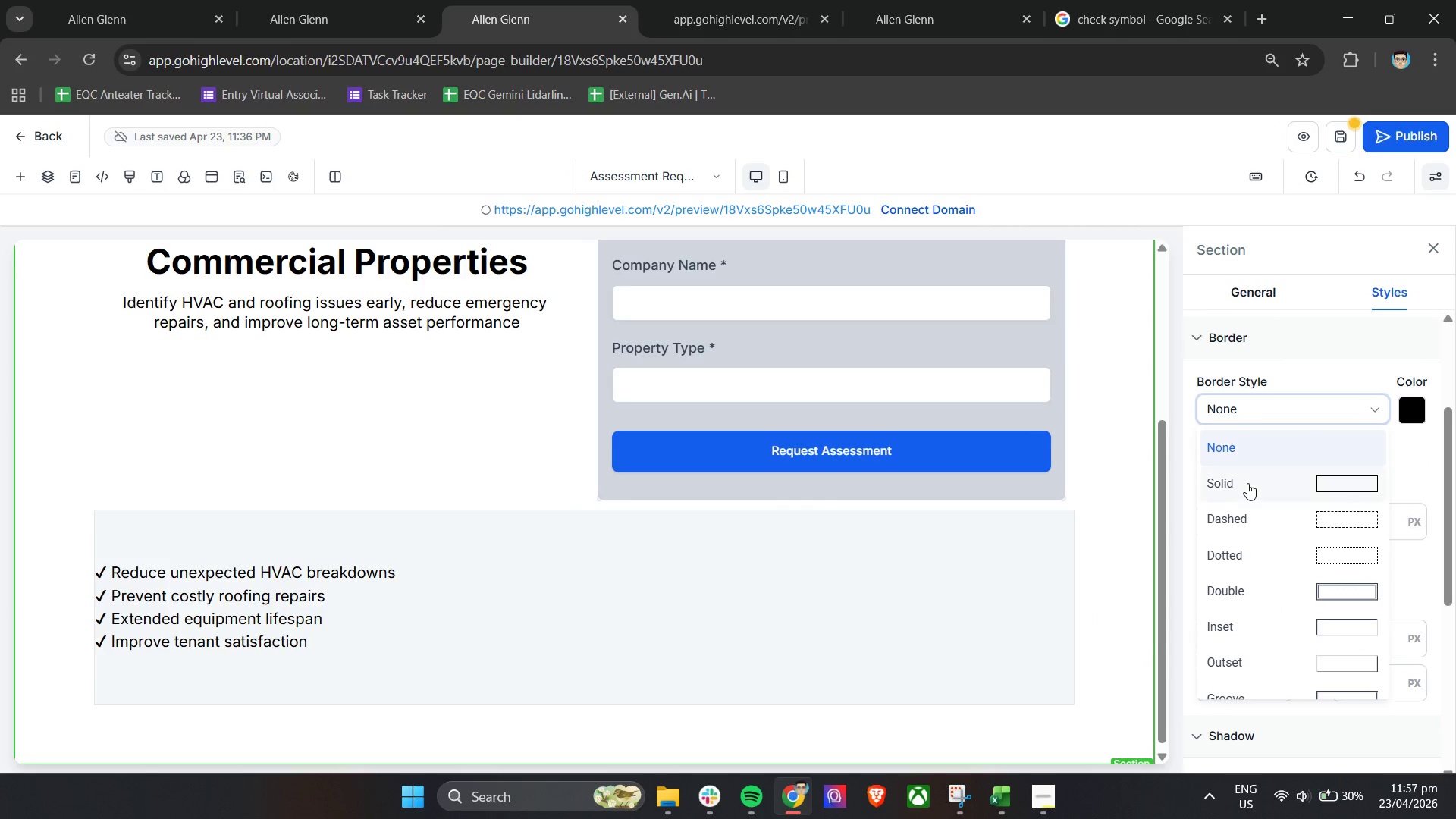 
left_click([1249, 485])
 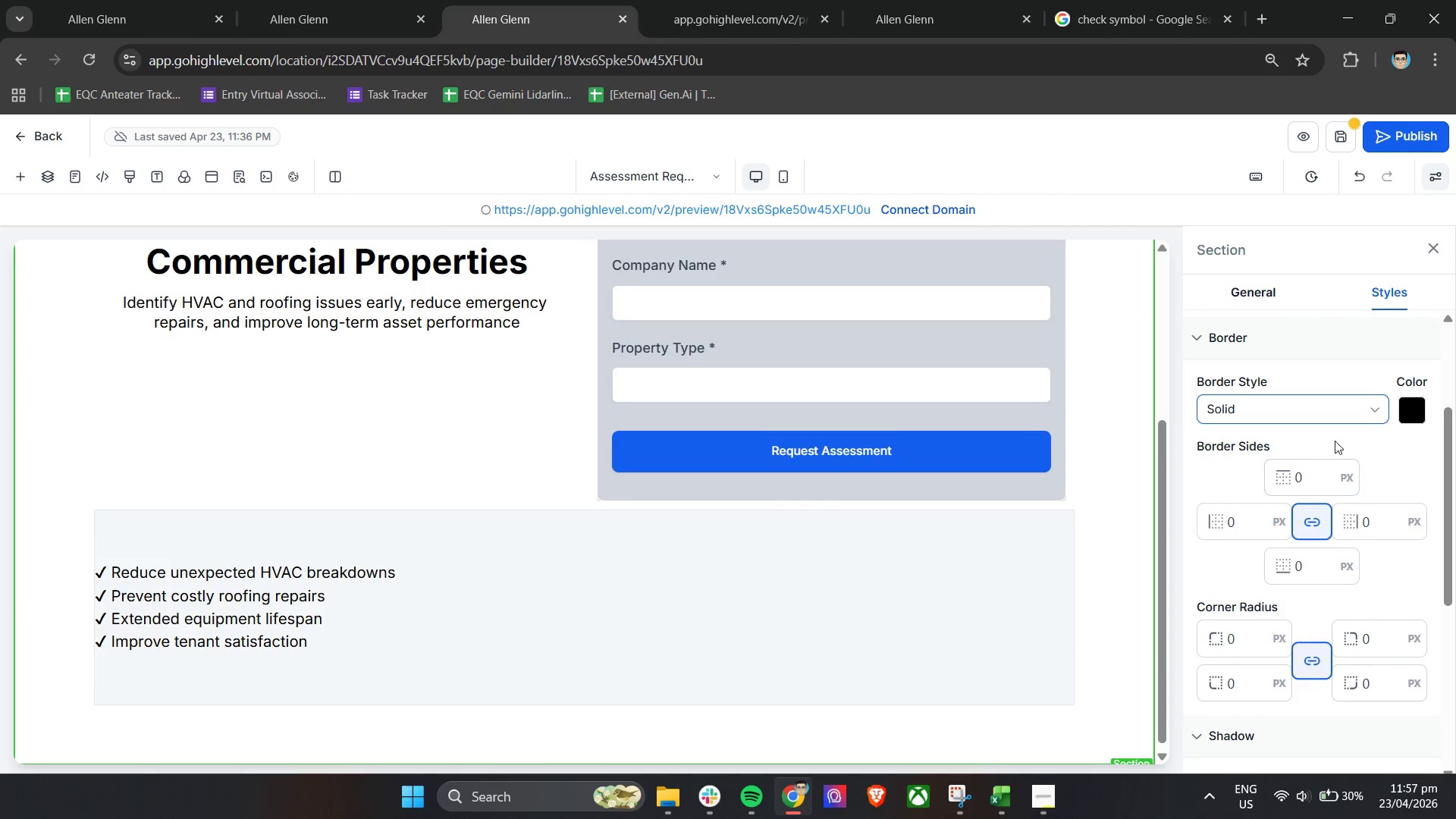 
left_click([1335, 440])
 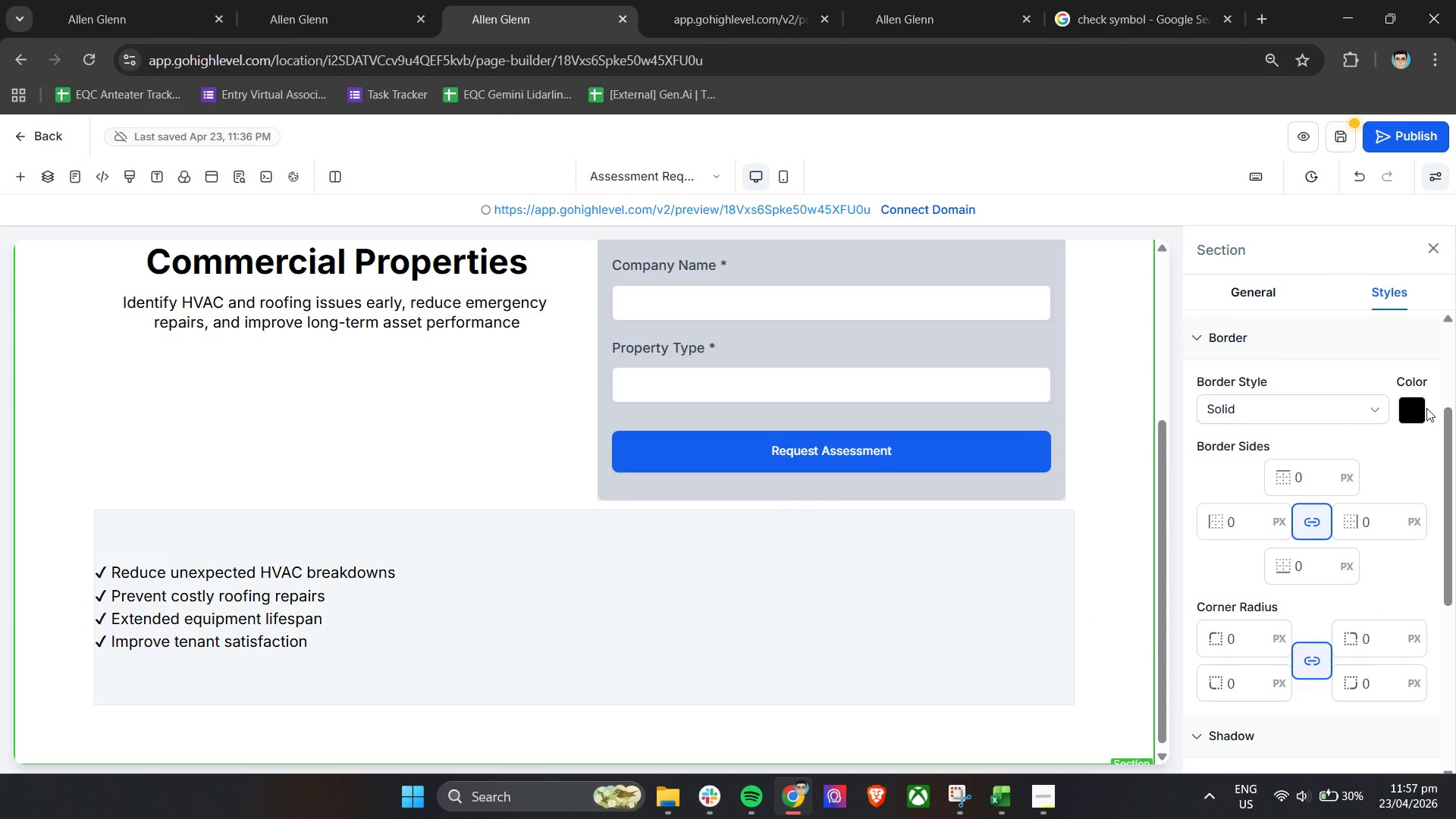 
double_click([1420, 409])
 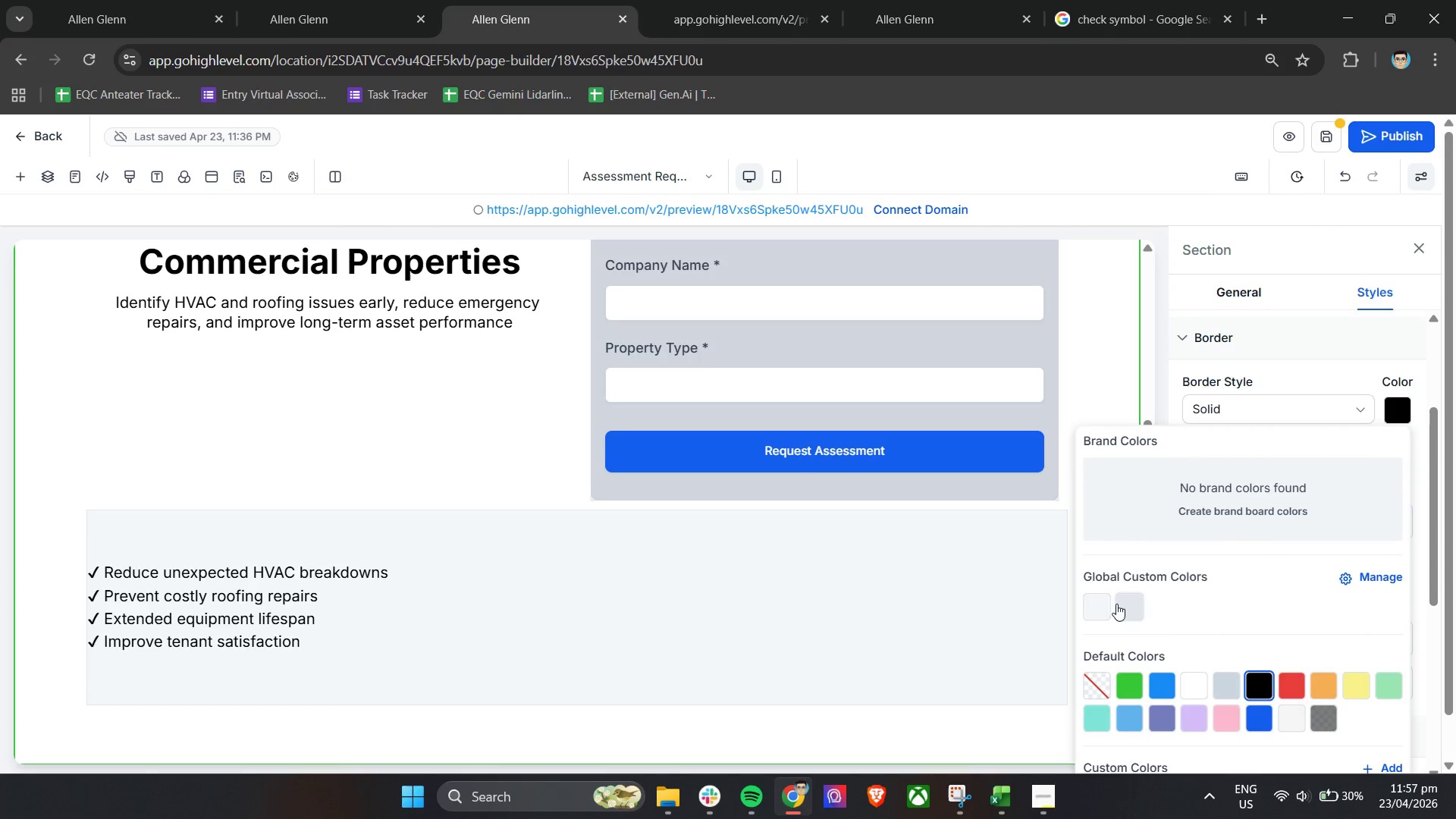 
left_click([1093, 607])
 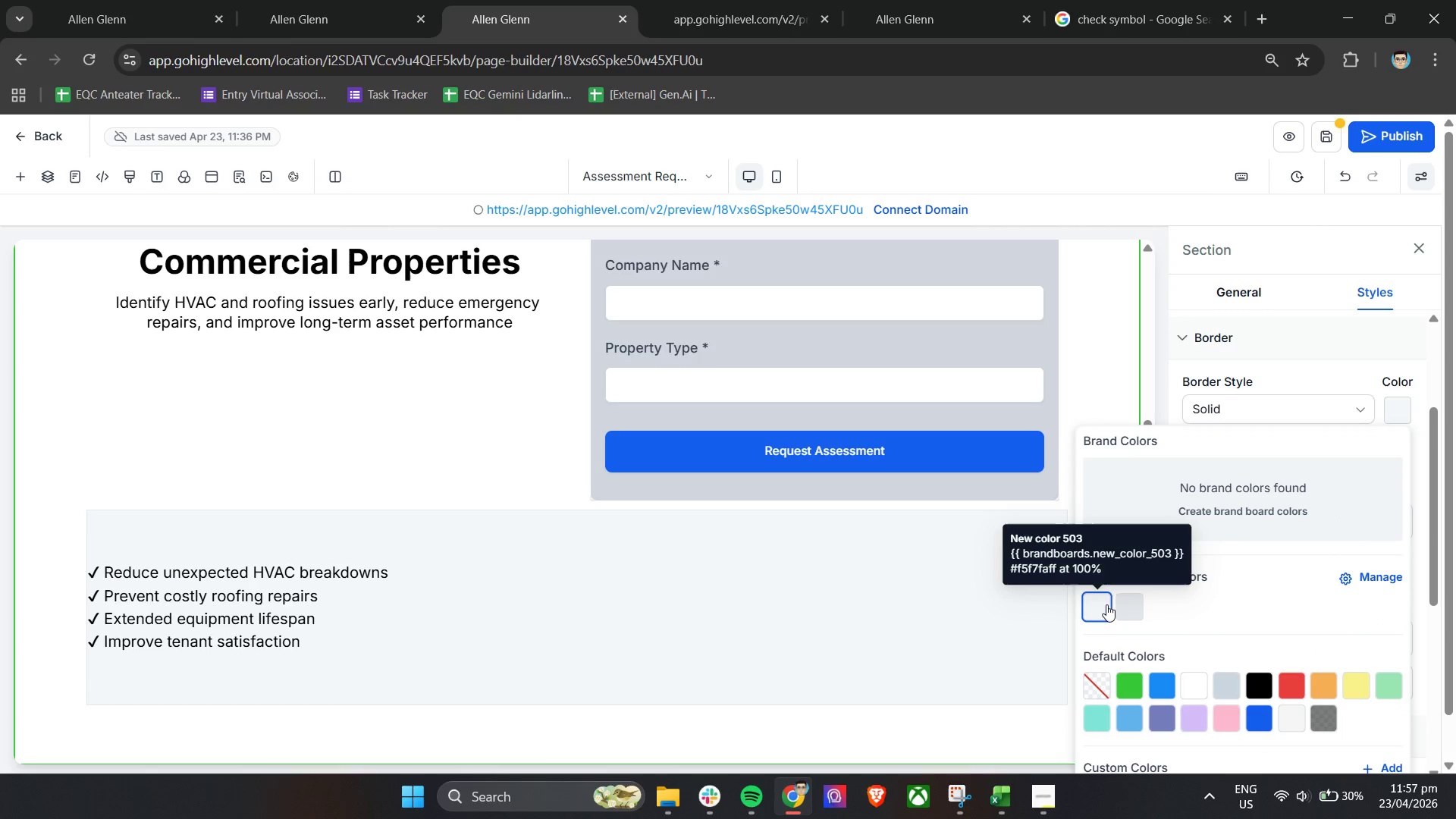 
left_click([1118, 604])
 